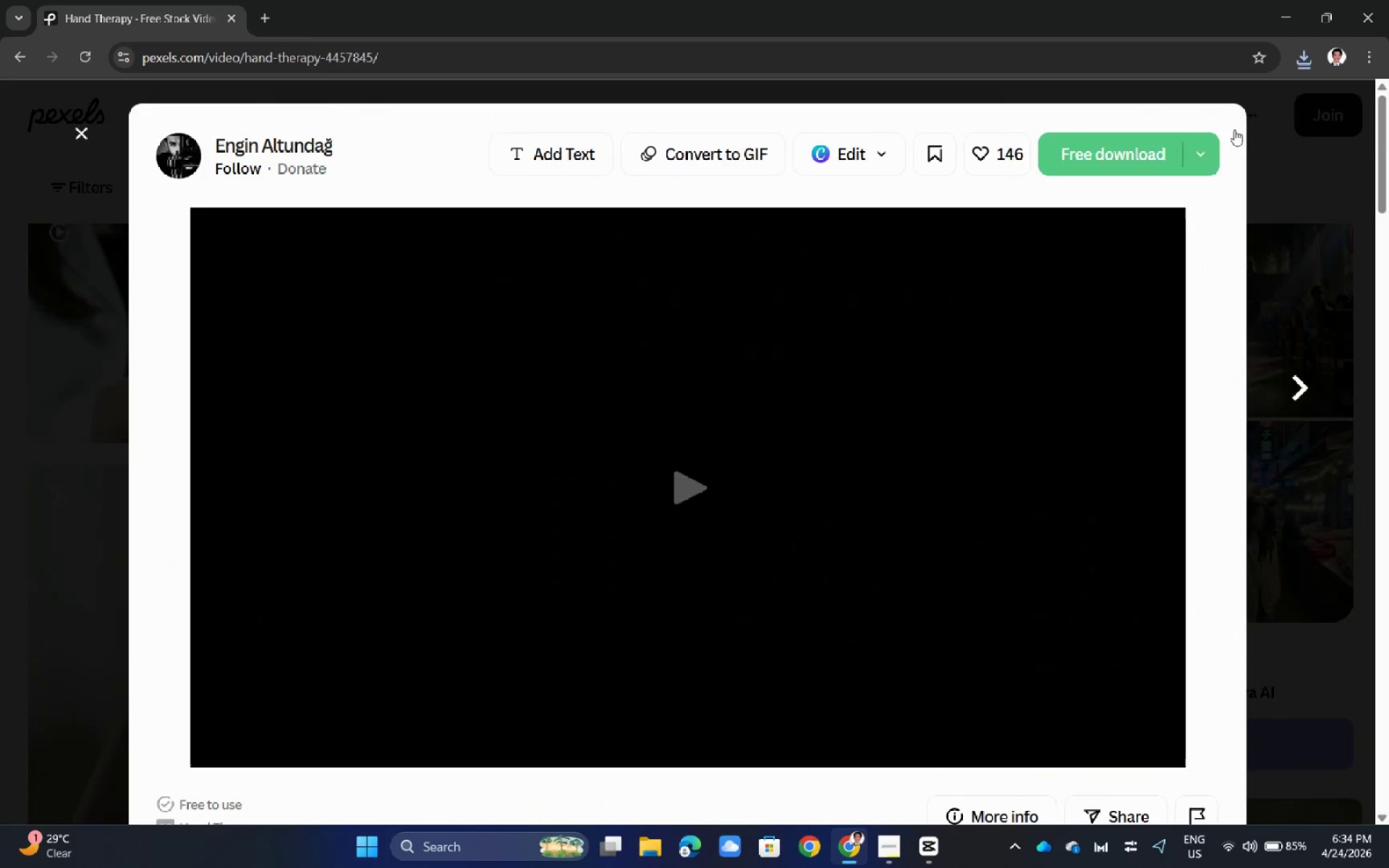 
left_click([1100, 153])
 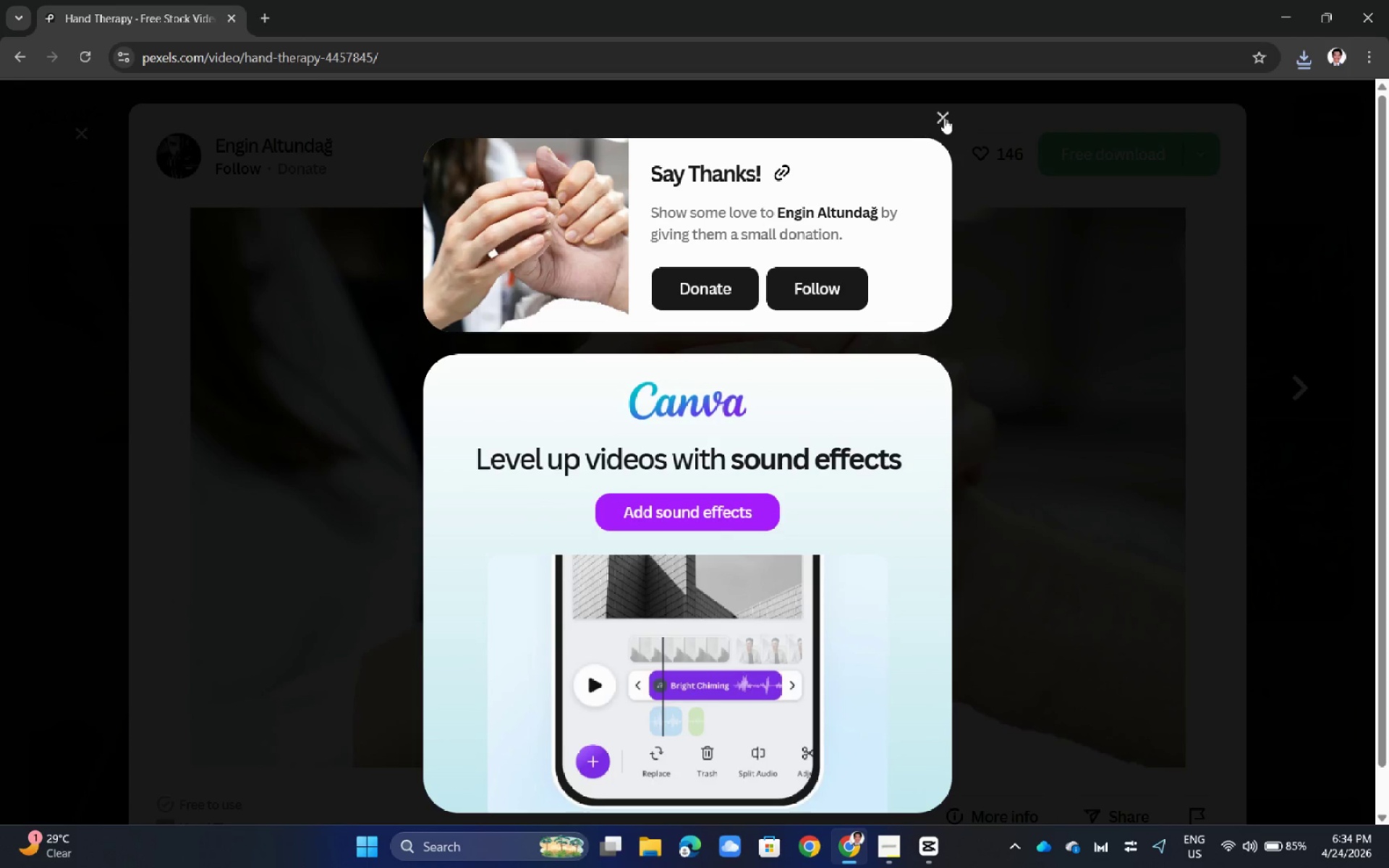 
left_click([944, 118])
 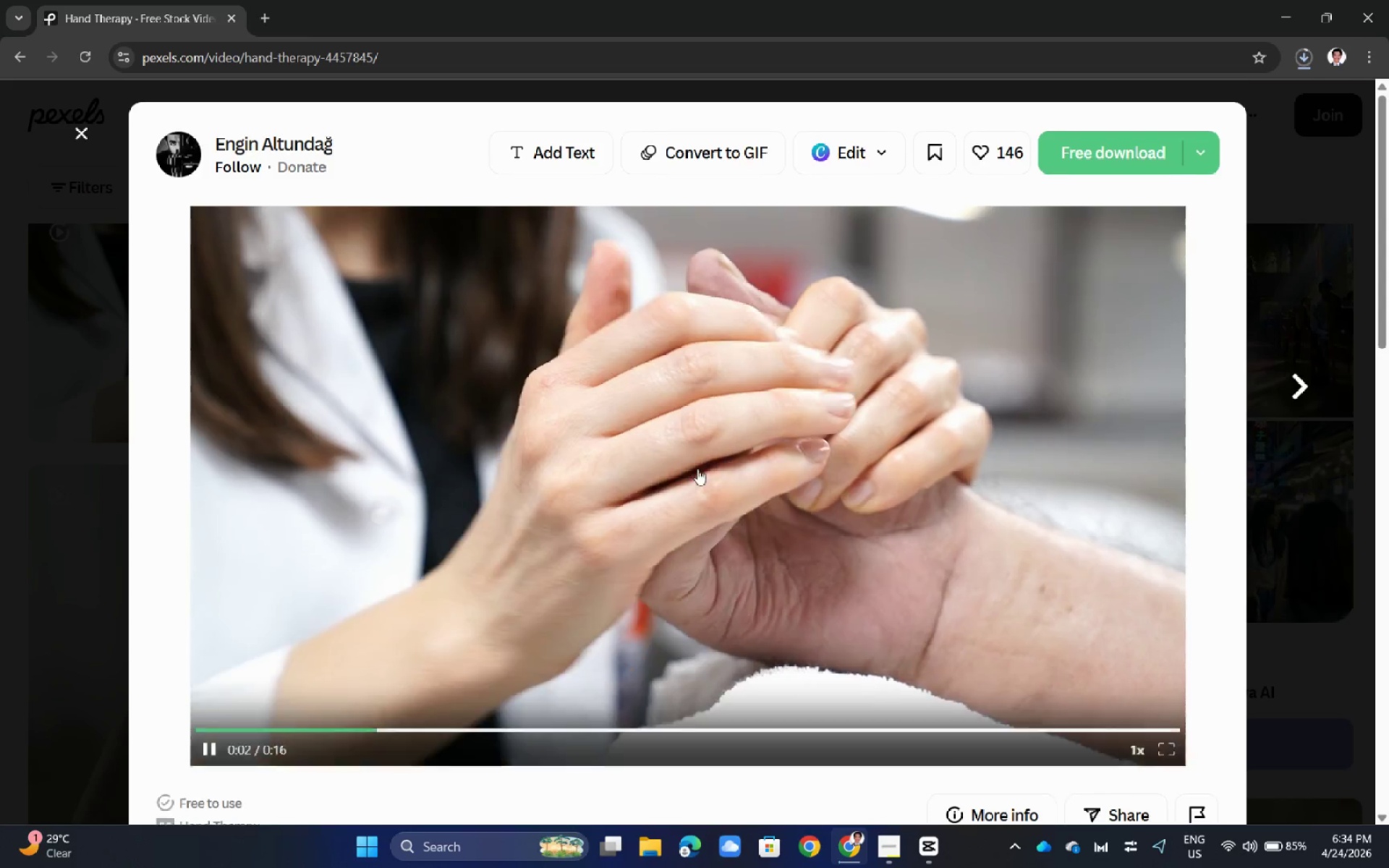 
left_click([0, 400])
 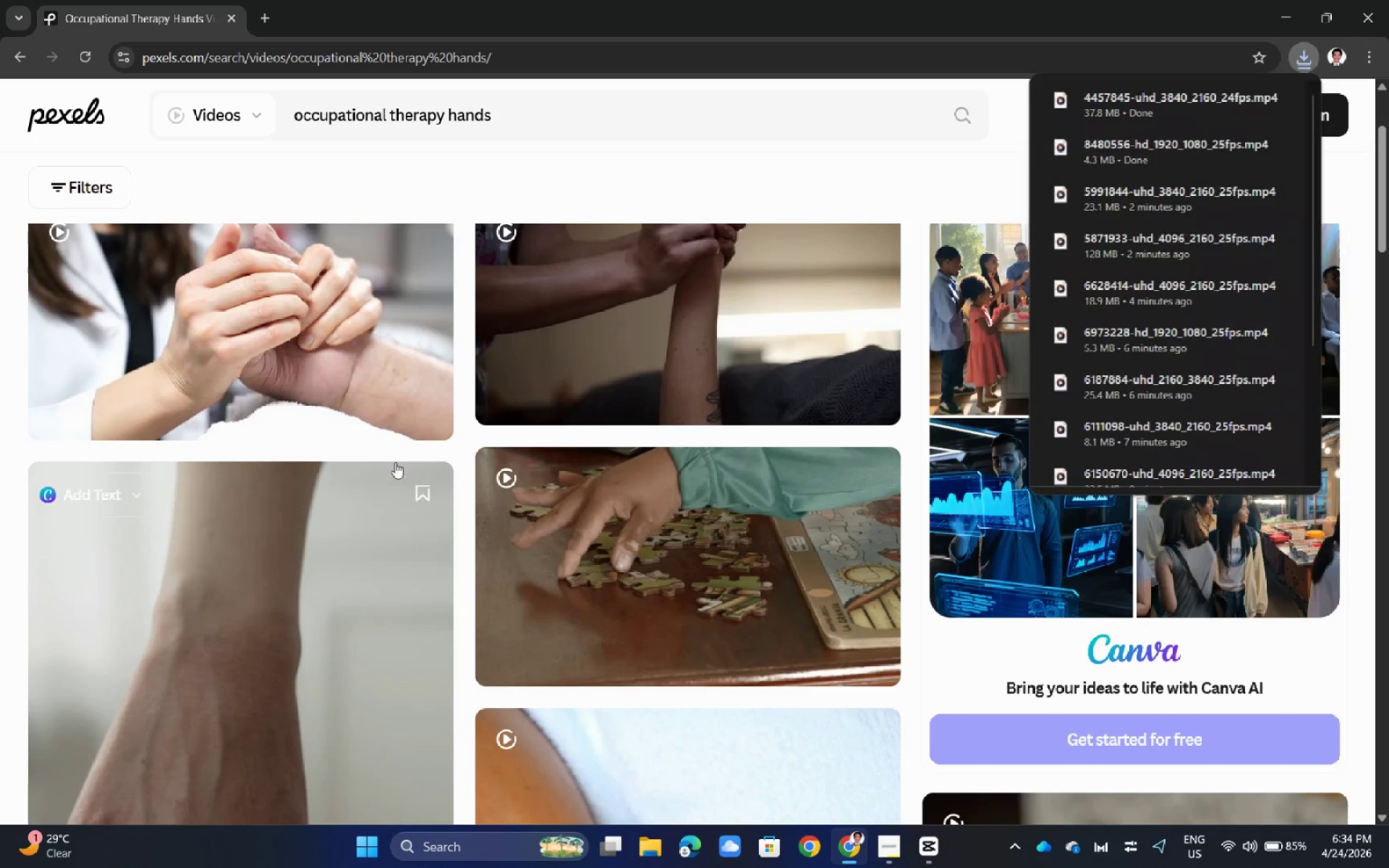 
scroll: coordinate [697, 469], scroll_direction: down, amount: 6.0
 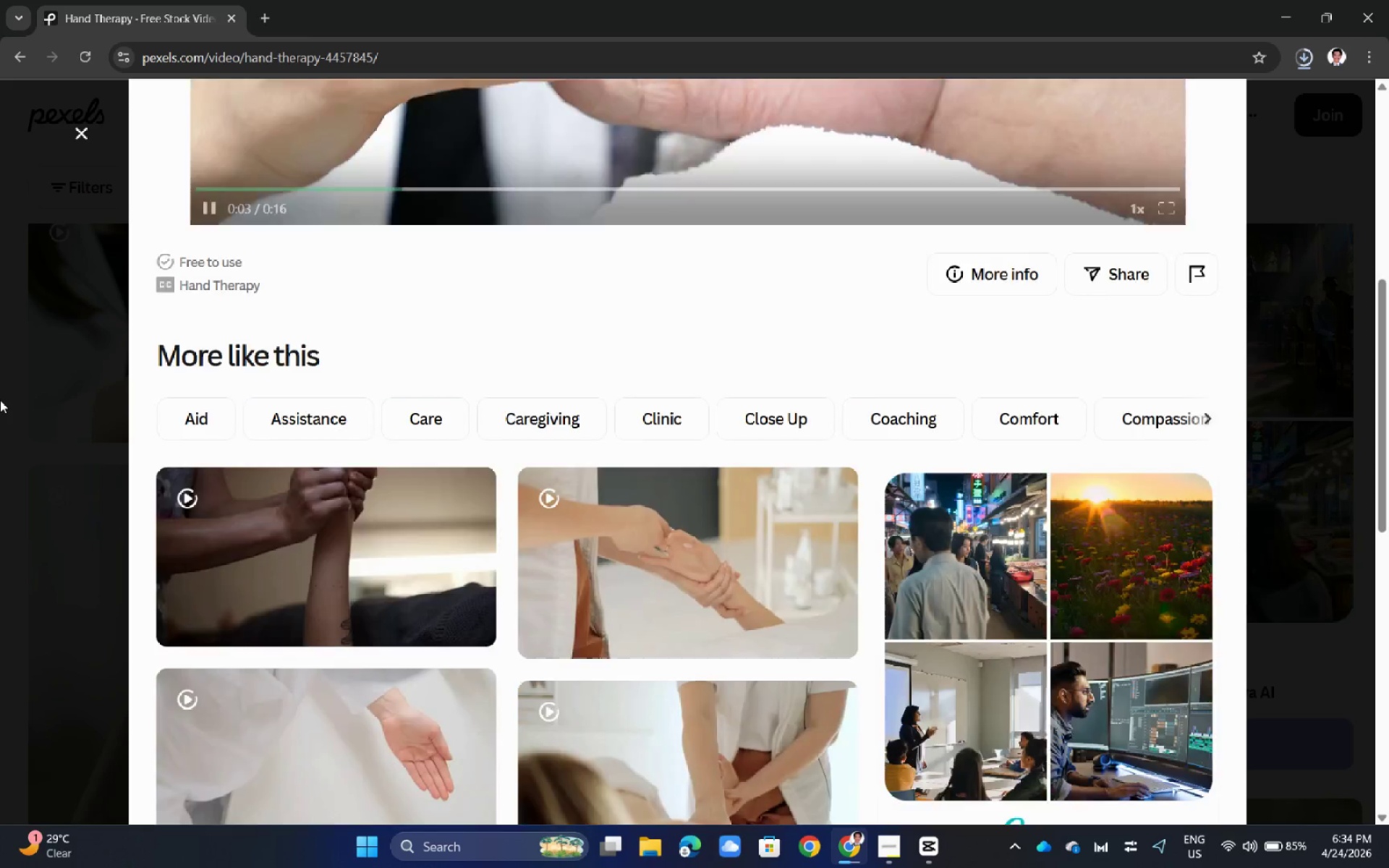 
scroll: coordinate [393, 461], scroll_direction: up, amount: 3.0
 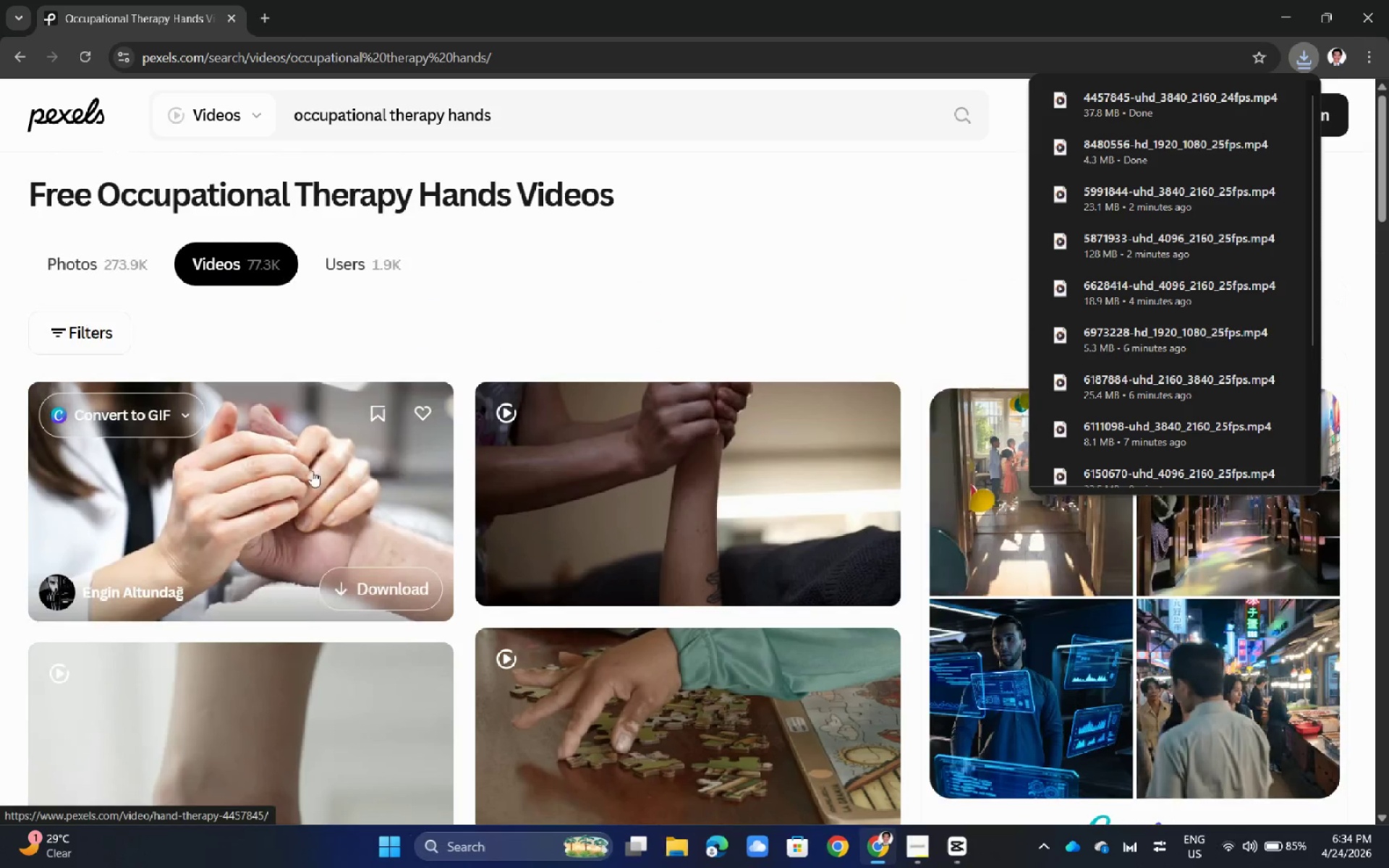 
left_click([310, 470])
 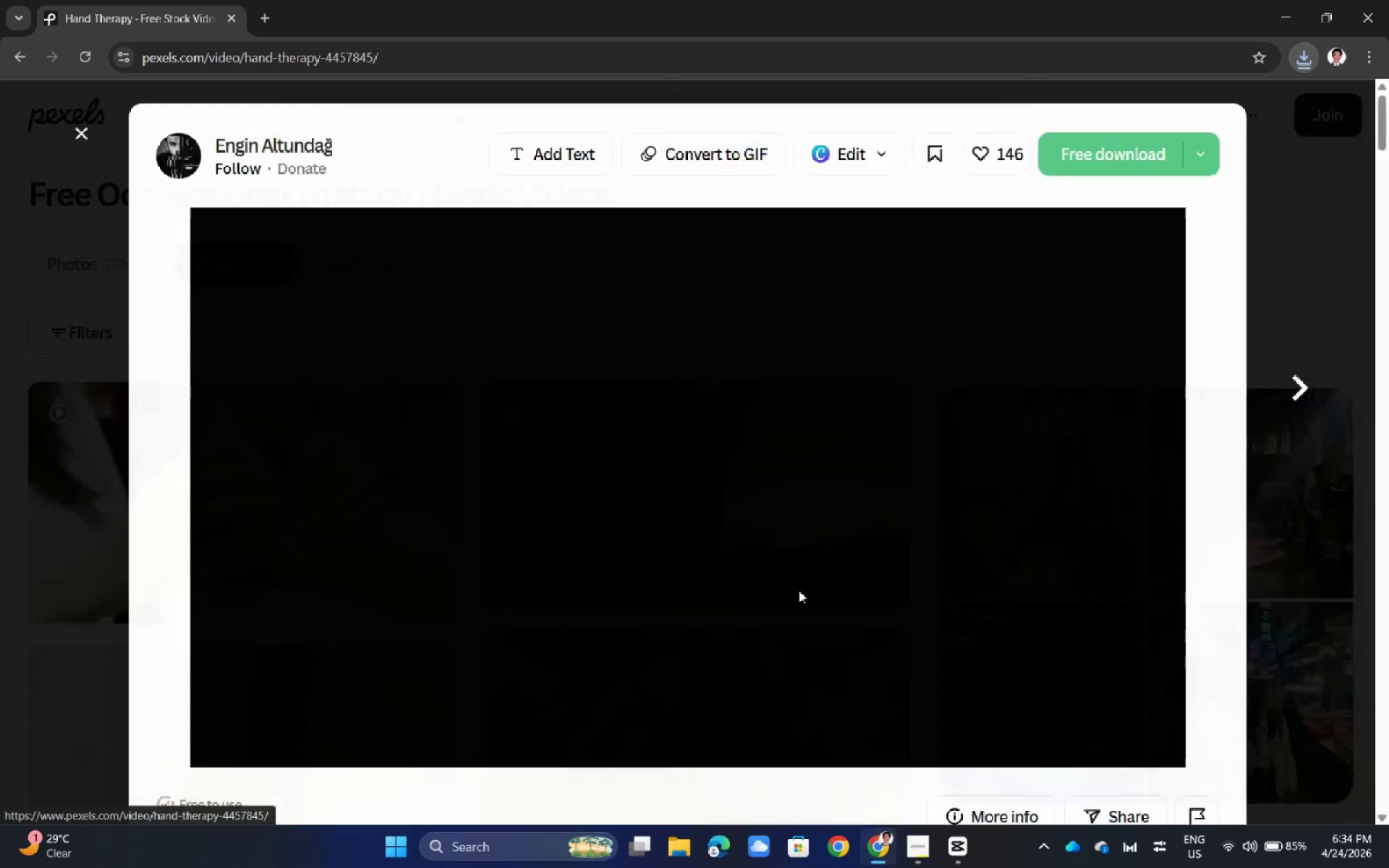 
scroll: coordinate [804, 590], scroll_direction: down, amount: 8.0
 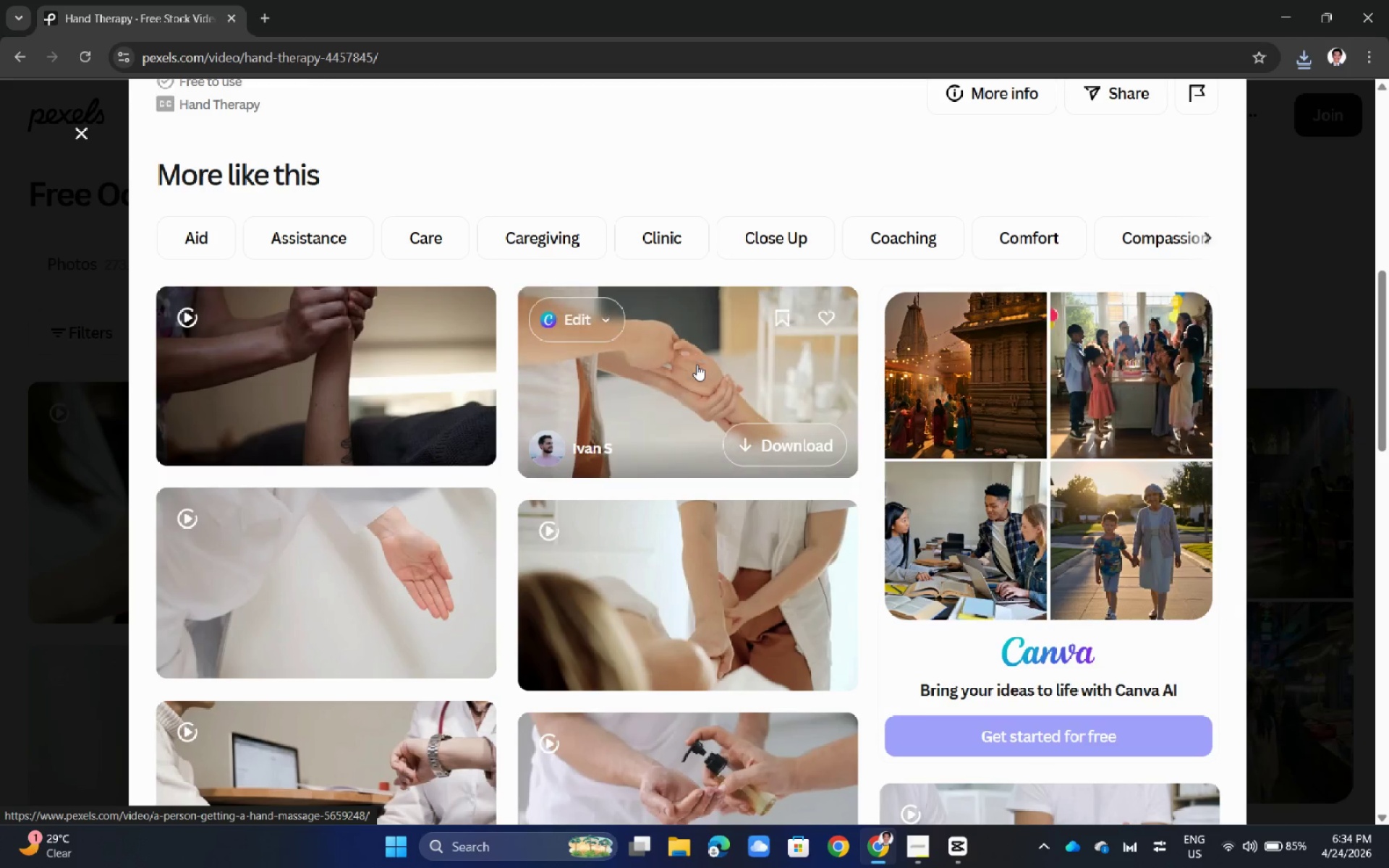 
left_click([697, 365])
 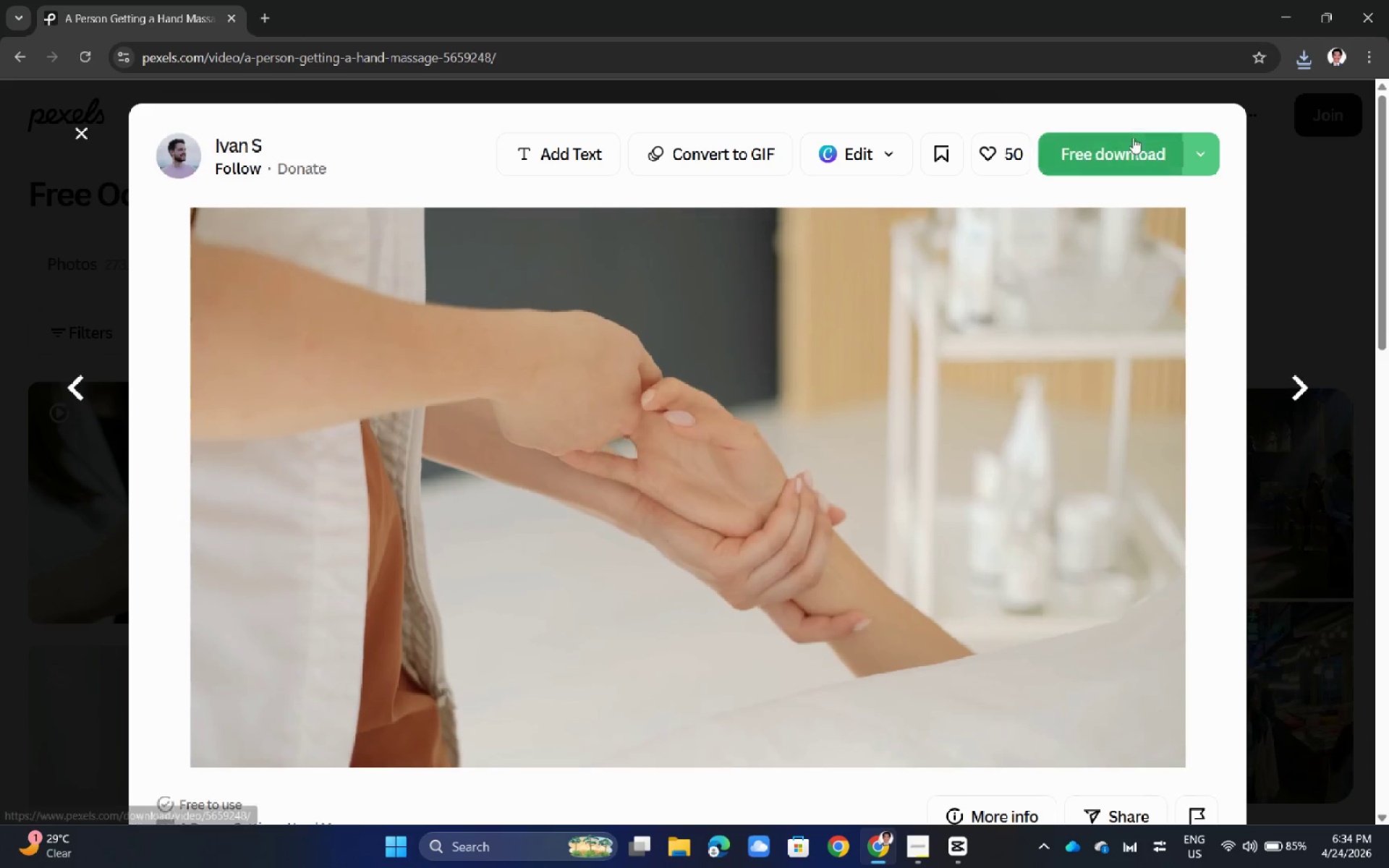 
left_click([1130, 148])
 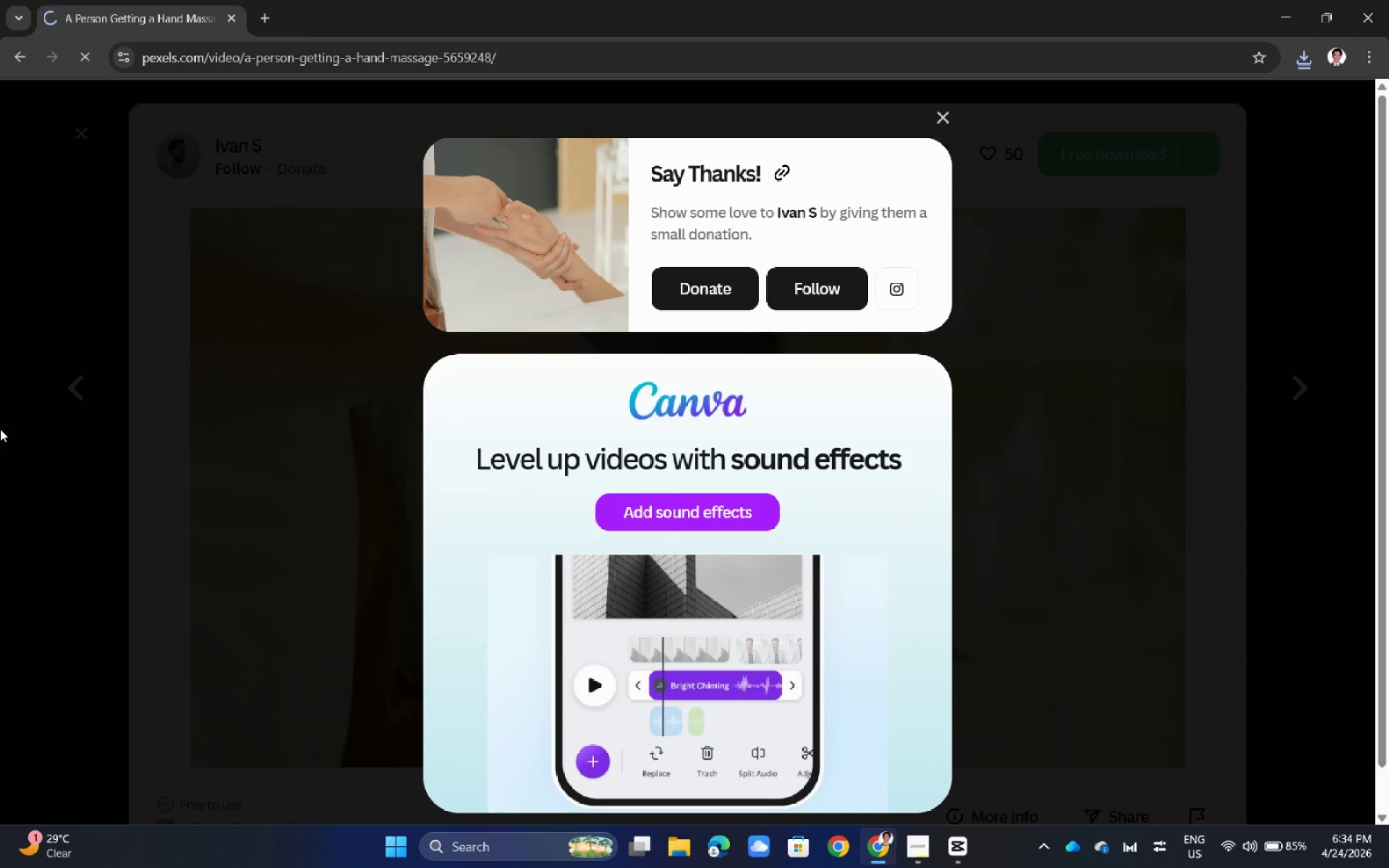 
left_click([0, 429])
 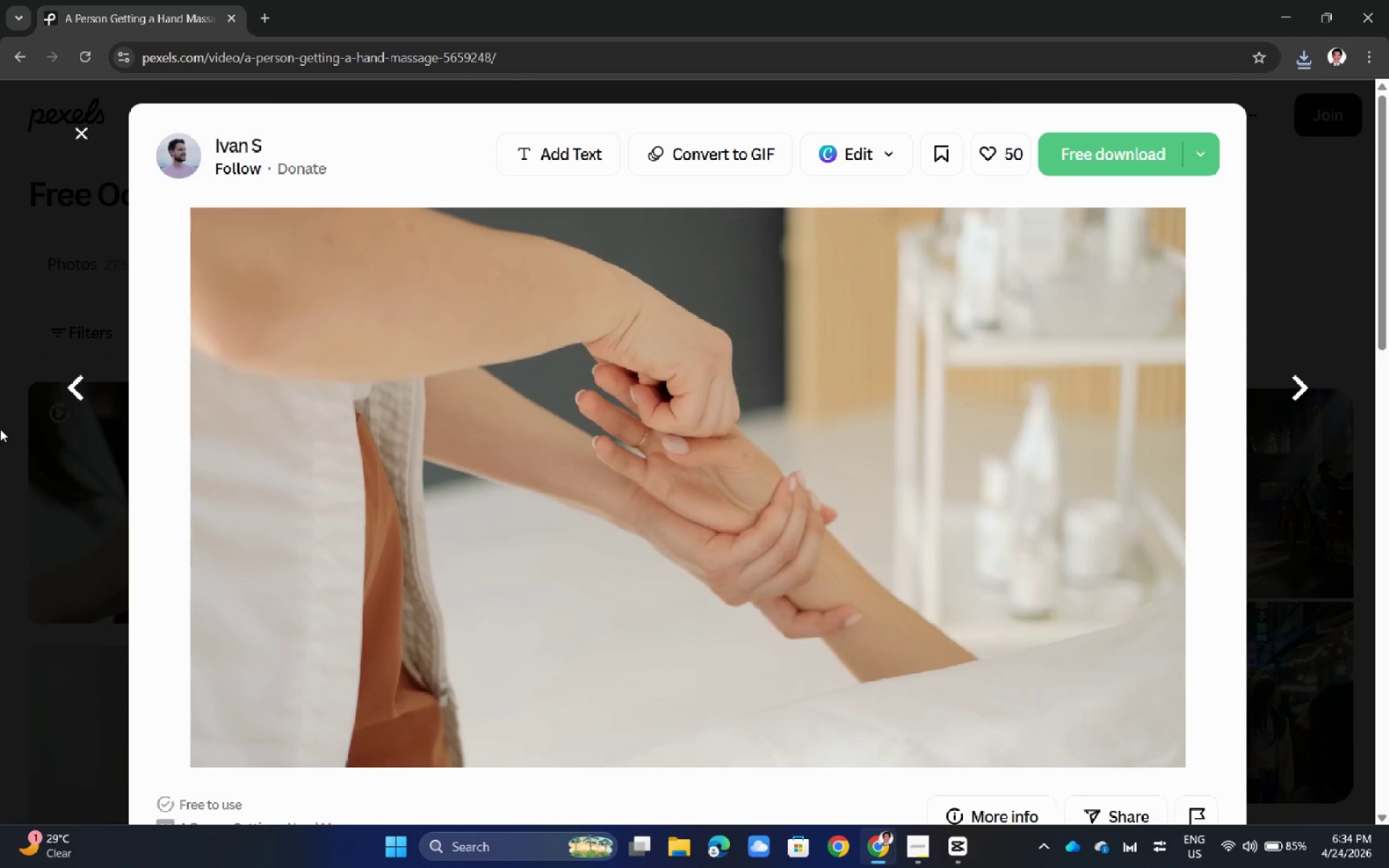 
scroll: coordinate [630, 346], scroll_direction: down, amount: 2.0
 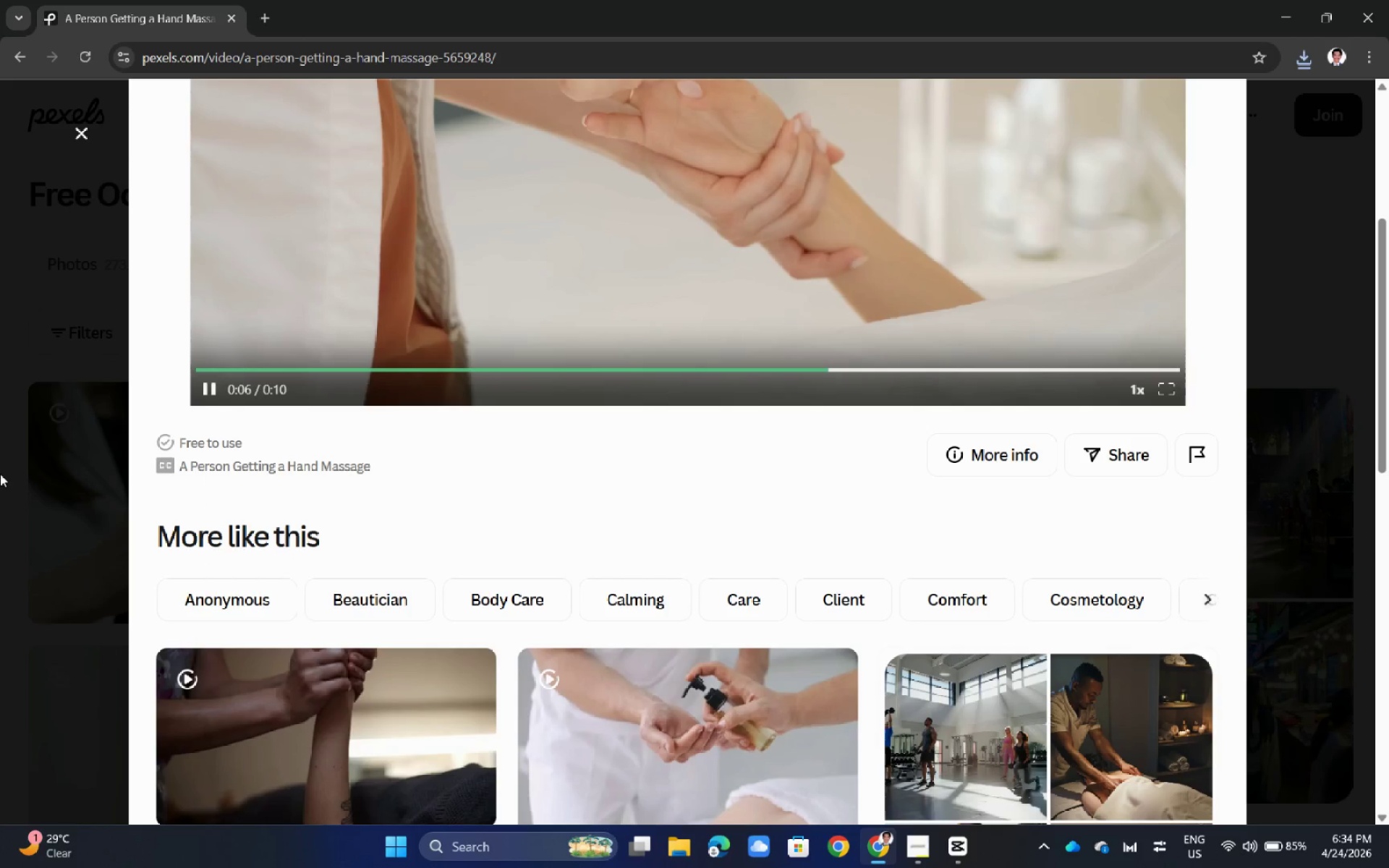 
left_click([0, 474])
 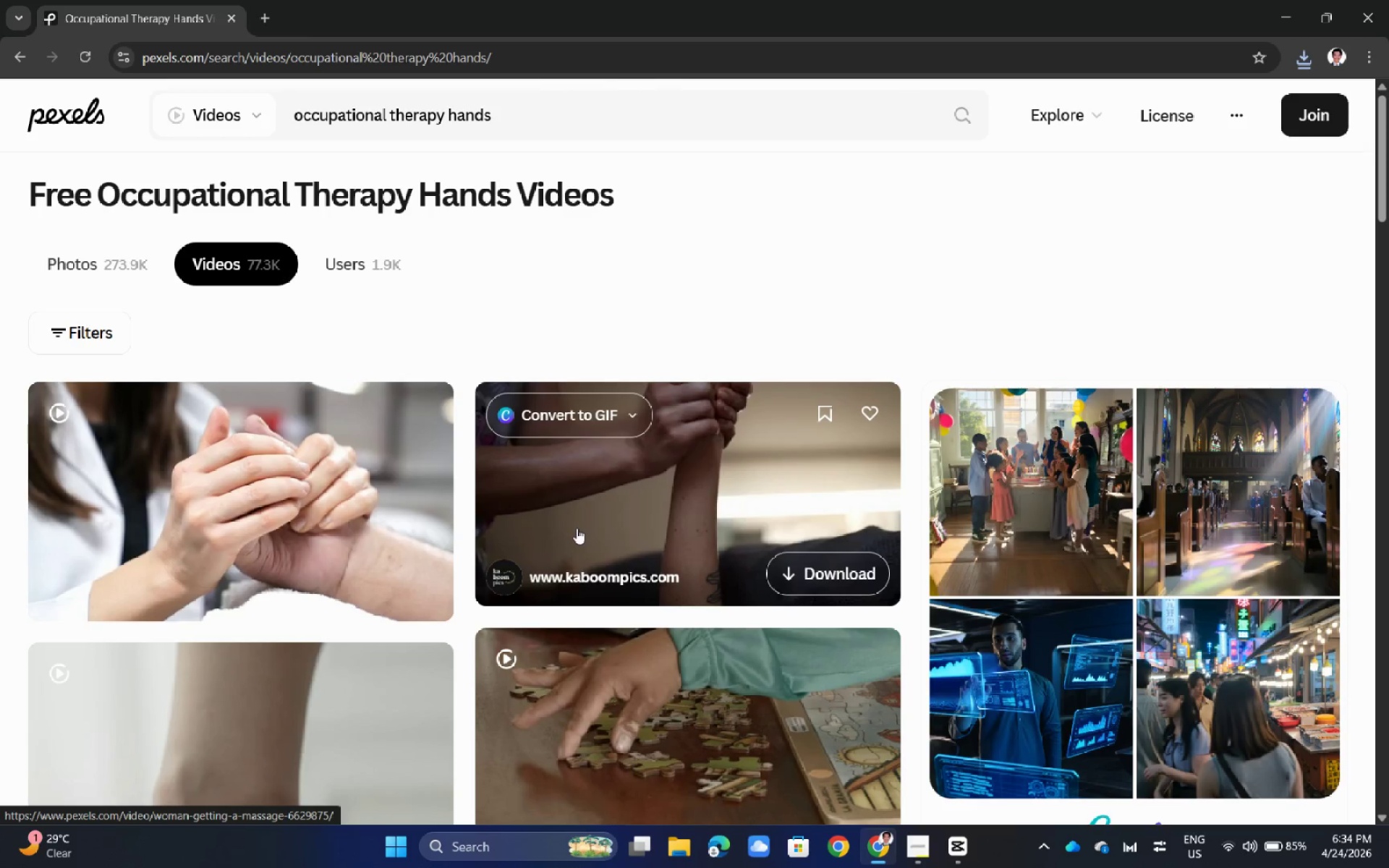 
wait(5.78)
 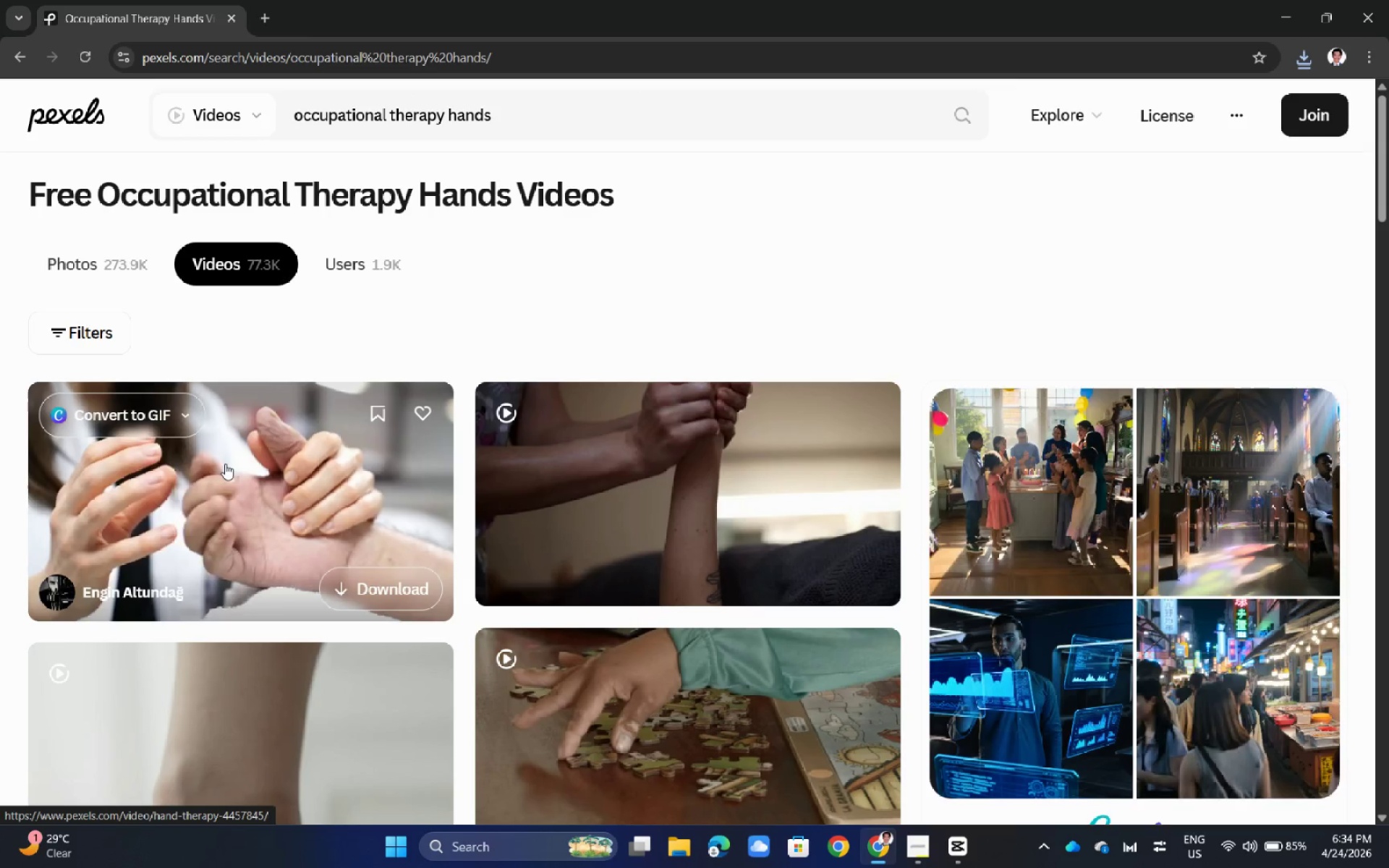 
scroll: coordinate [582, 525], scroll_direction: down, amount: 4.0
 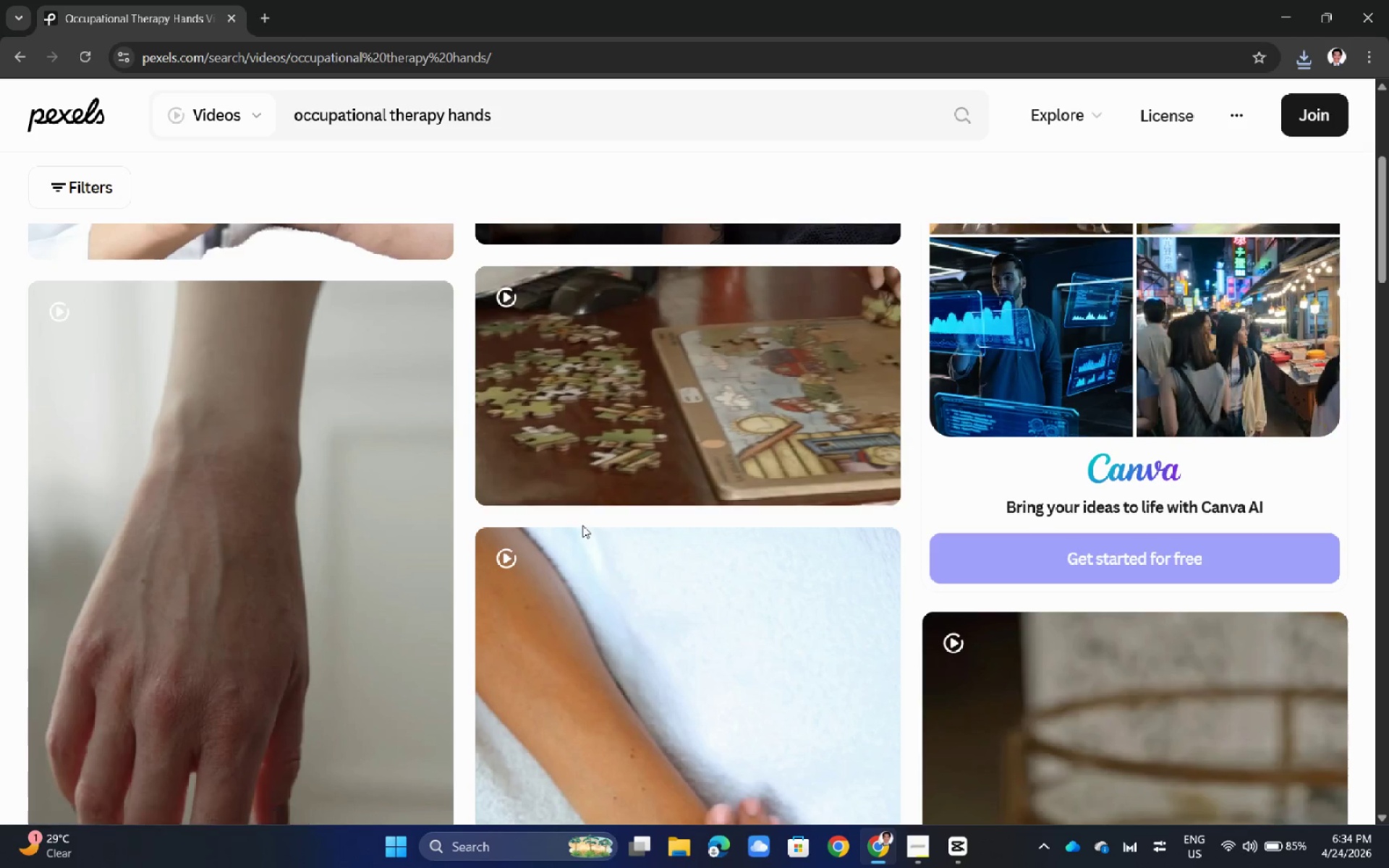 
scroll: coordinate [589, 514], scroll_direction: up, amount: 15.0
 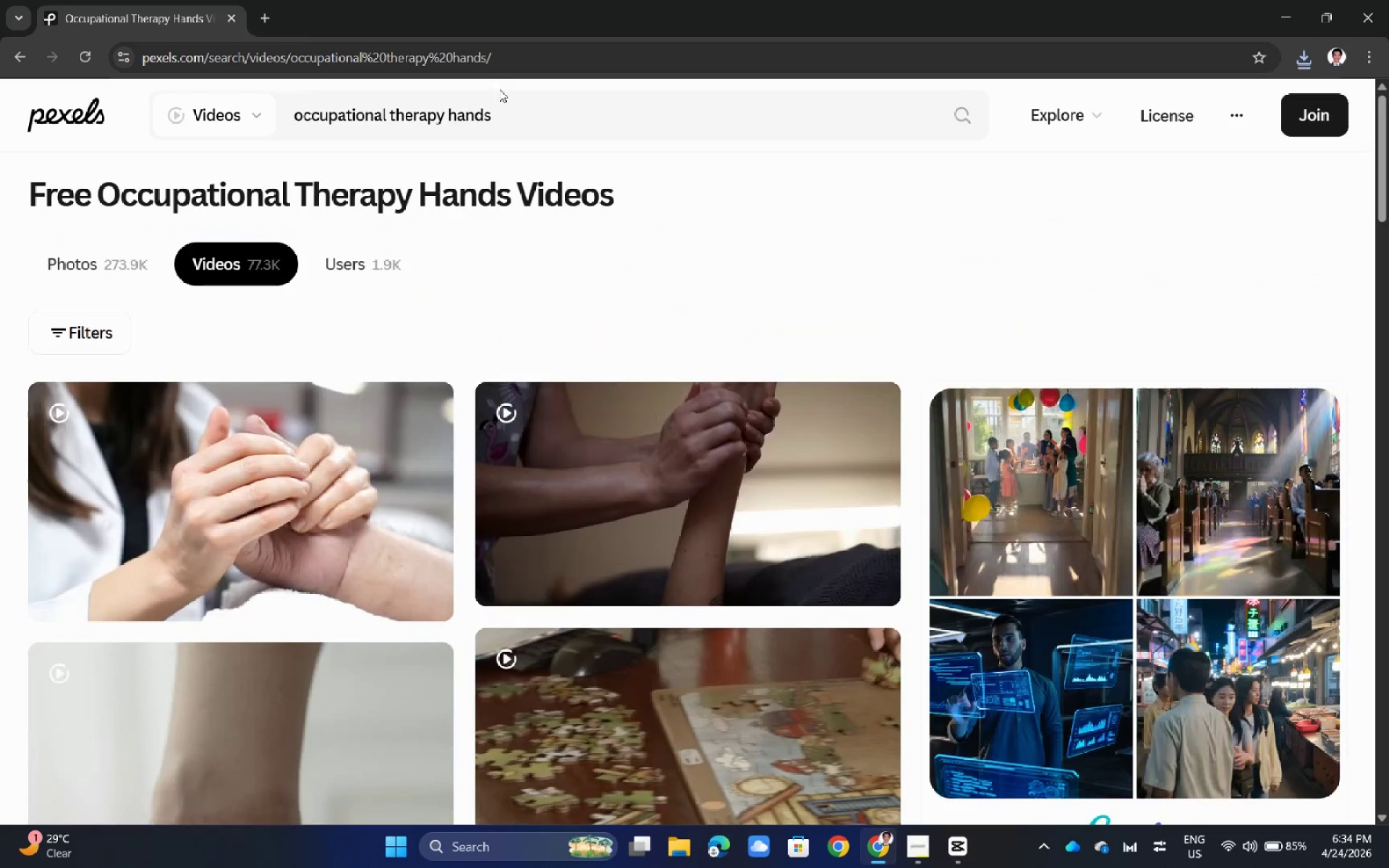 
double_click([495, 111])
 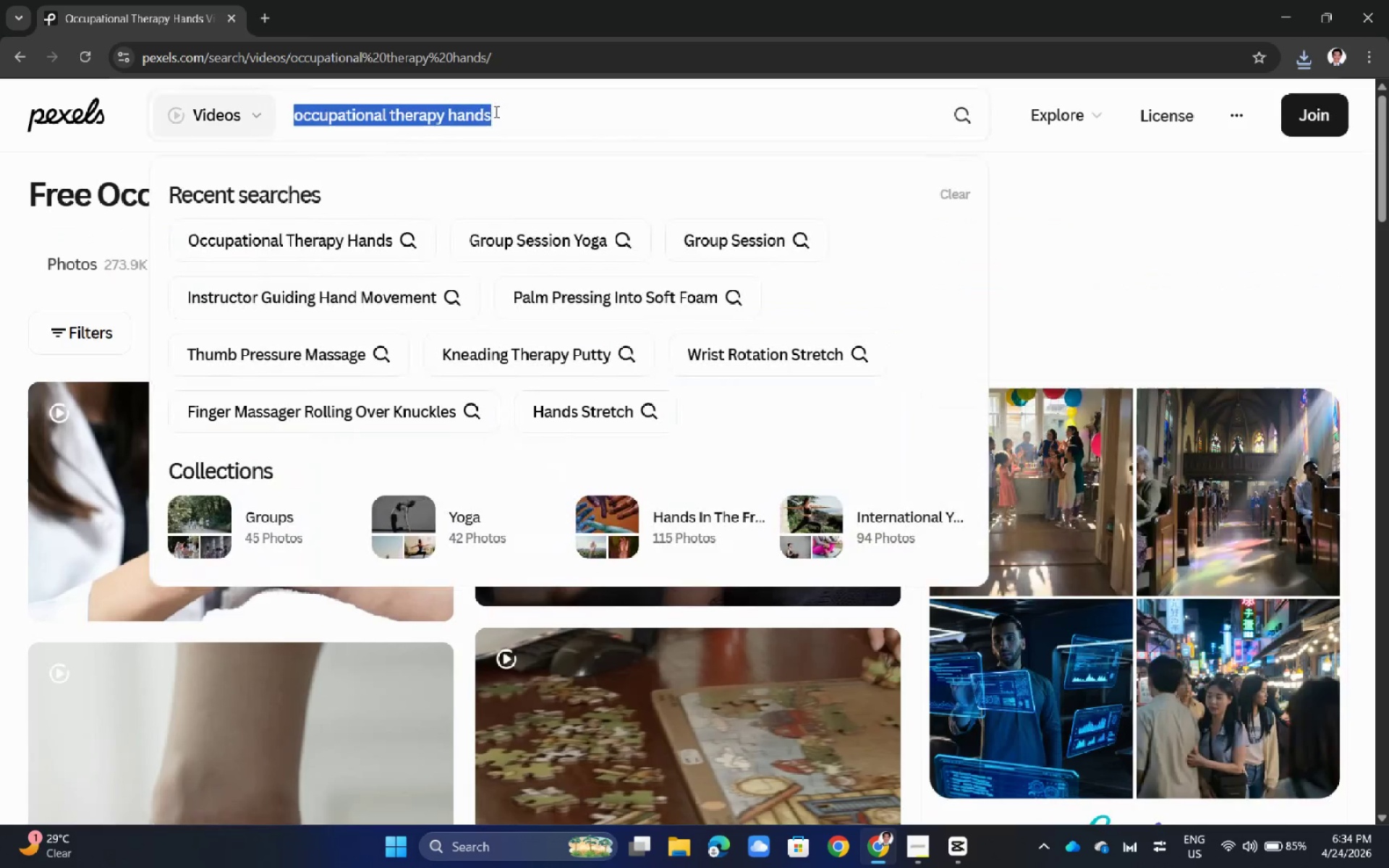 
triple_click([495, 111])
 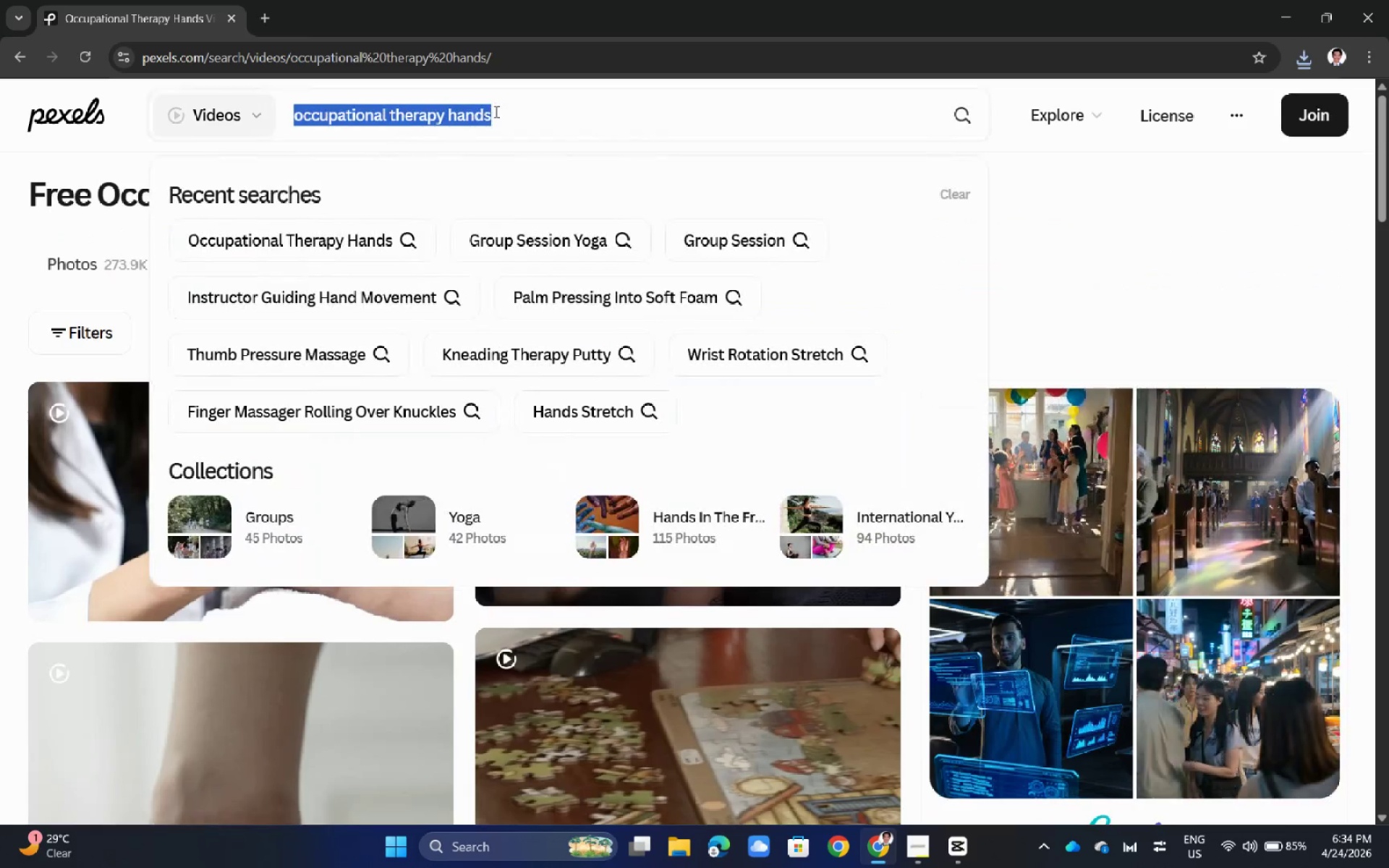 
triple_click([495, 111])
 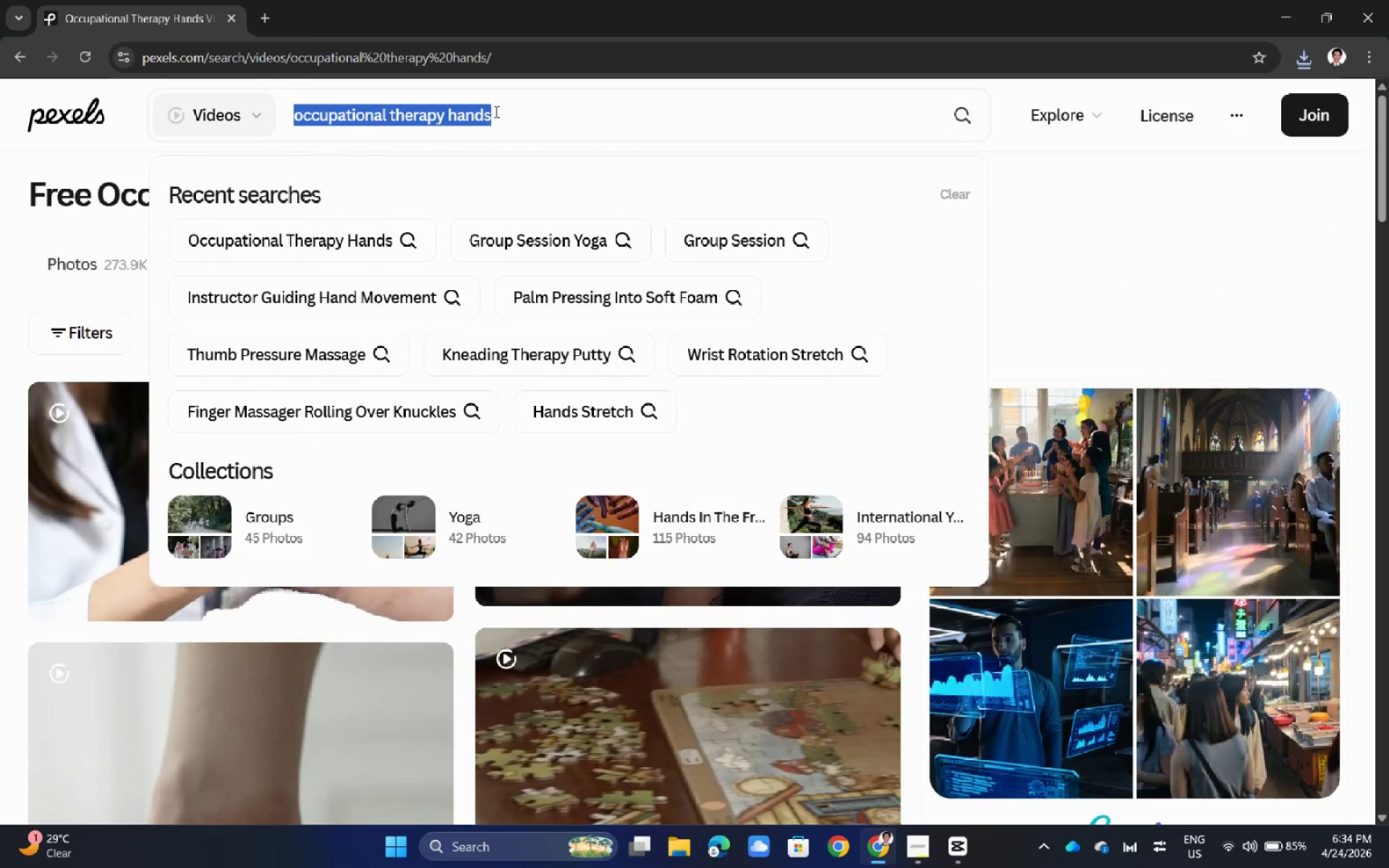 
type(ban)
key(Backspace)
key(Backspace)
key(Backspace)
key(Backspace)
type(hands resting calmly)
 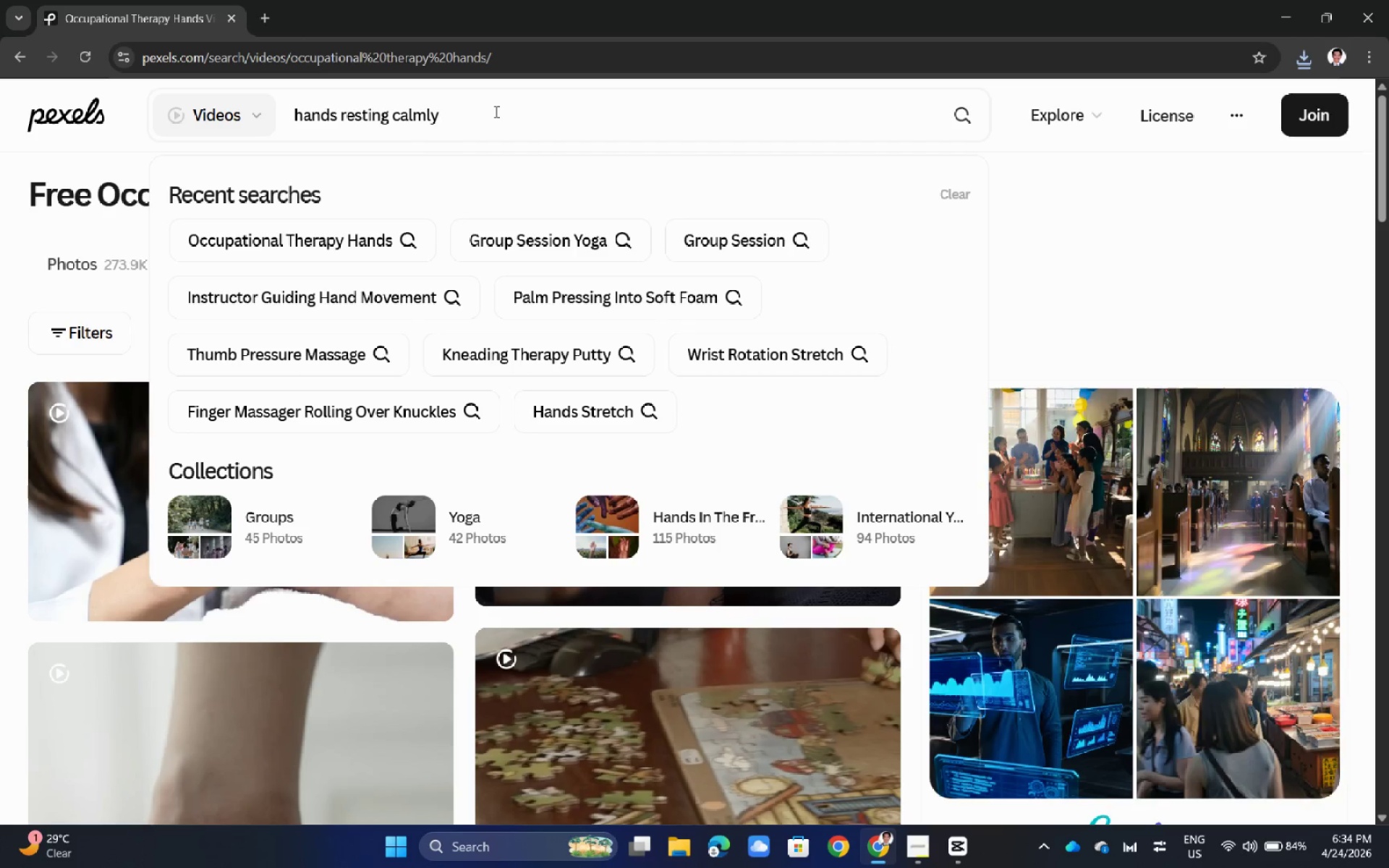 
key(Enter)
 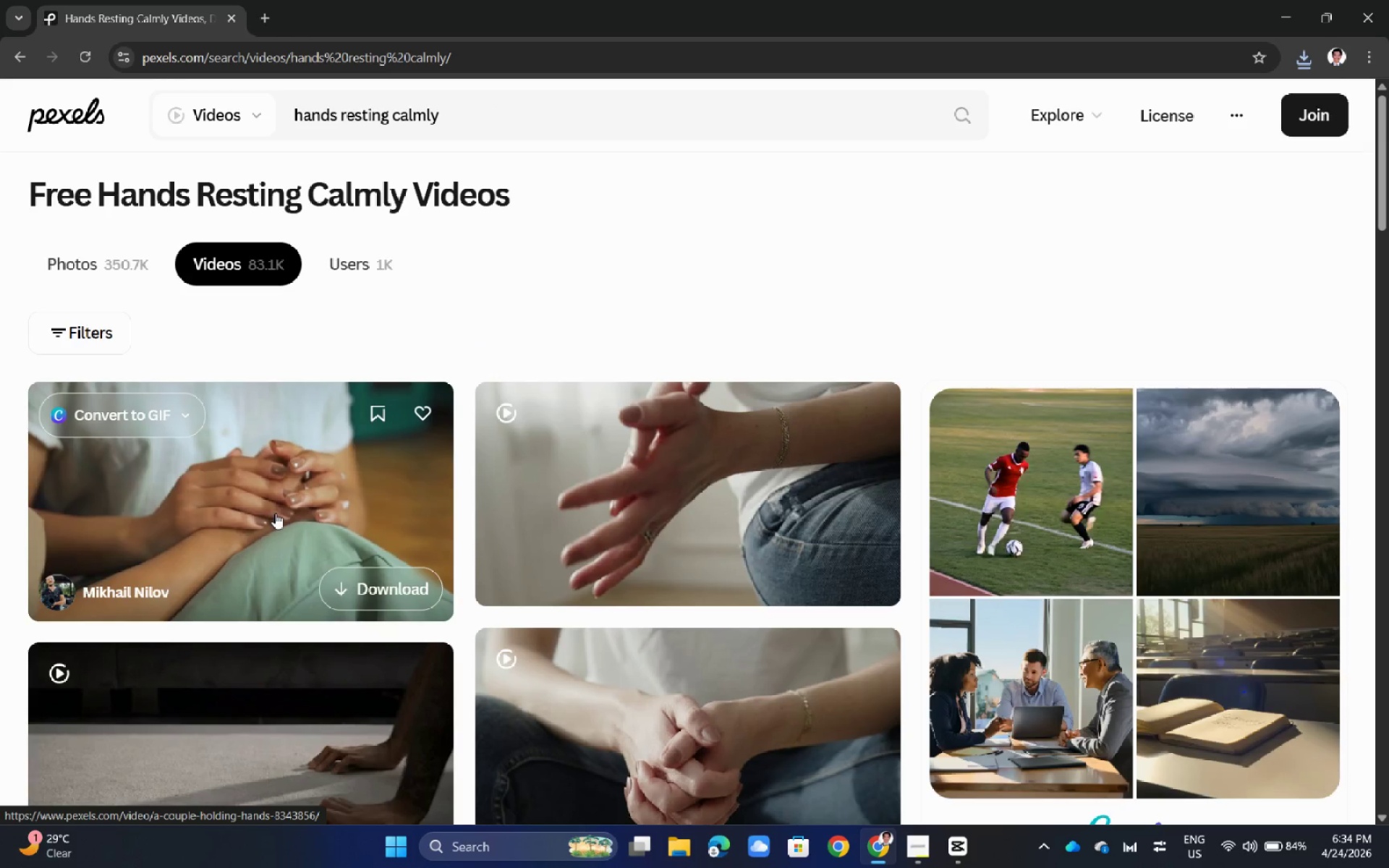 
wait(7.56)
 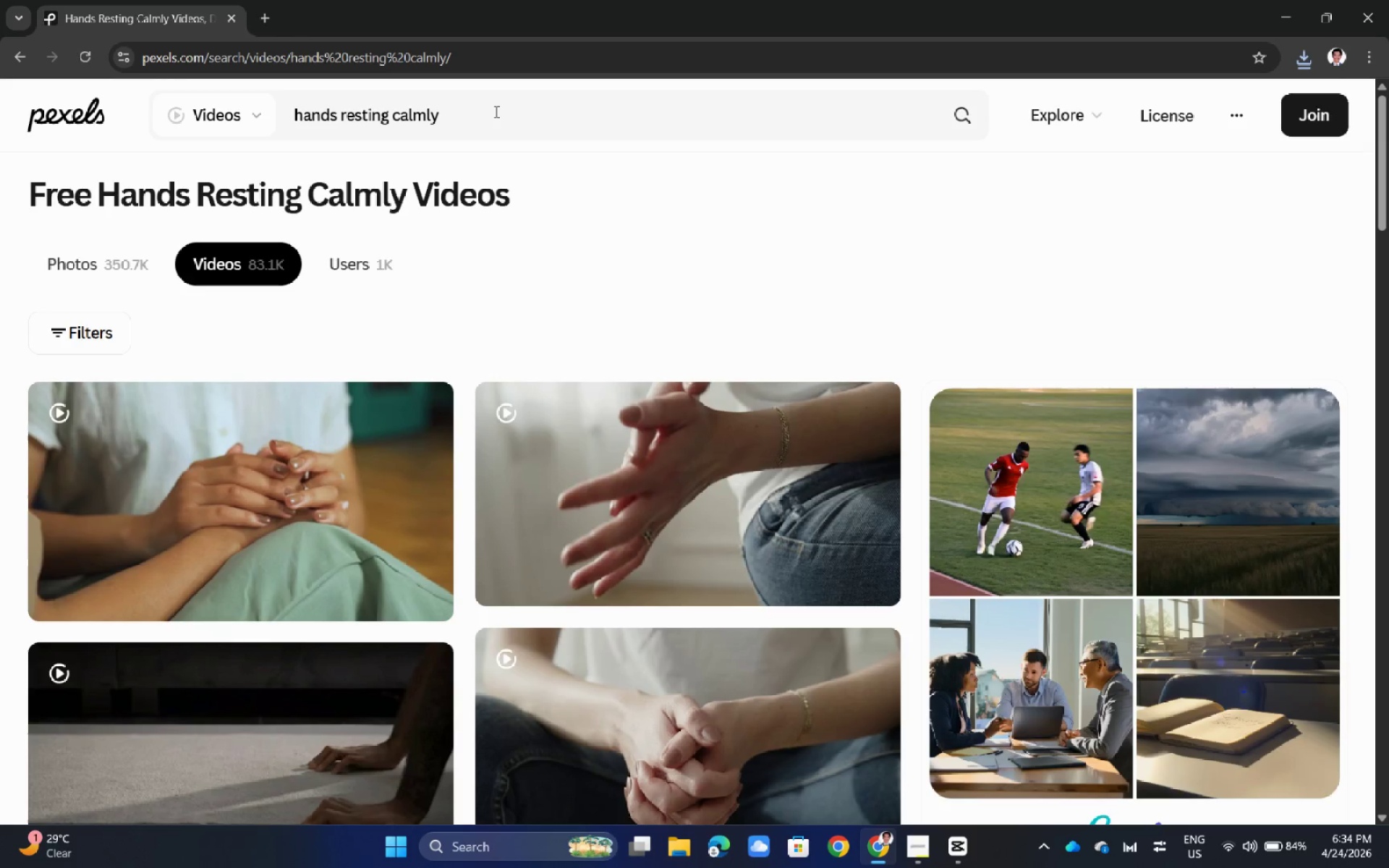 
scroll: coordinate [608, 474], scroll_direction: down, amount: 3.0
 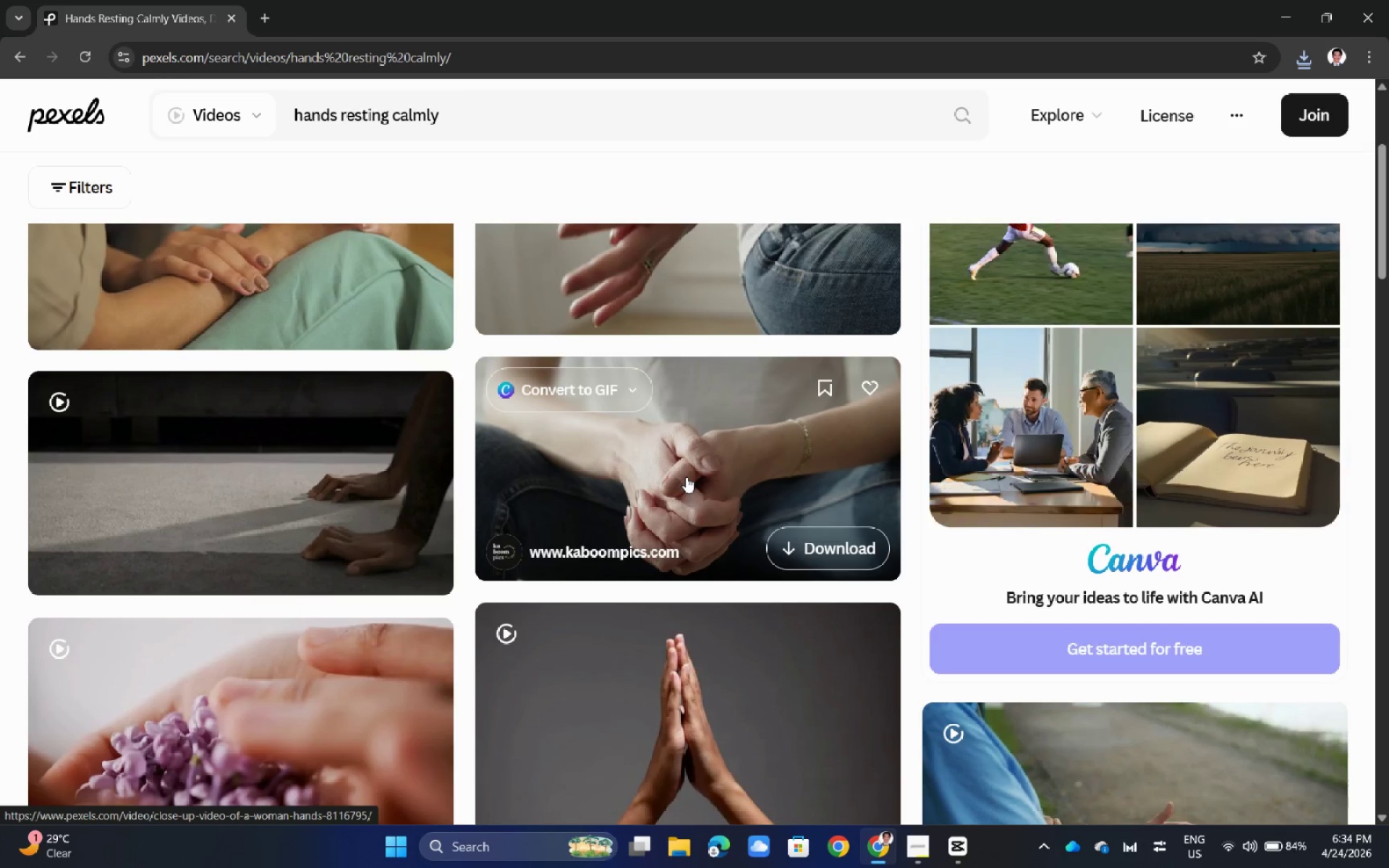 
left_click([686, 477])
 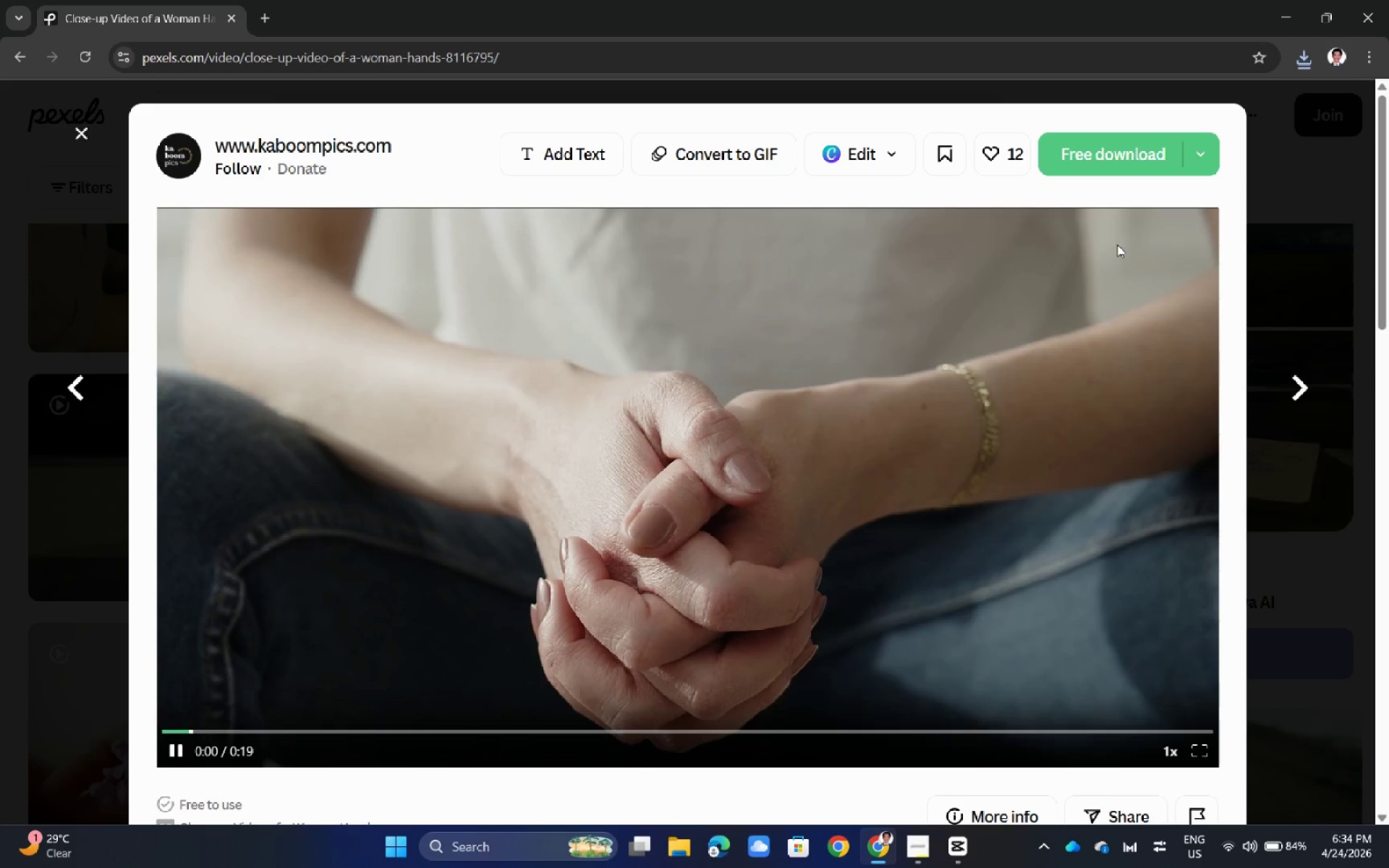 
left_click([1117, 155])
 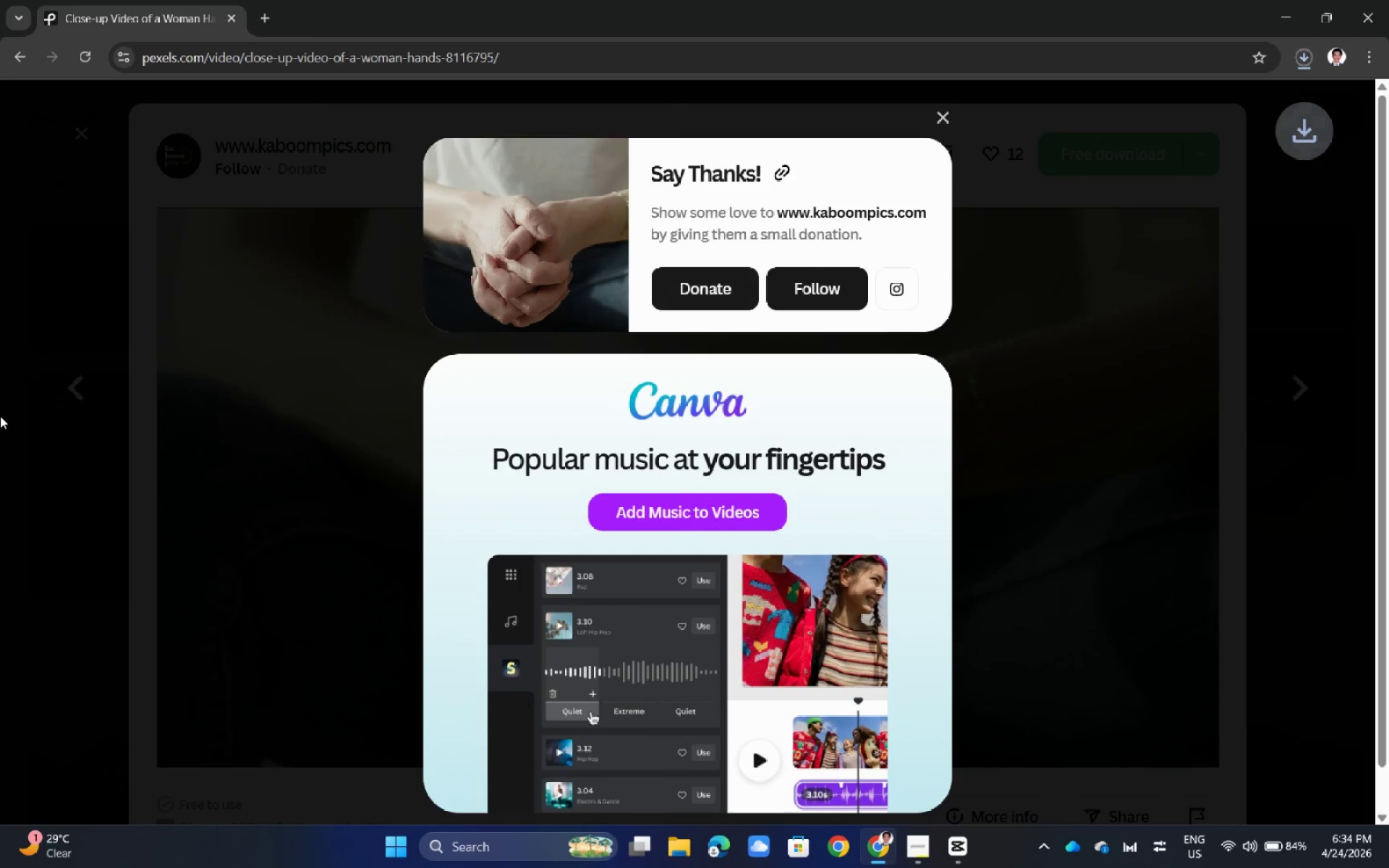 
left_click([0, 416])
 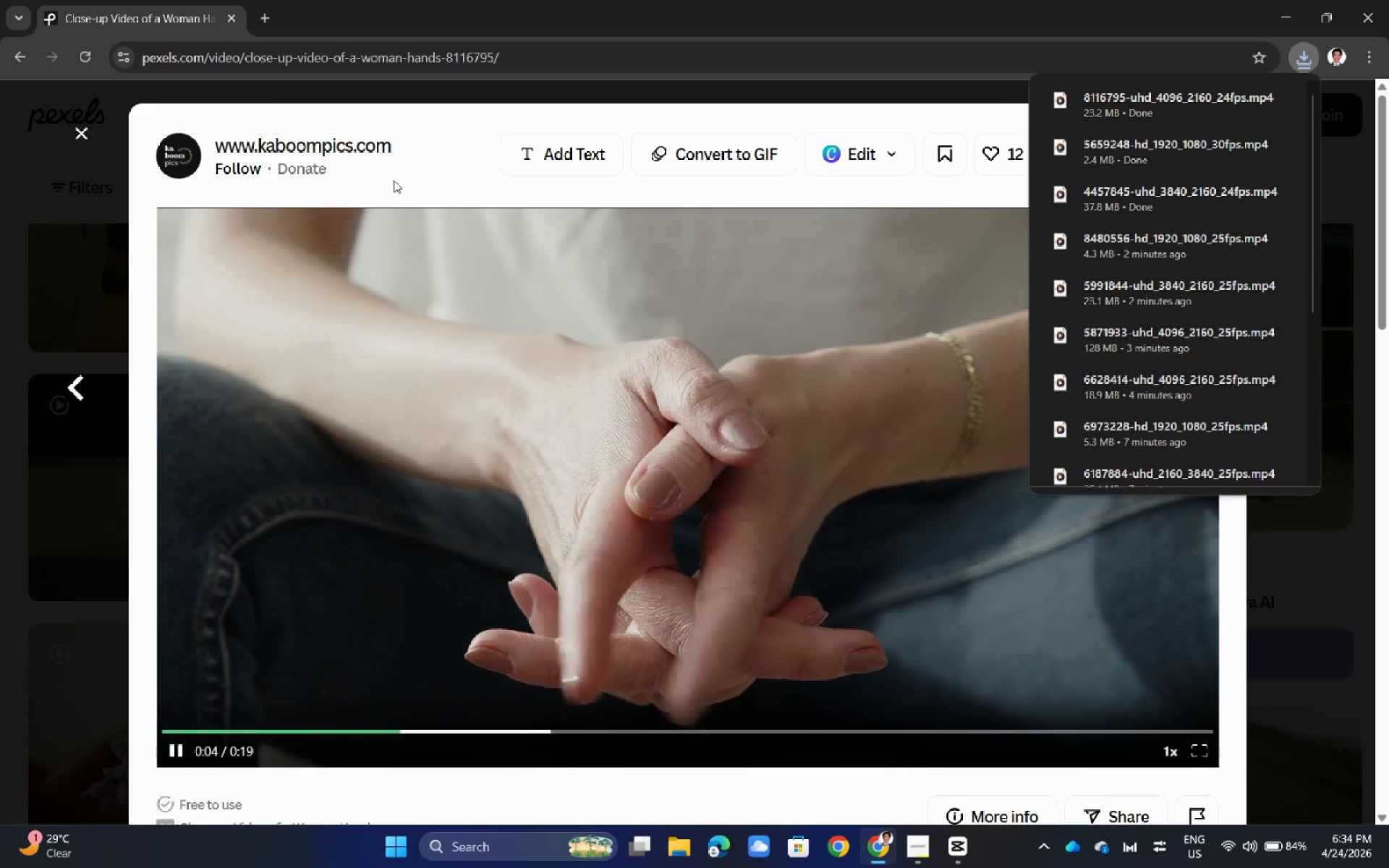 
left_click([0, 284])
 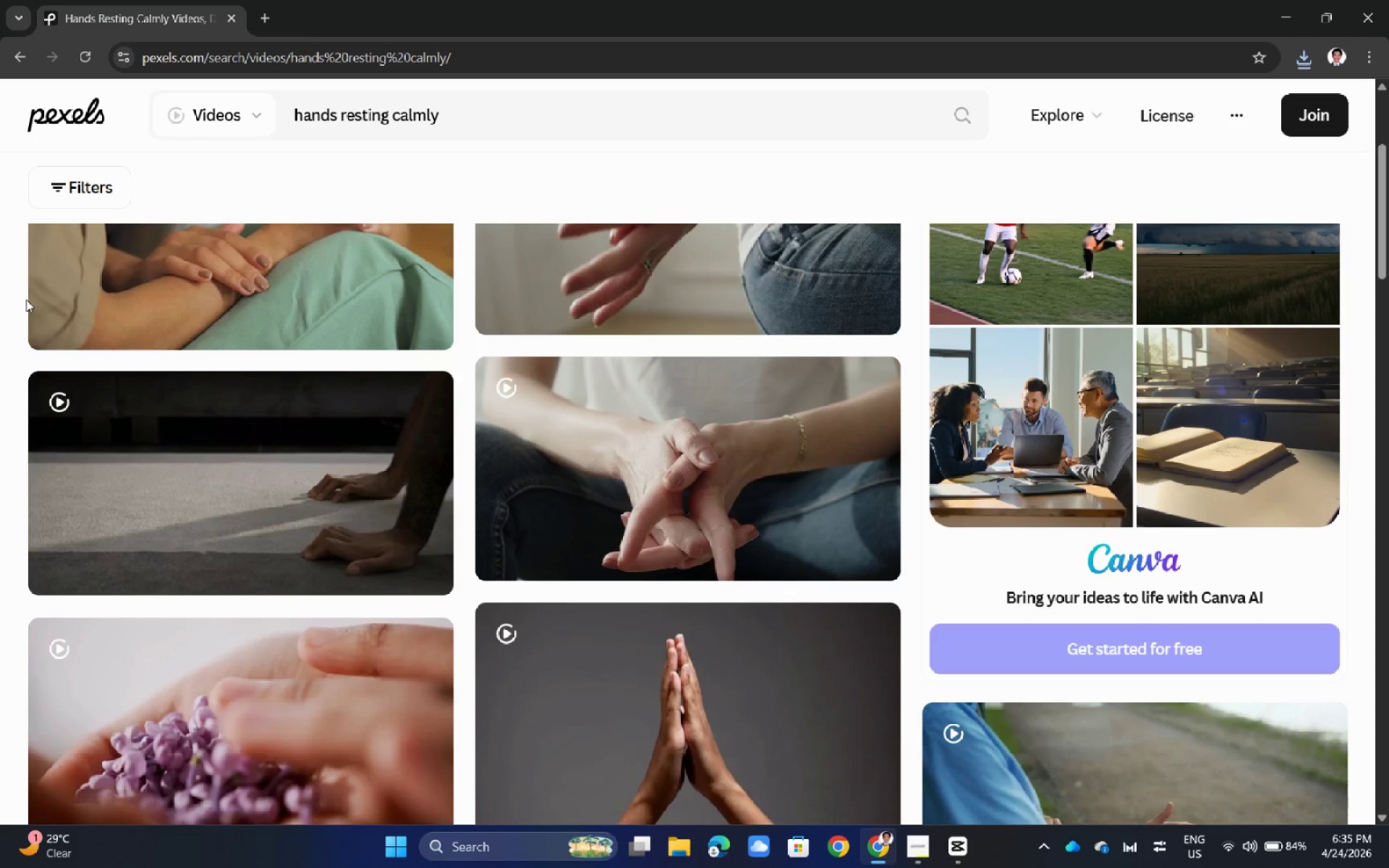 
left_click([479, 124])
 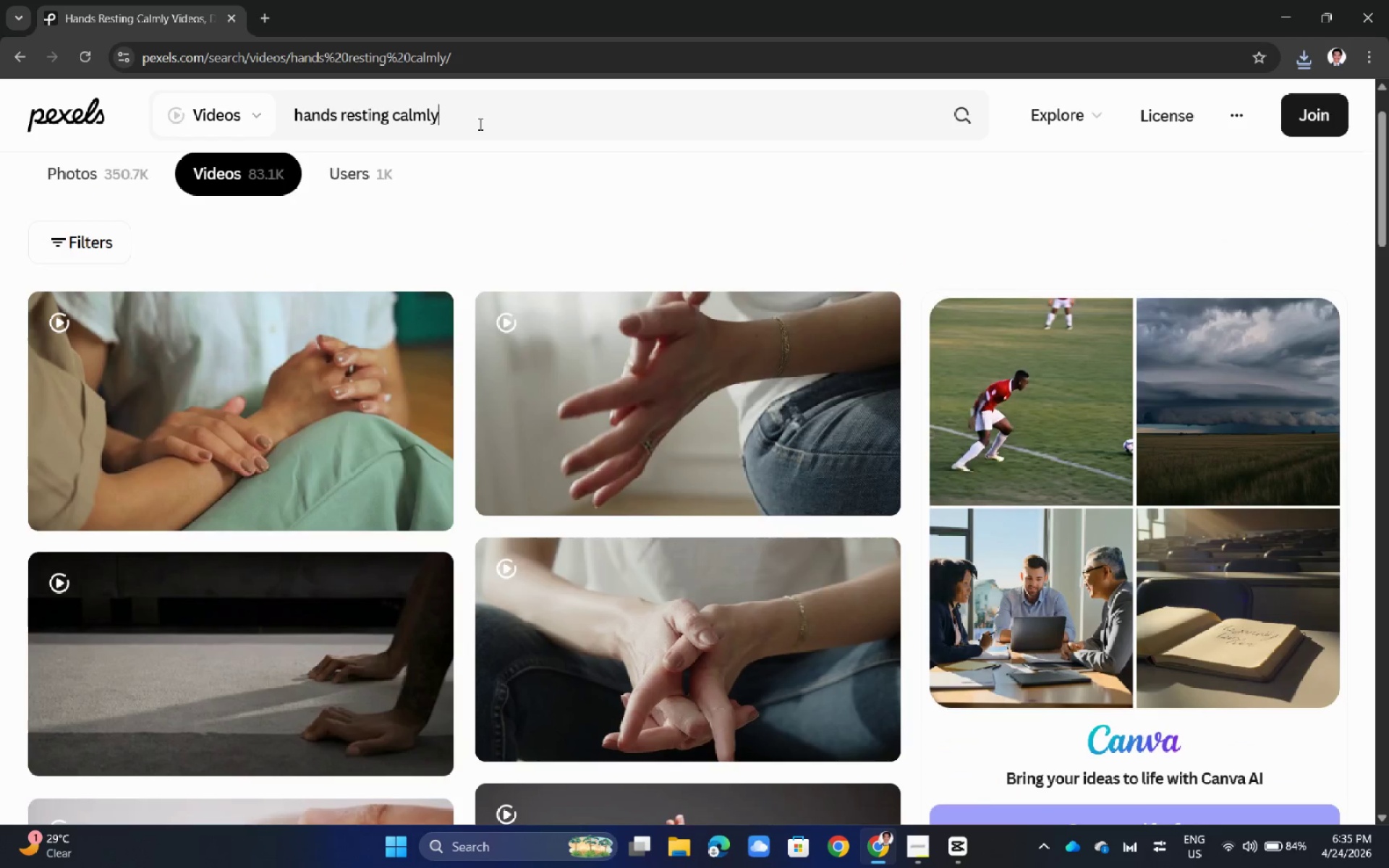 
scroll: coordinate [470, 446], scroll_direction: up, amount: 2.0
 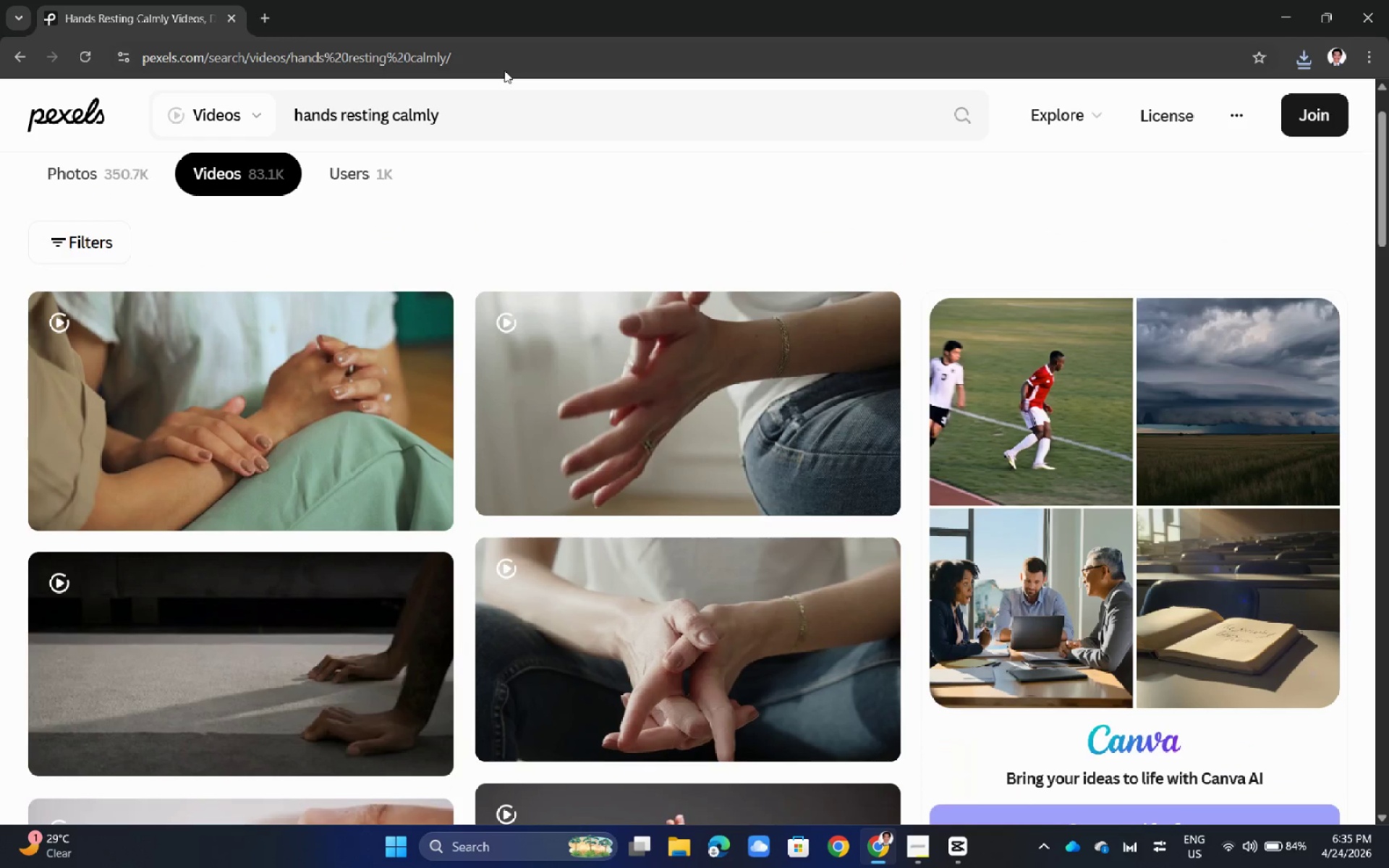 
double_click([479, 124])
 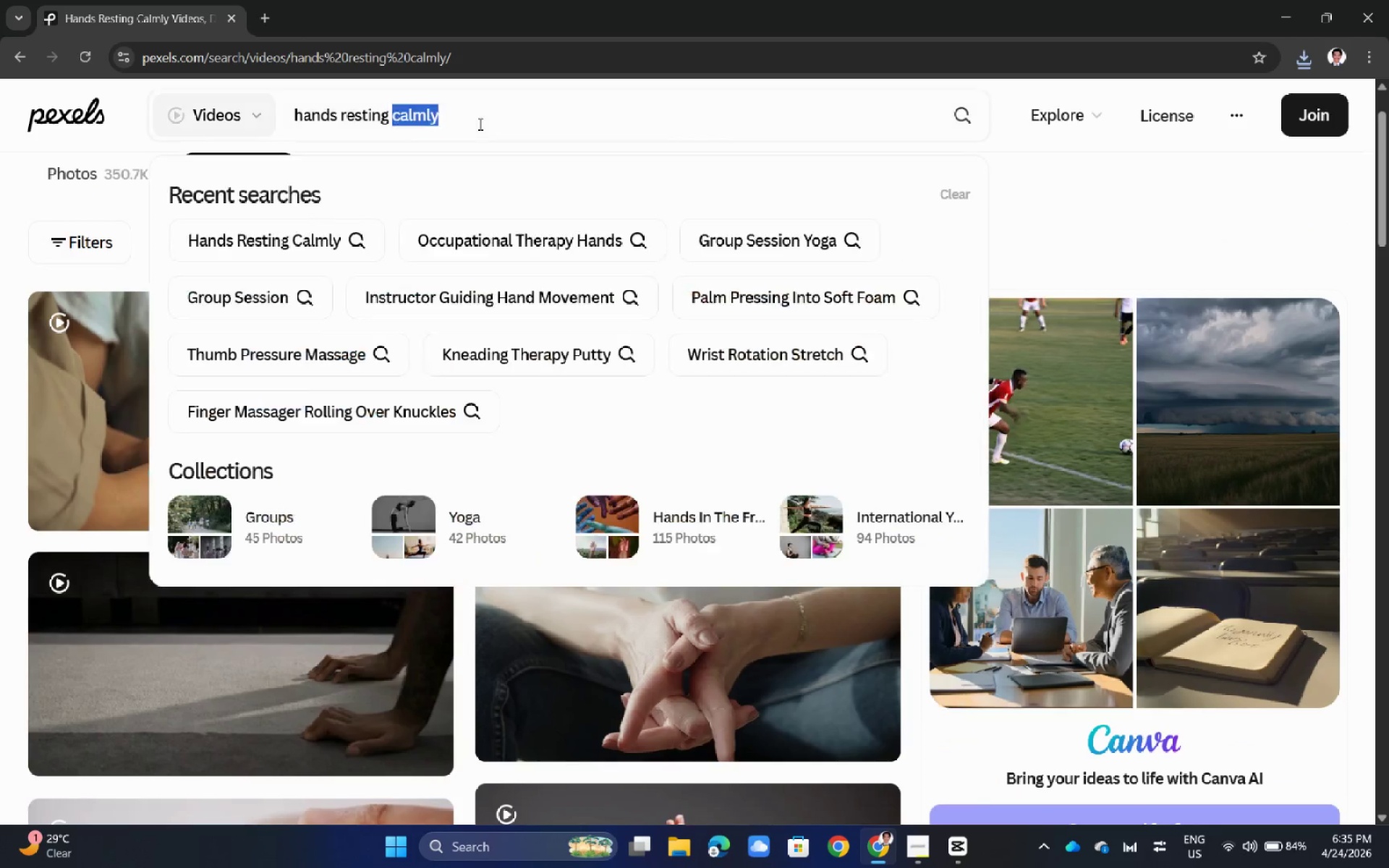 
triple_click([479, 124])
 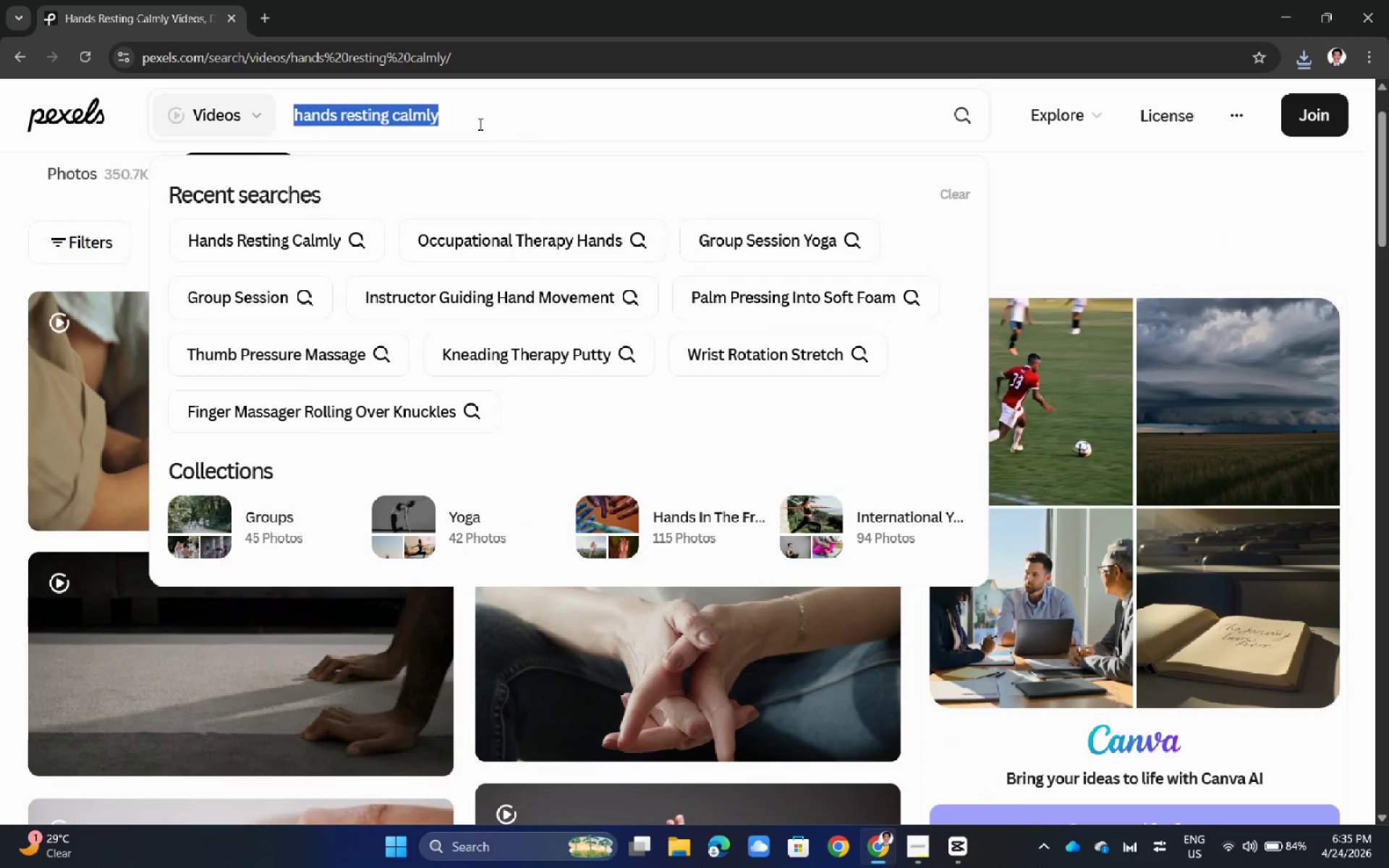 
type(soft sunglgh)
key(Backspace)
key(Backspace)
key(Backspace)
key(Backspace)
type(light)
 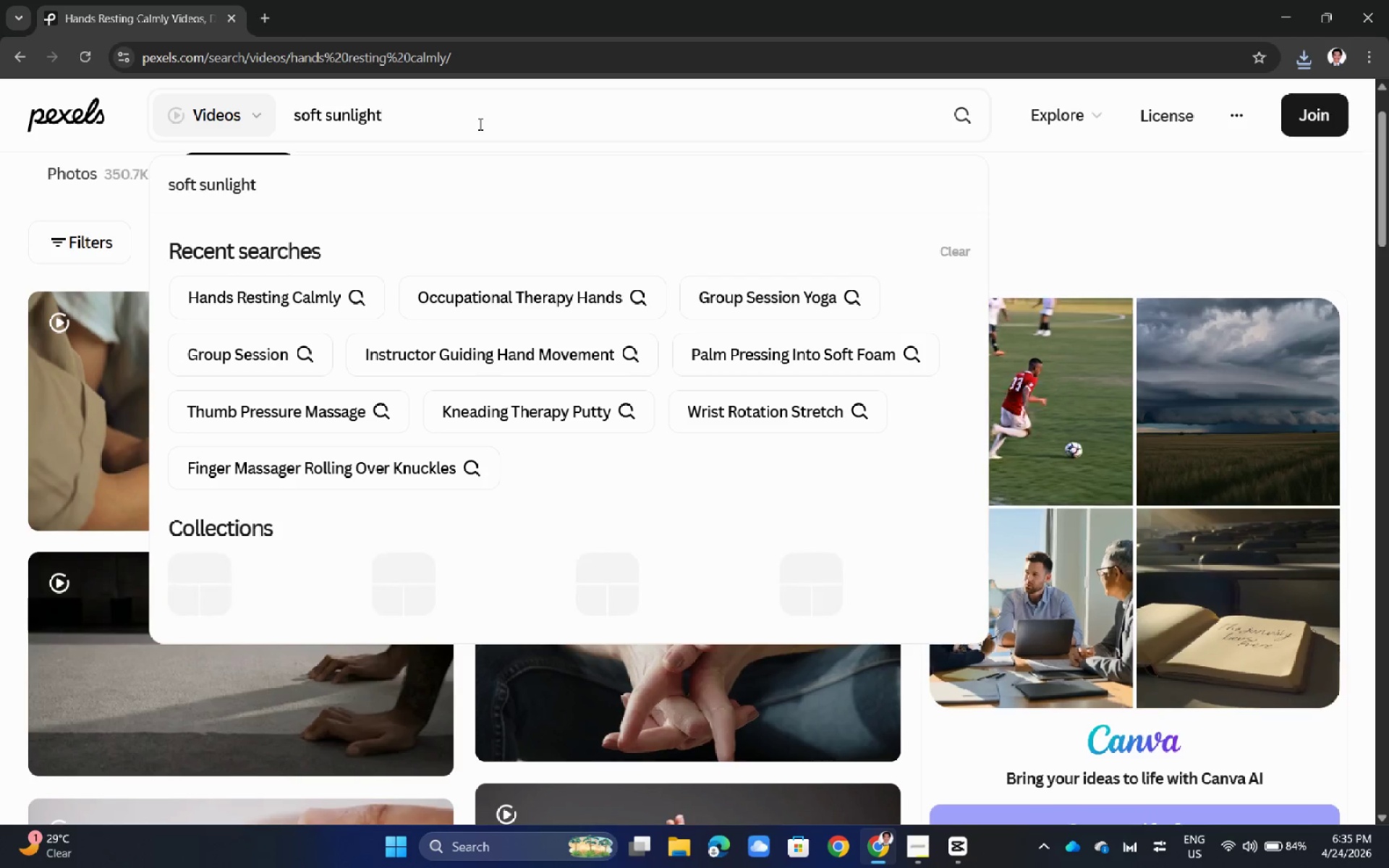 
key(Enter)
 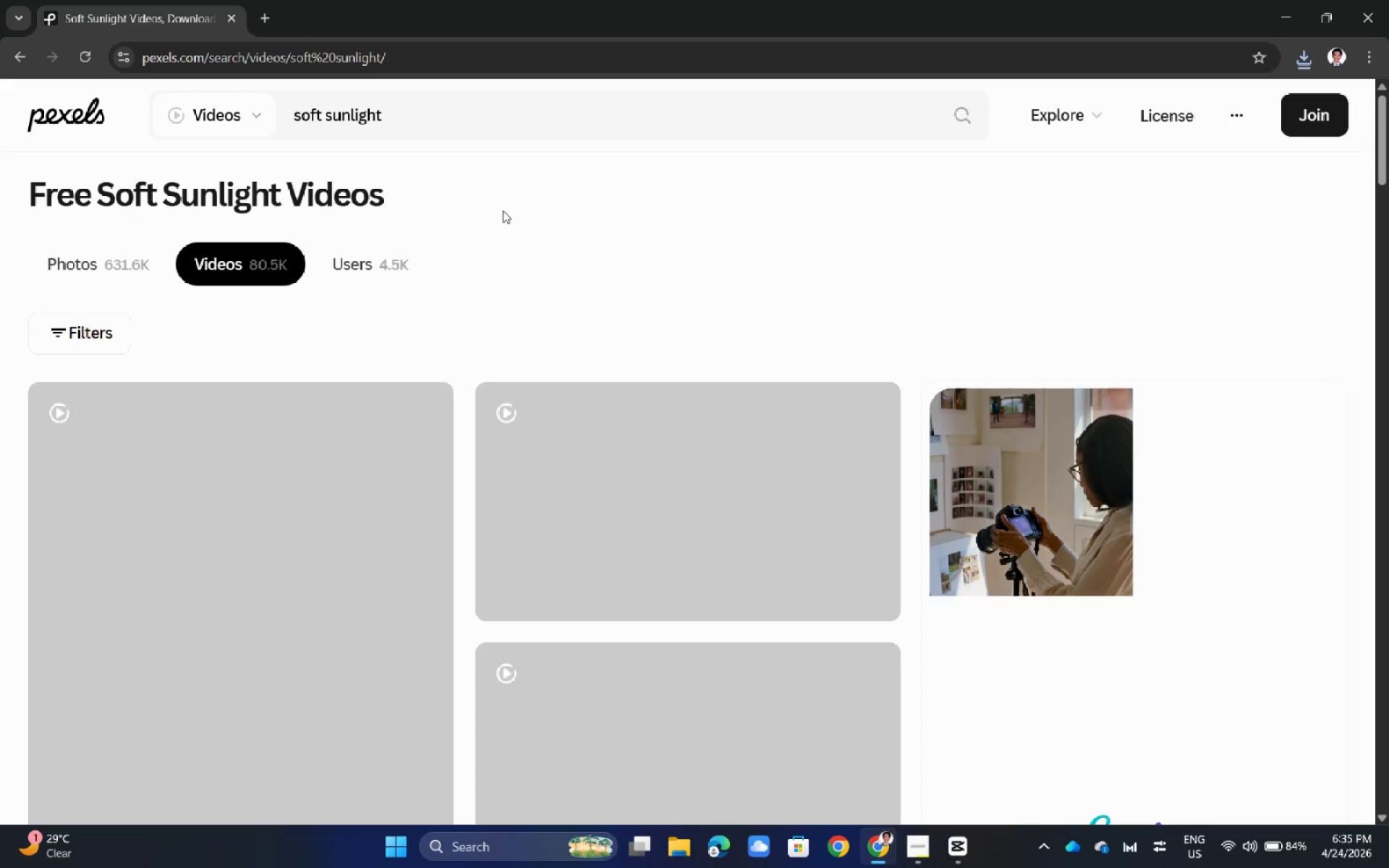 
scroll: coordinate [378, 577], scroll_direction: down, amount: 10.0
 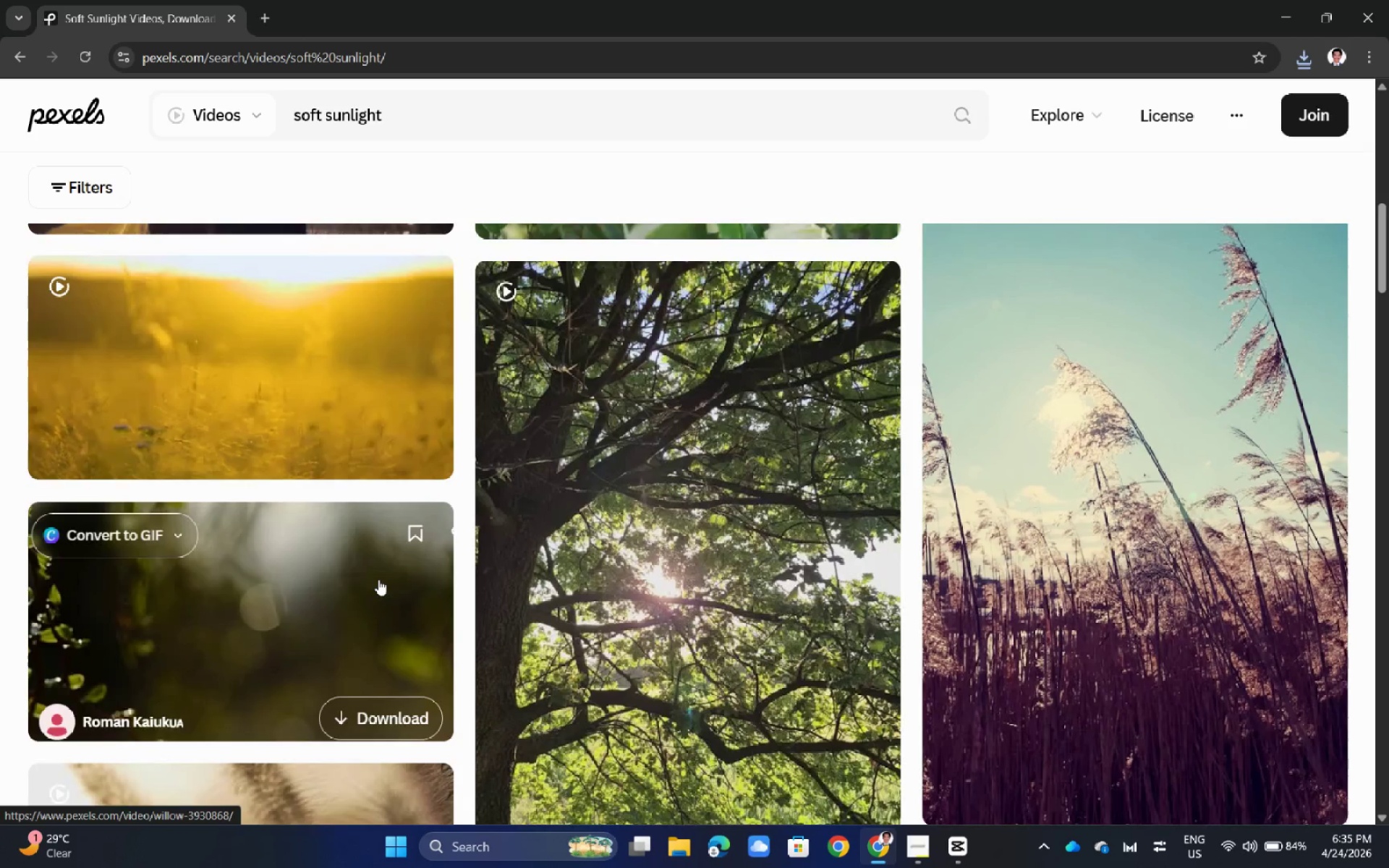 
scroll: coordinate [378, 579], scroll_direction: up, amount: 2.0
 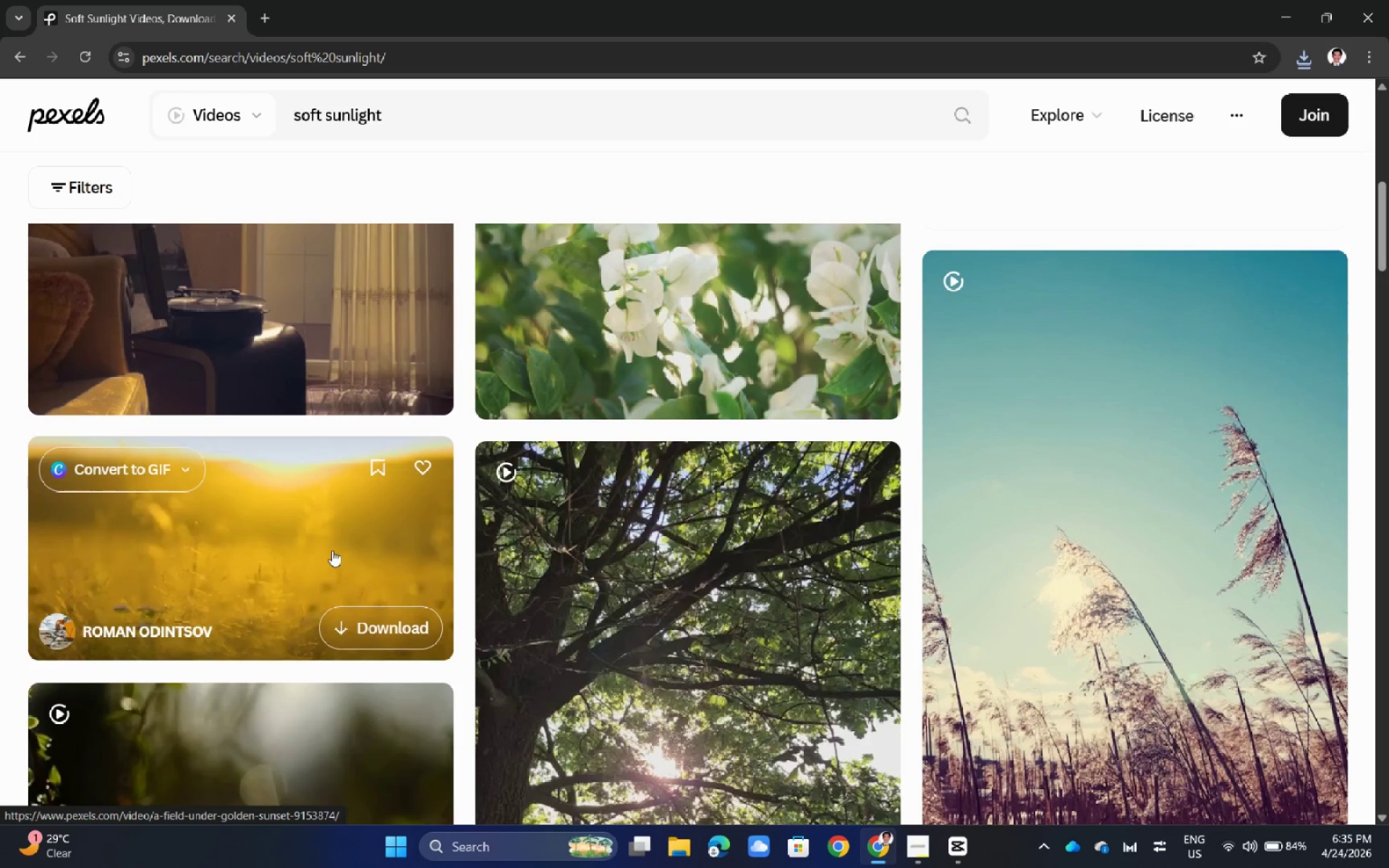 
scroll: coordinate [672, 555], scroll_direction: down, amount: 19.0
 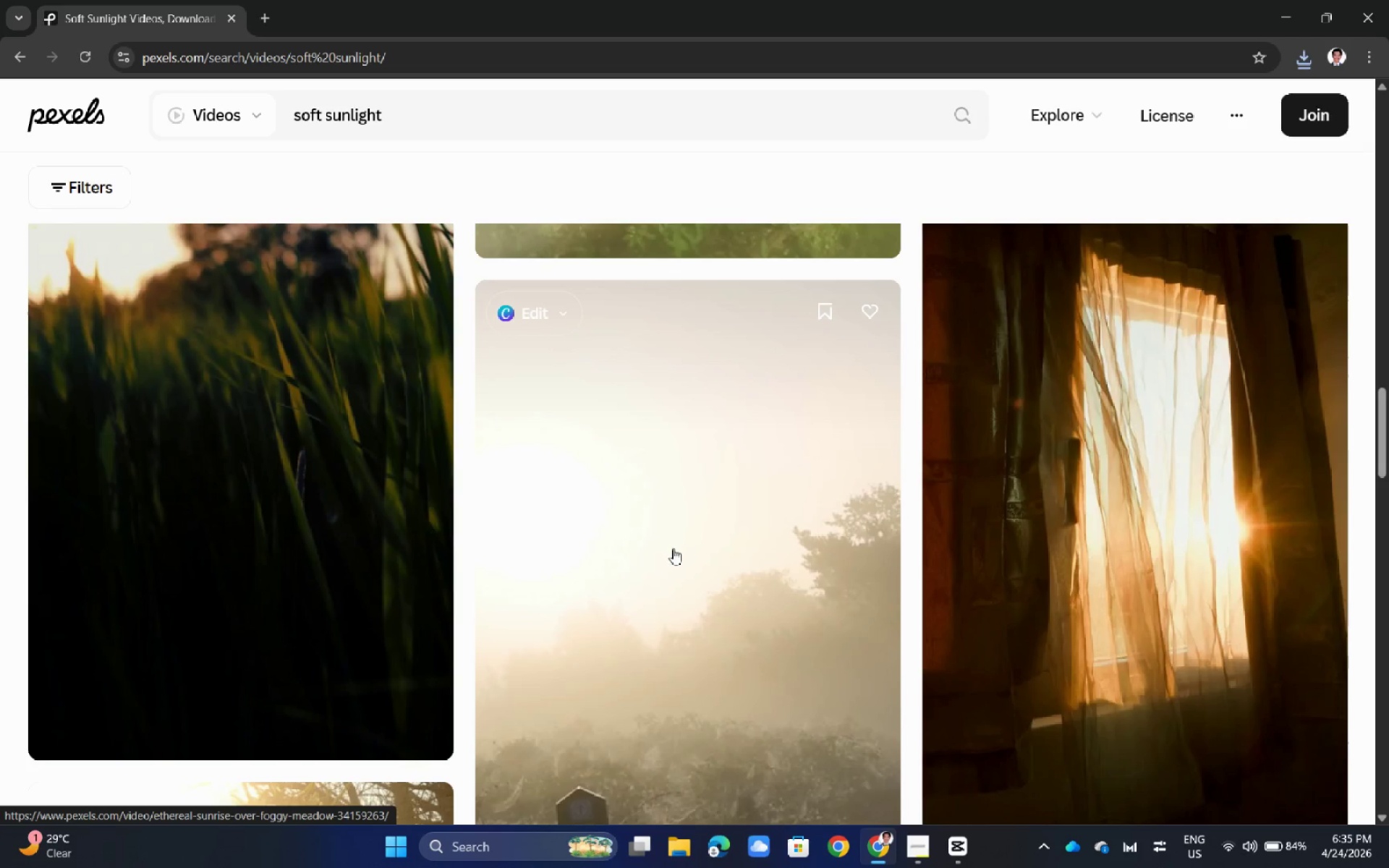 
wait(5.77)
 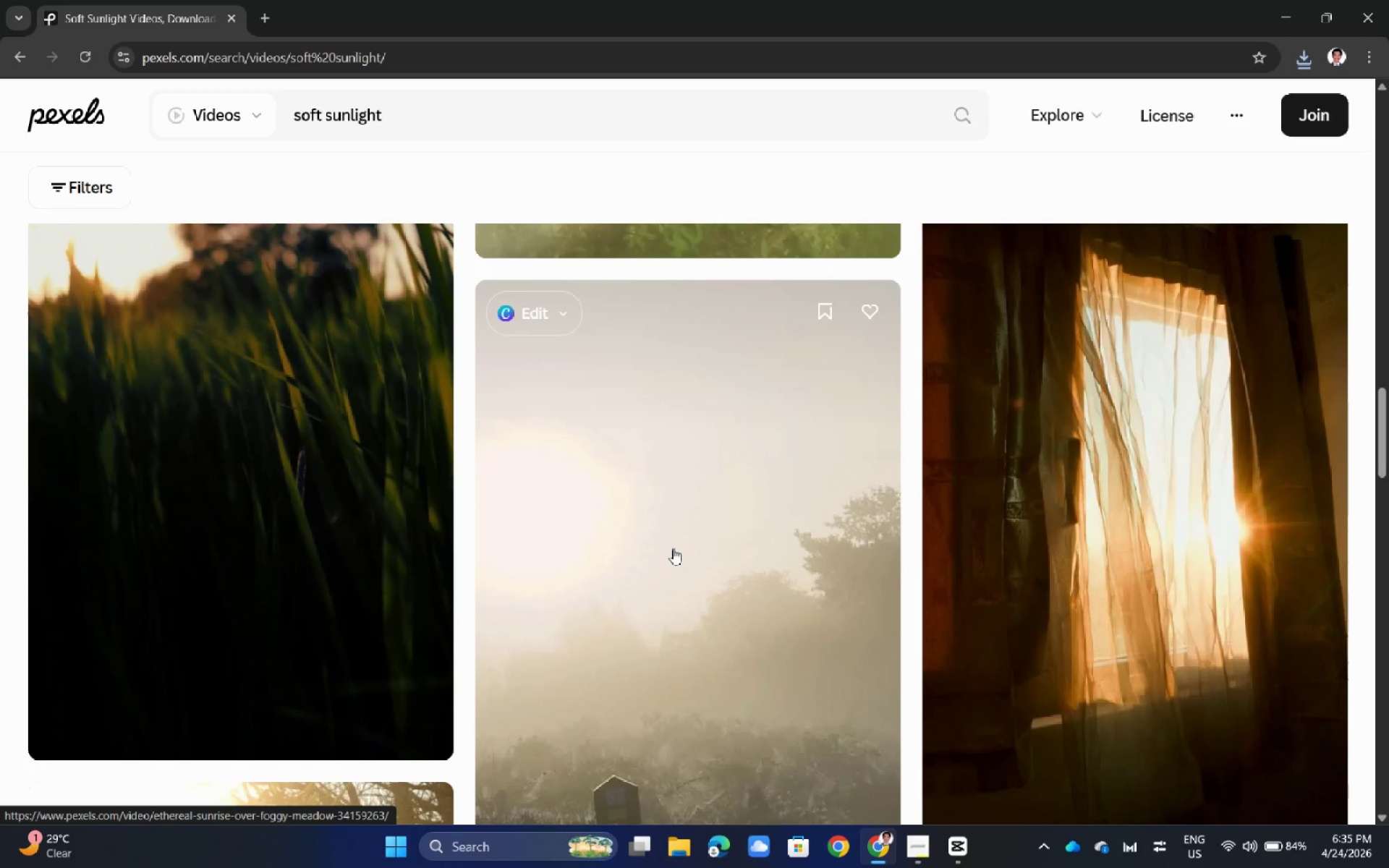 
scroll: coordinate [679, 540], scroll_direction: up, amount: 4.0
 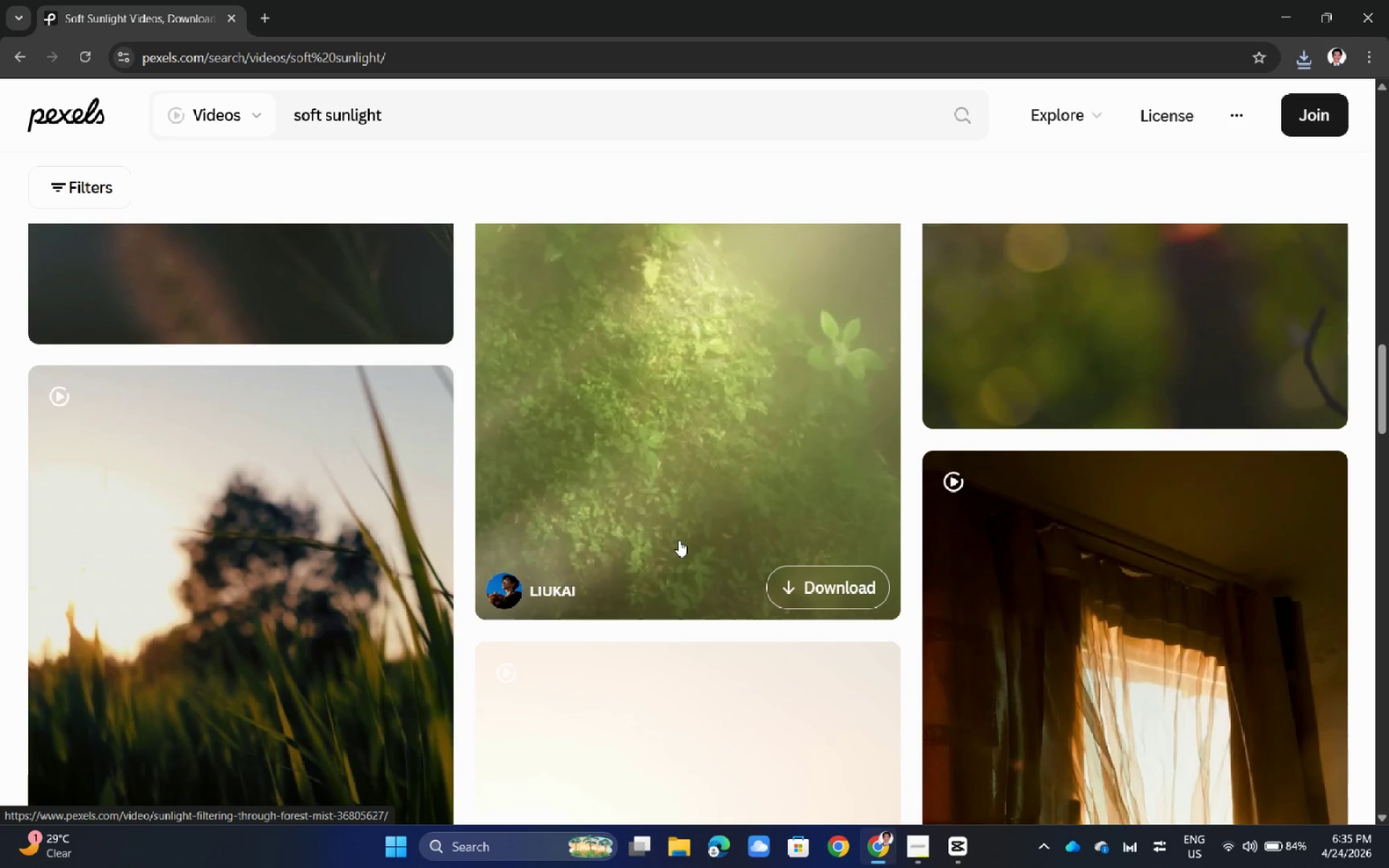 
scroll: coordinate [690, 550], scroll_direction: down, amount: 12.0
 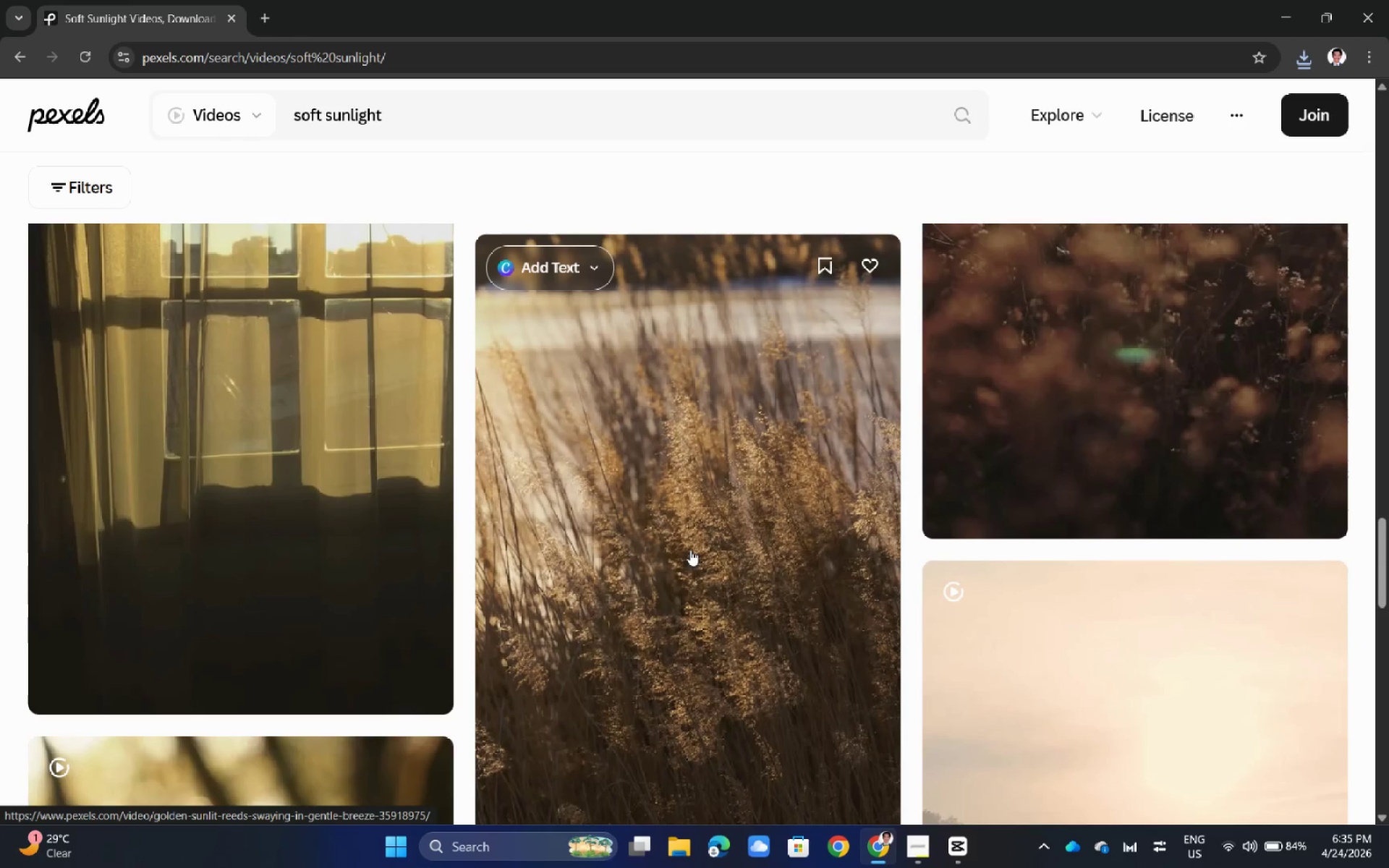 
scroll: coordinate [692, 545], scroll_direction: up, amount: 40.0
 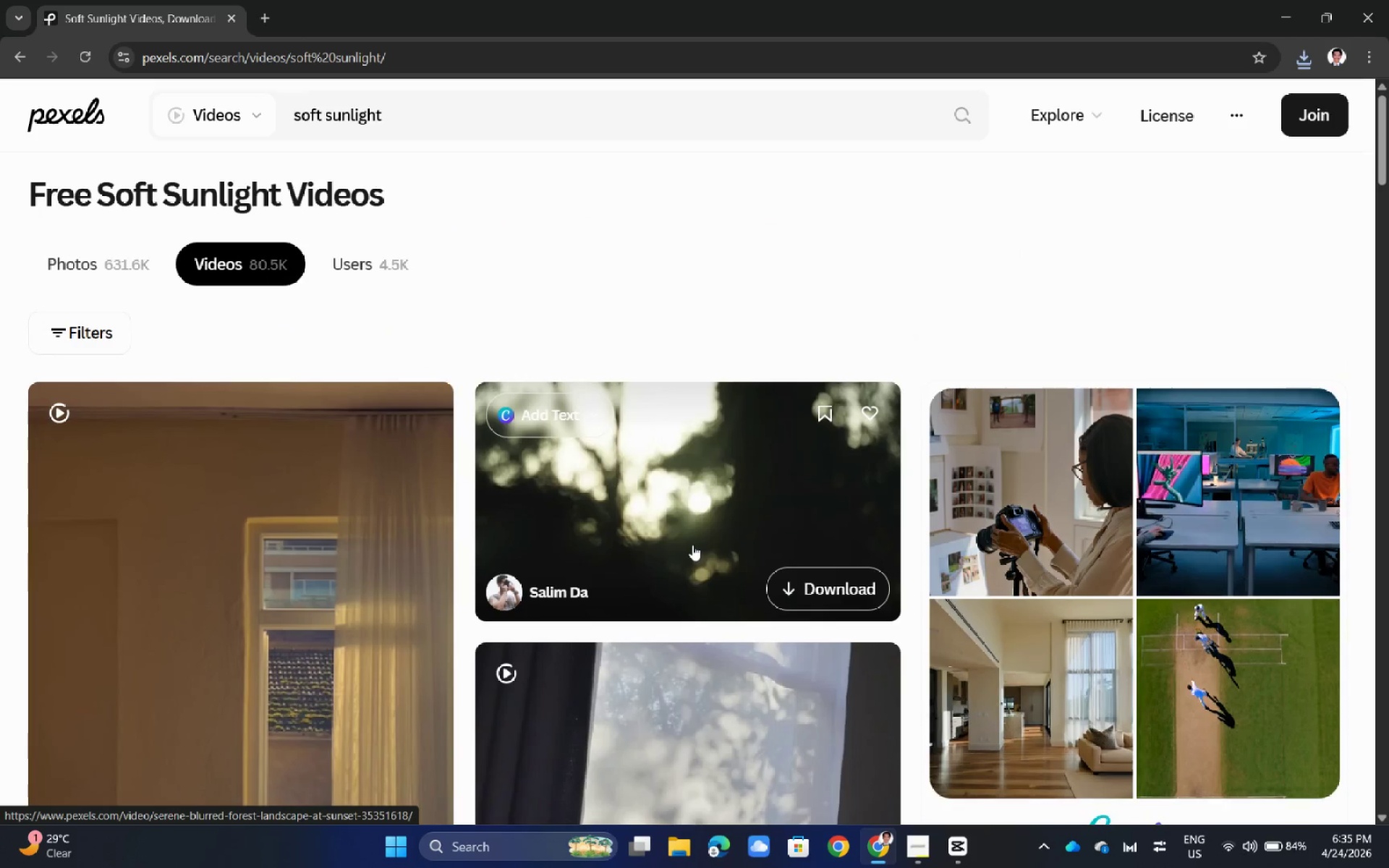 
scroll: coordinate [1122, 555], scroll_direction: down, amount: 12.0
 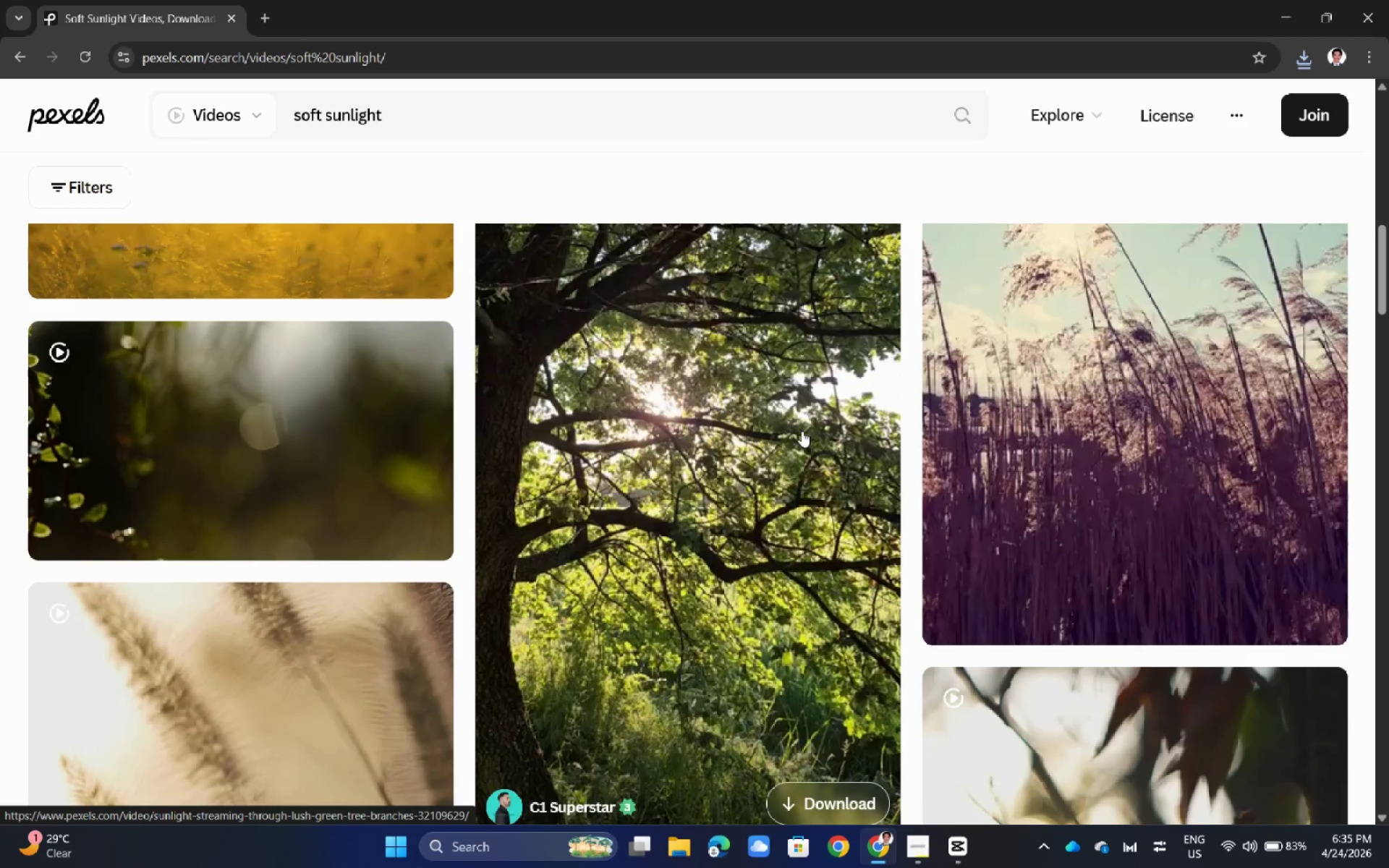 
left_click([784, 431])
 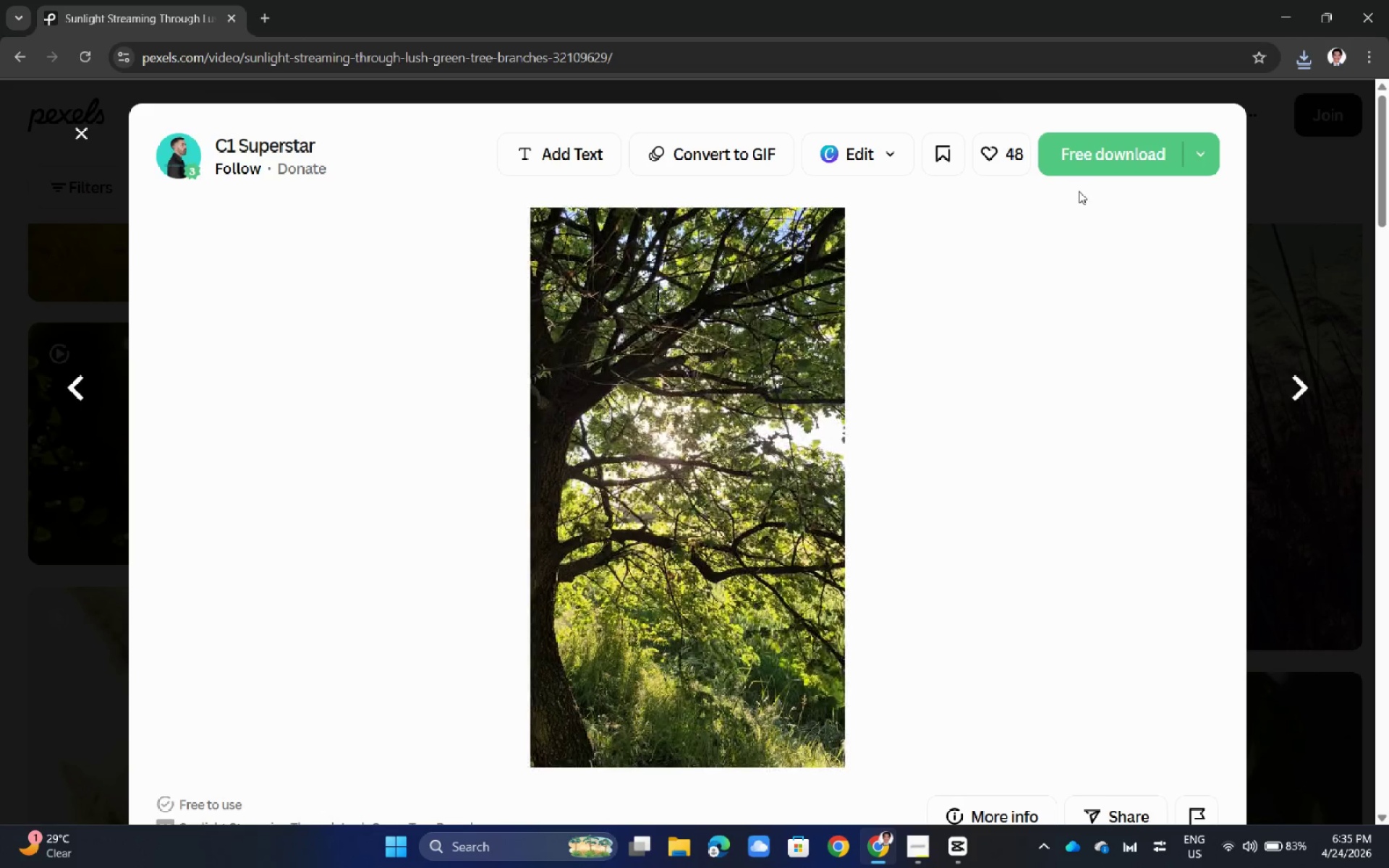 
wait(7.5)
 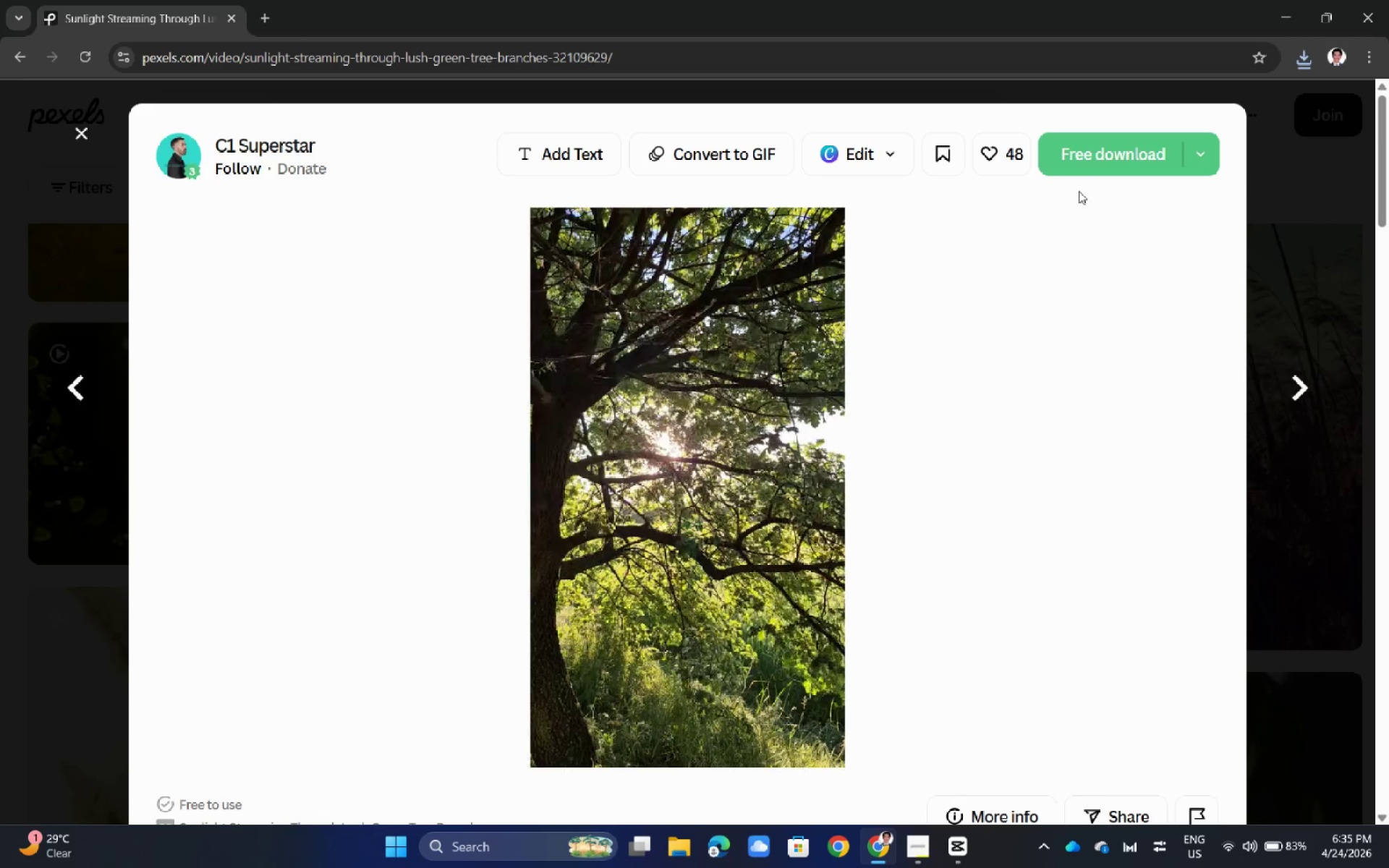 
left_click([0, 438])
 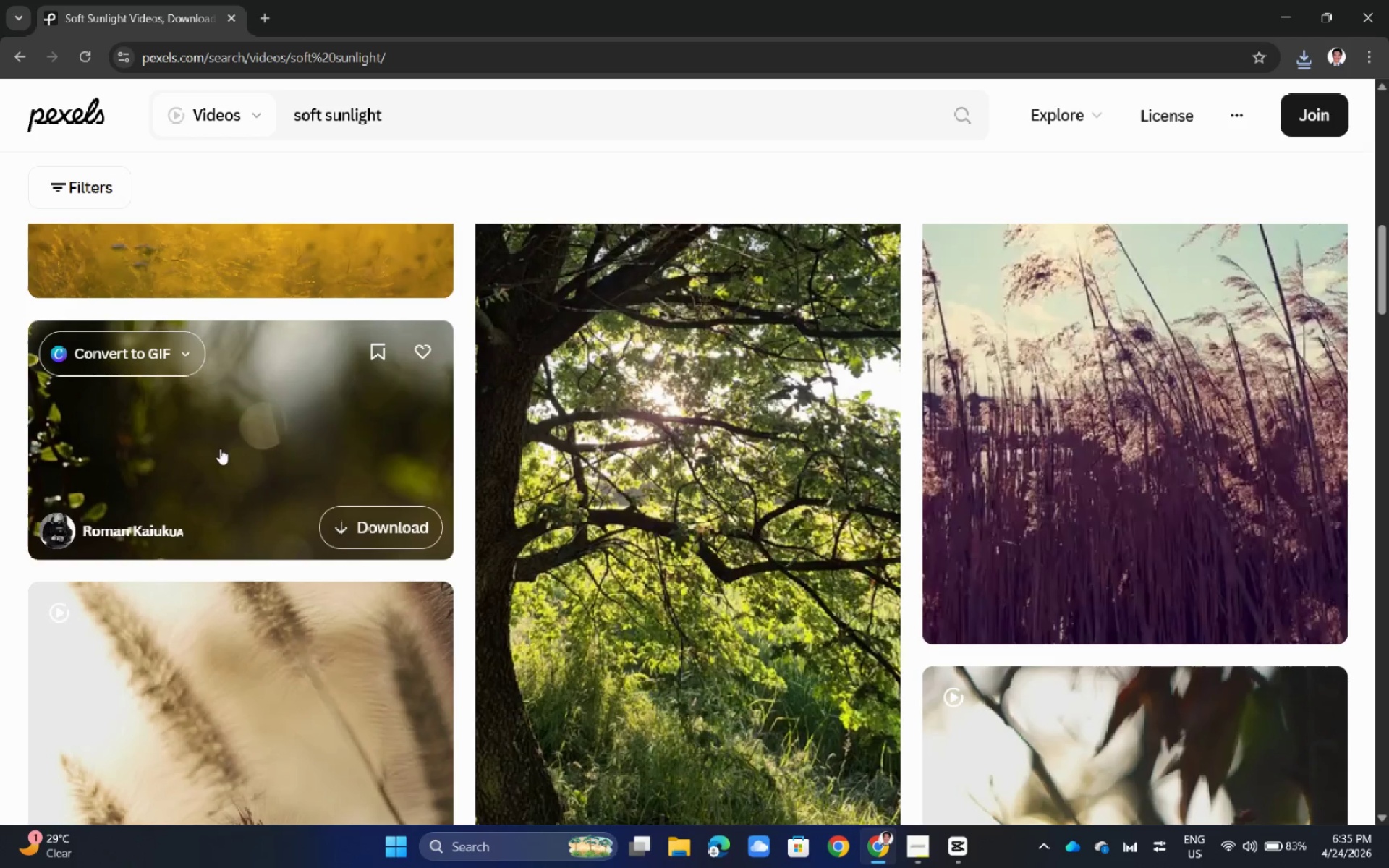 
scroll: coordinate [390, 461], scroll_direction: up, amount: 9.0
 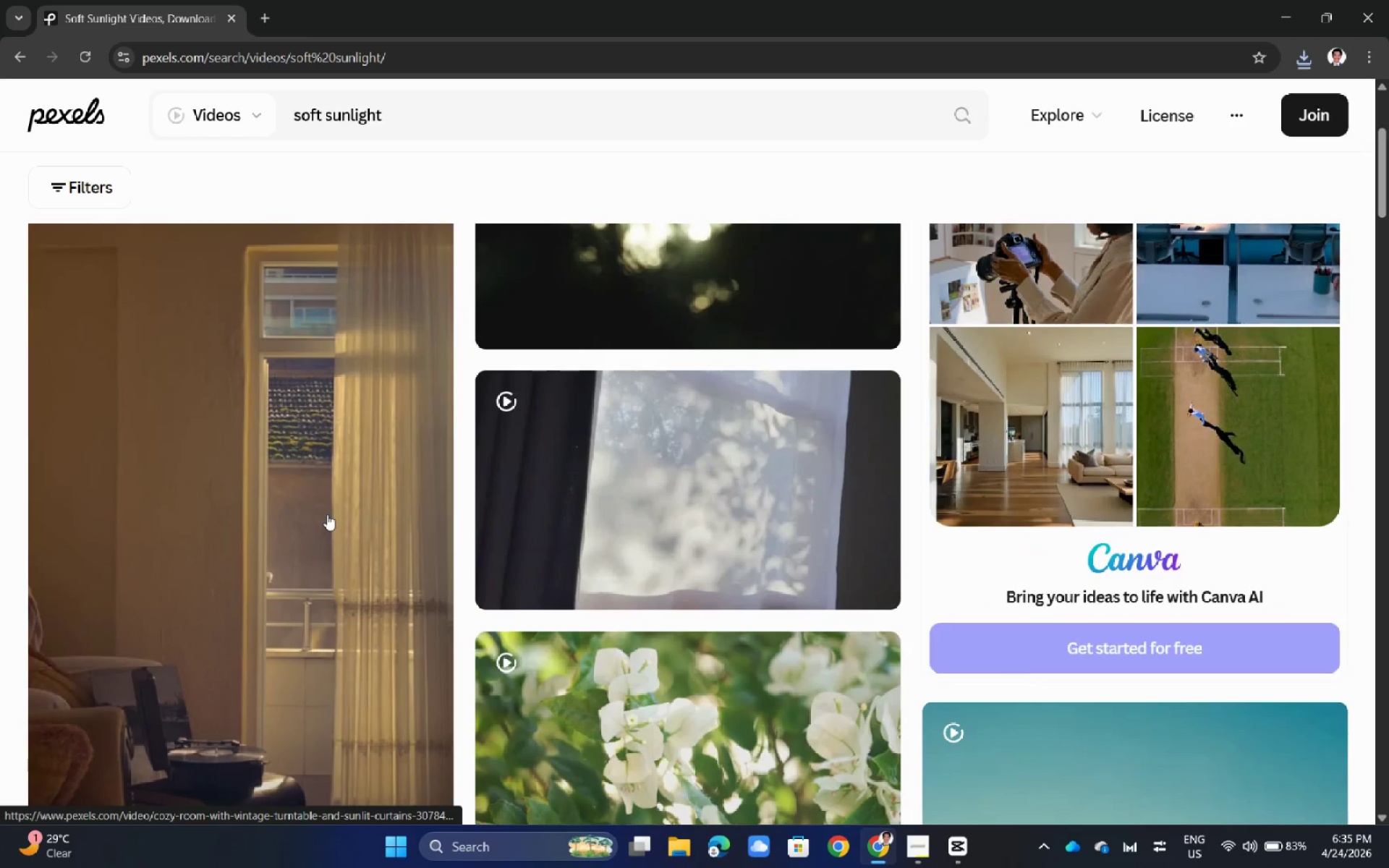 
left_click([327, 514])
 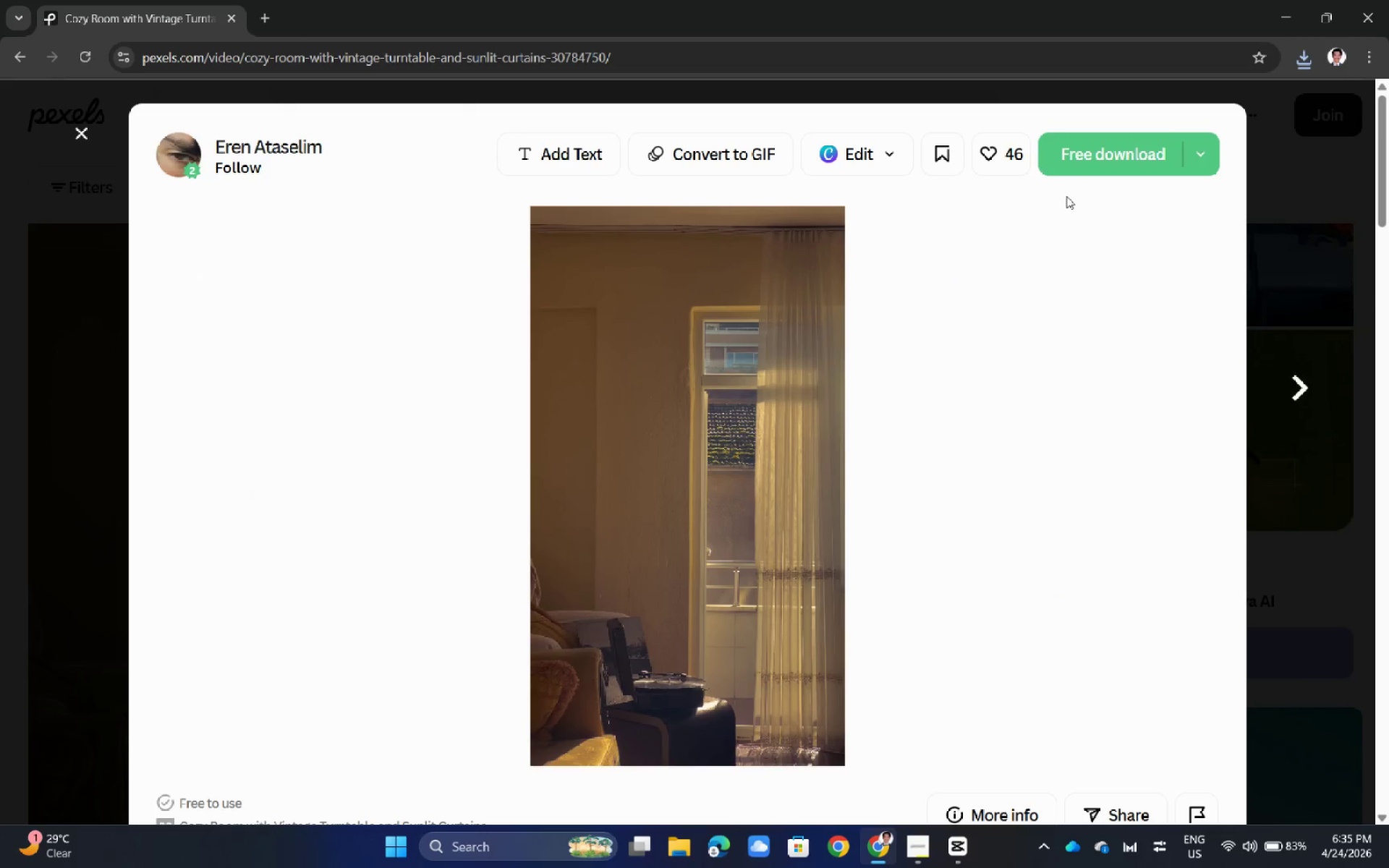 
left_click([1089, 166])
 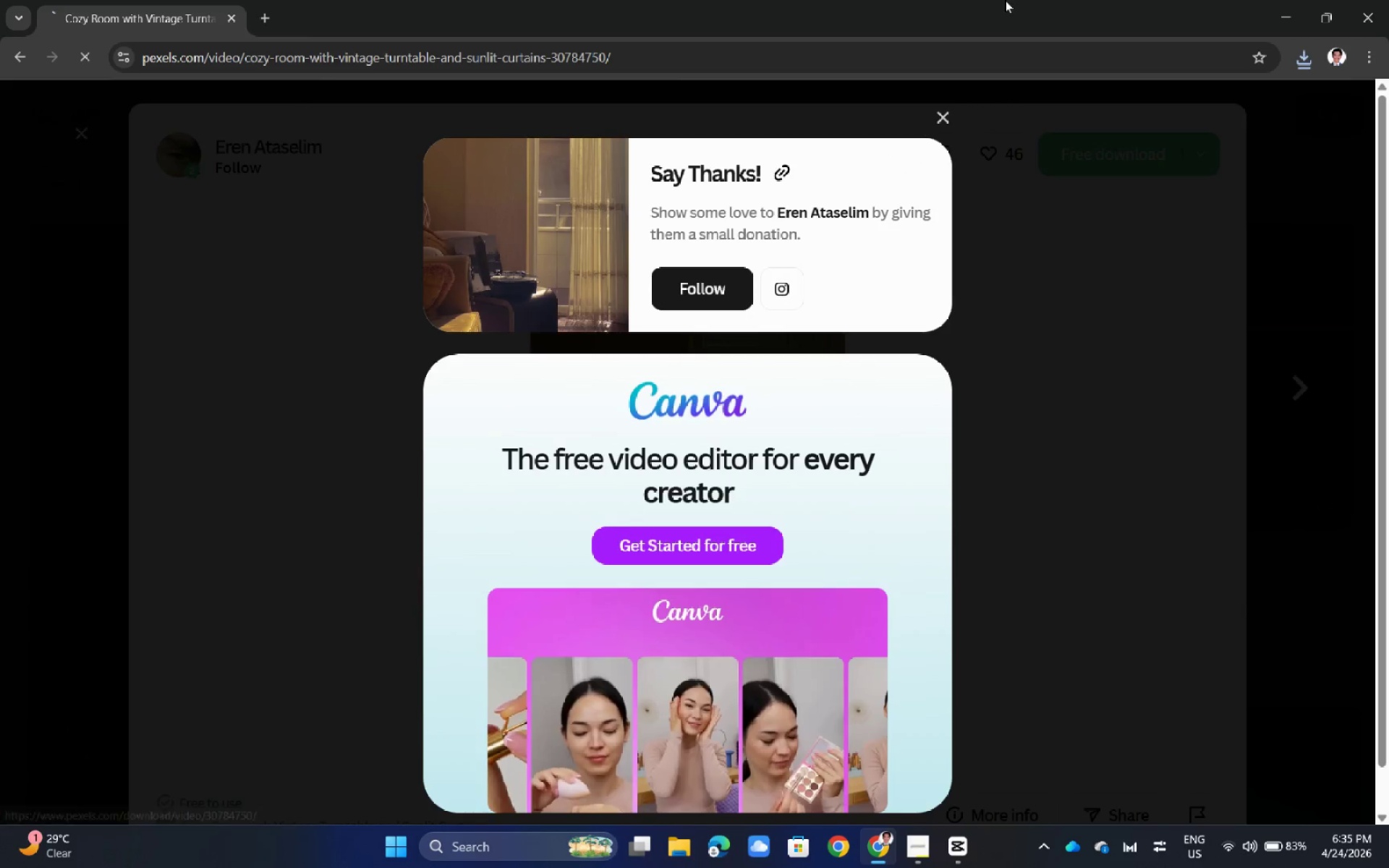 
left_click([1005, 0])
 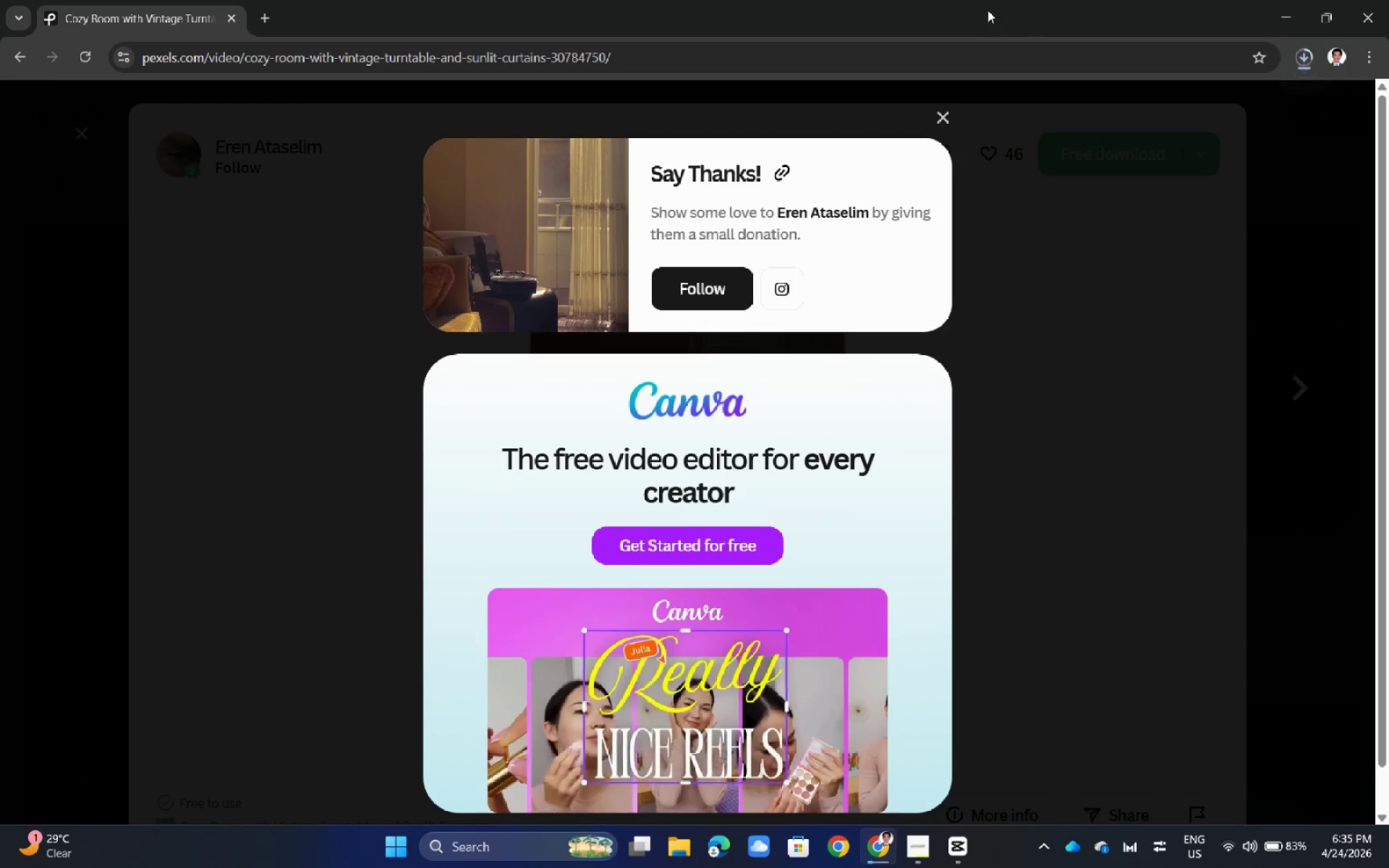 
left_click([943, 0])
 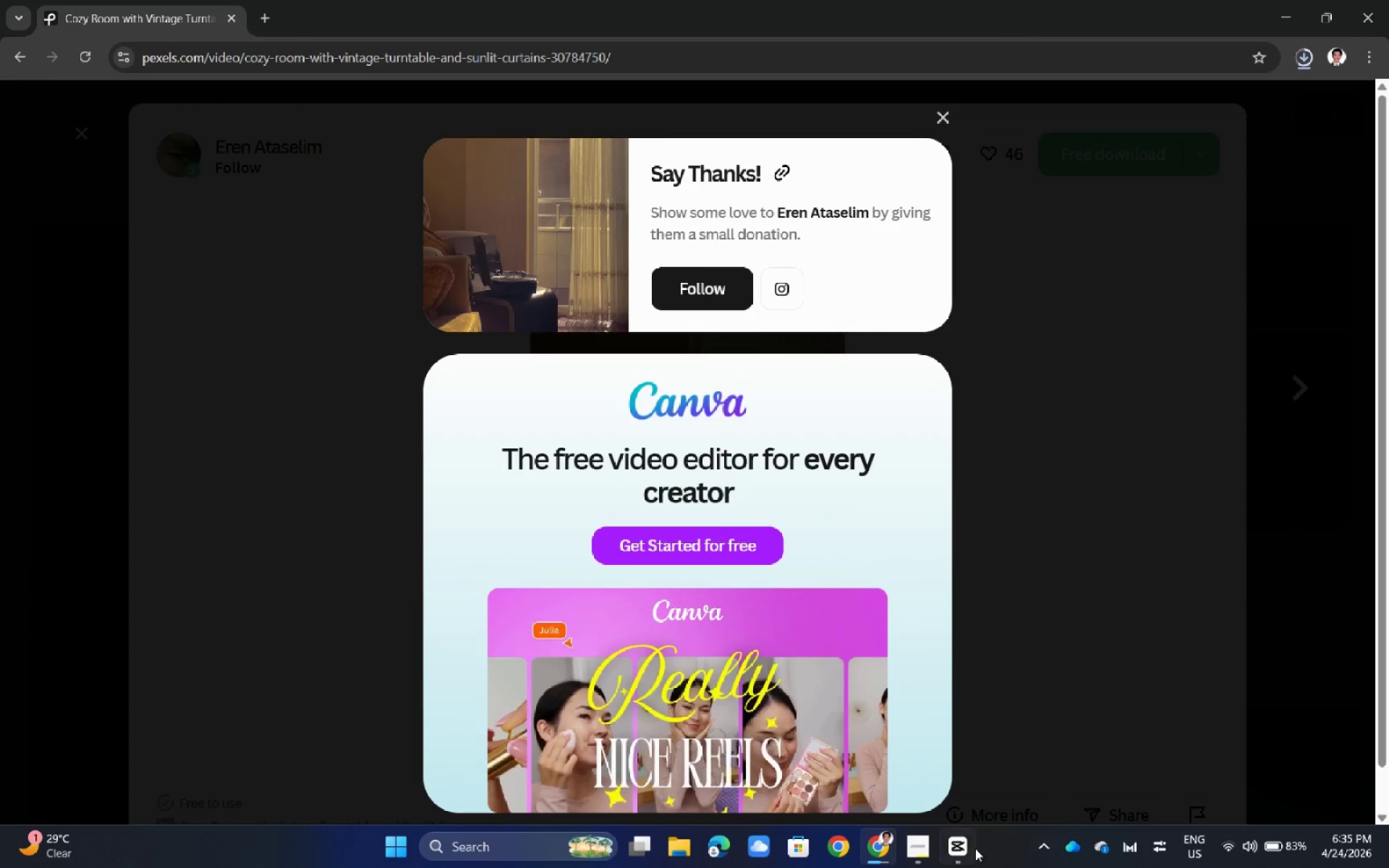 
left_click([968, 848])
 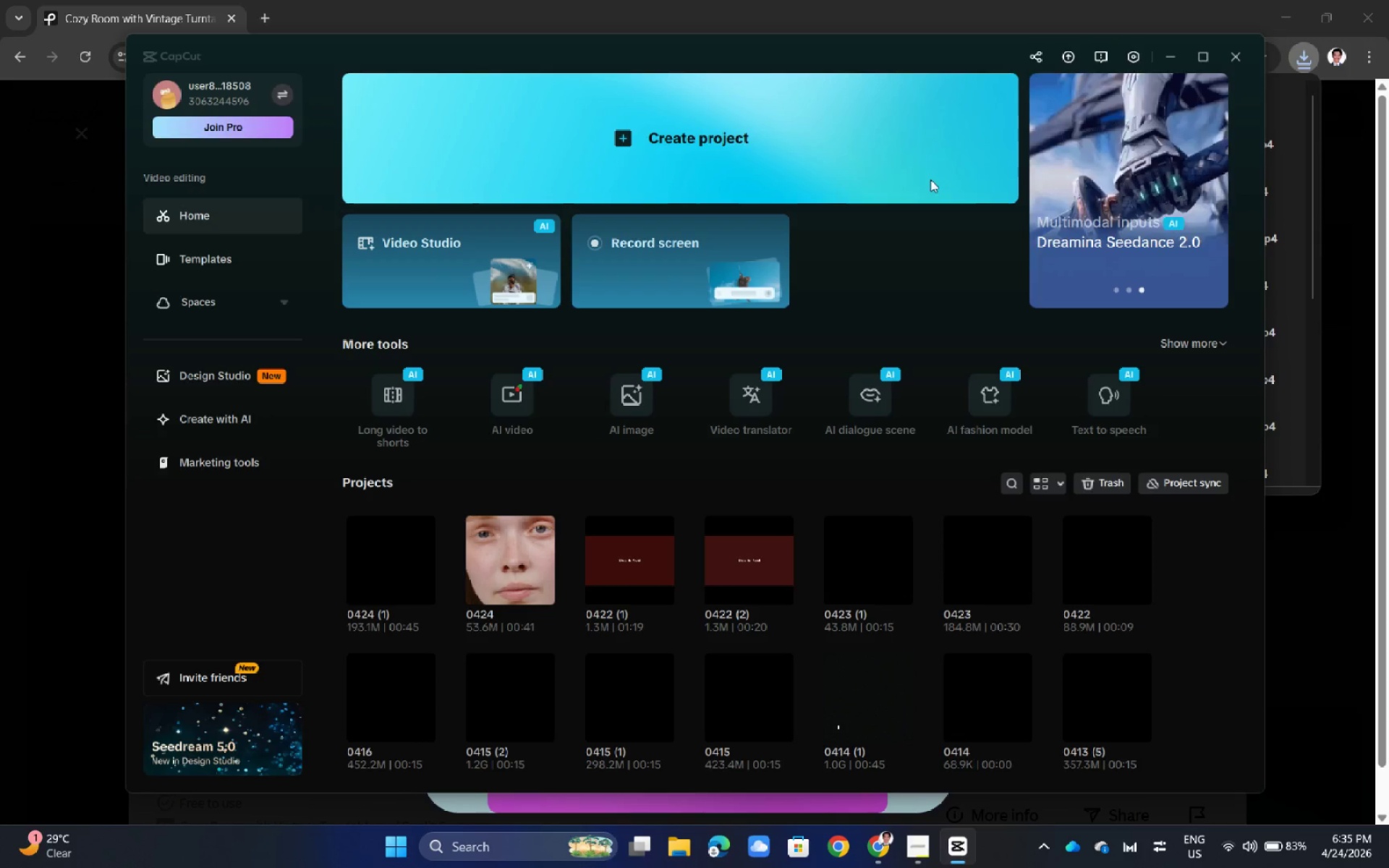 
left_click([843, 134])
 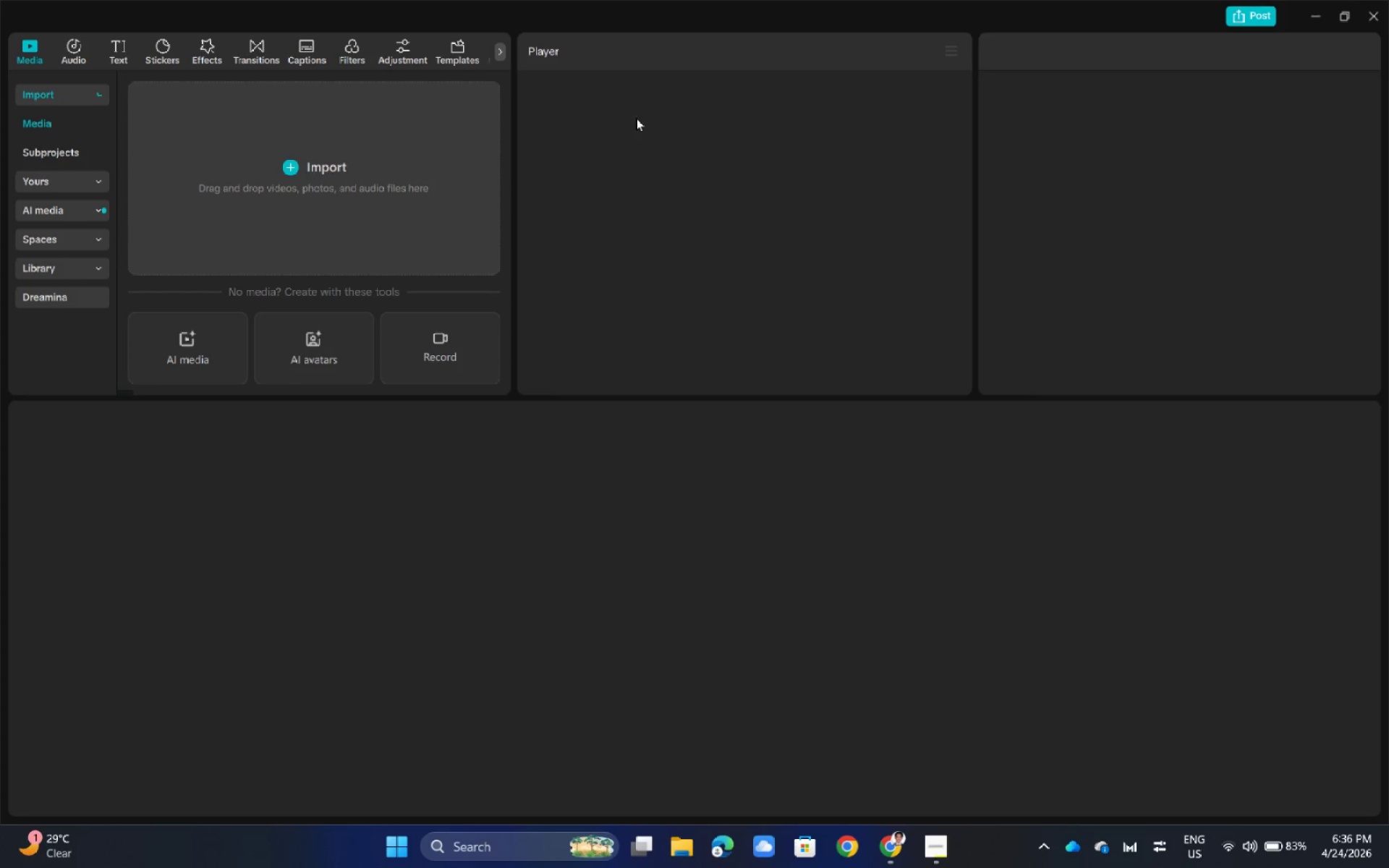 
left_click([281, 169])
 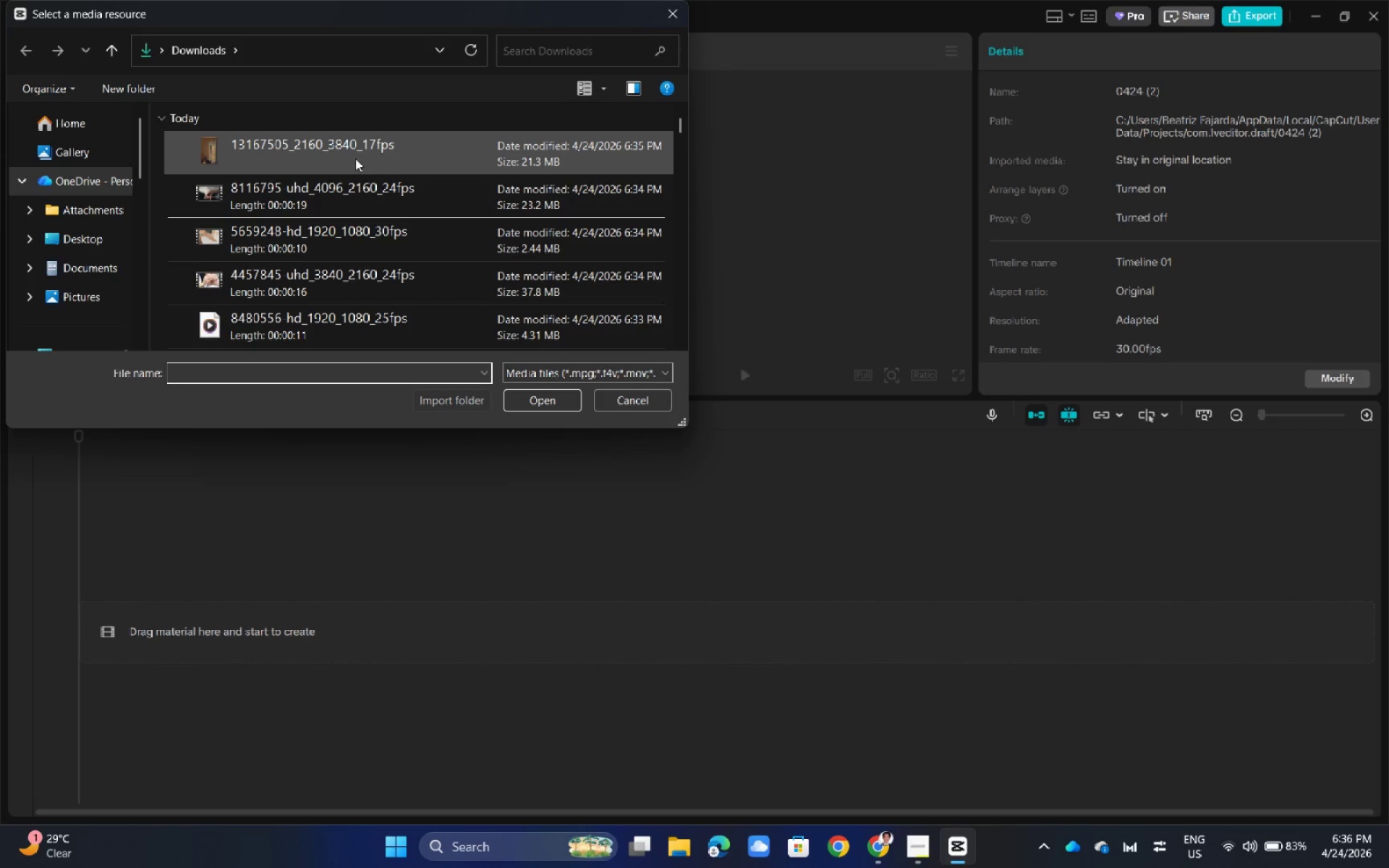 
left_click([356, 156])
 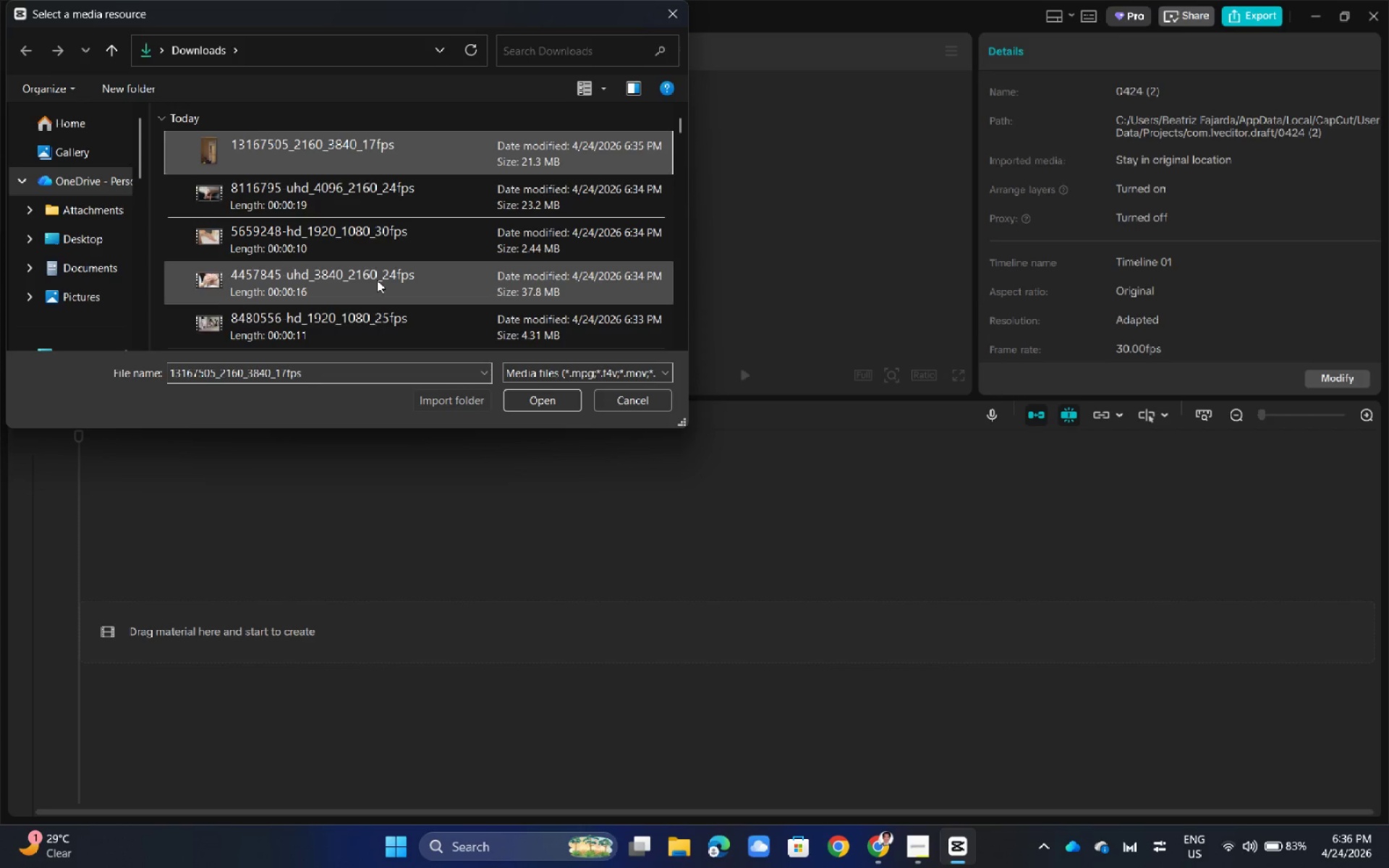 
scroll: coordinate [530, 210], scroll_direction: down, amount: 5.0
 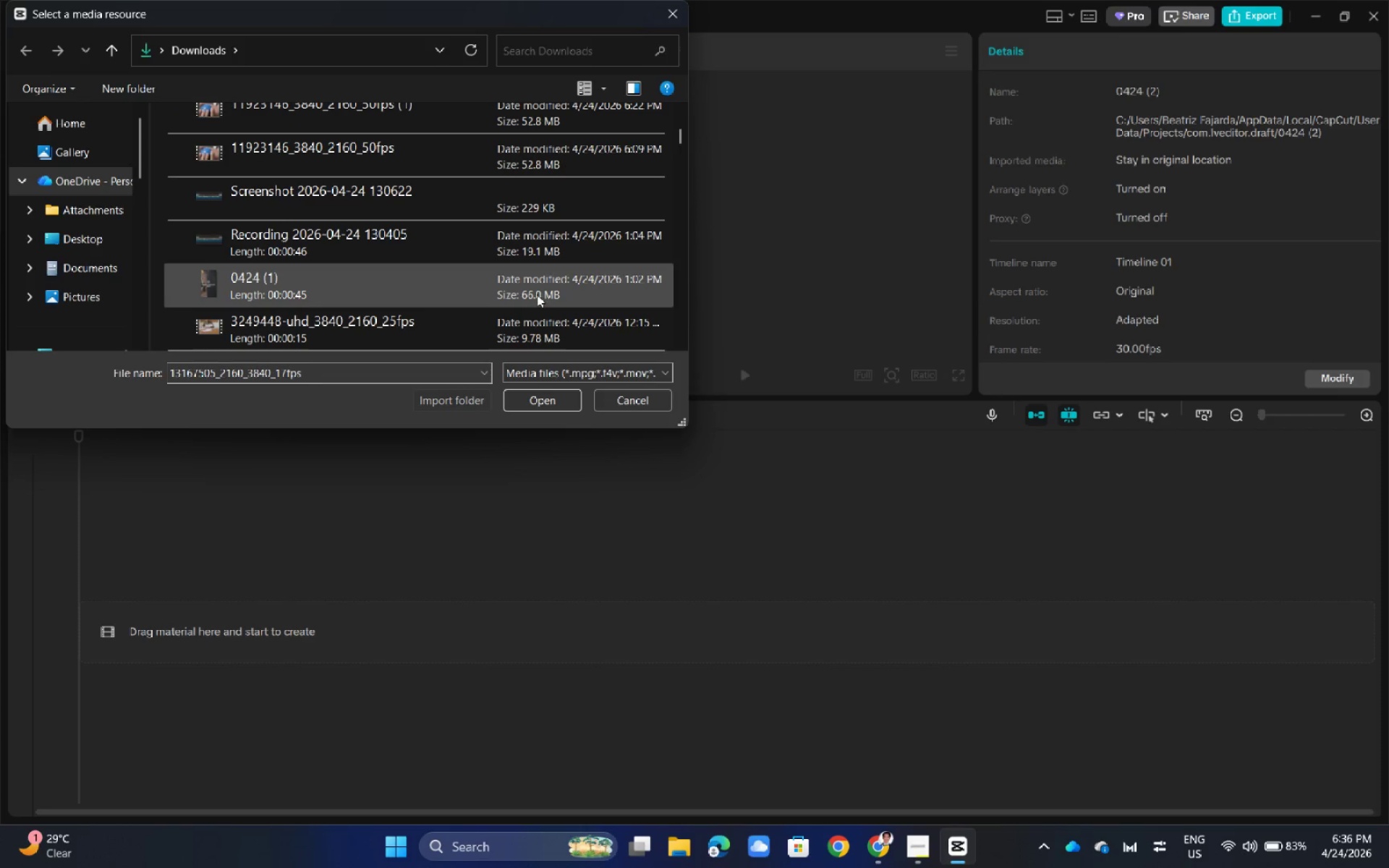 
scroll: coordinate [537, 294], scroll_direction: up, amount: 2.0
 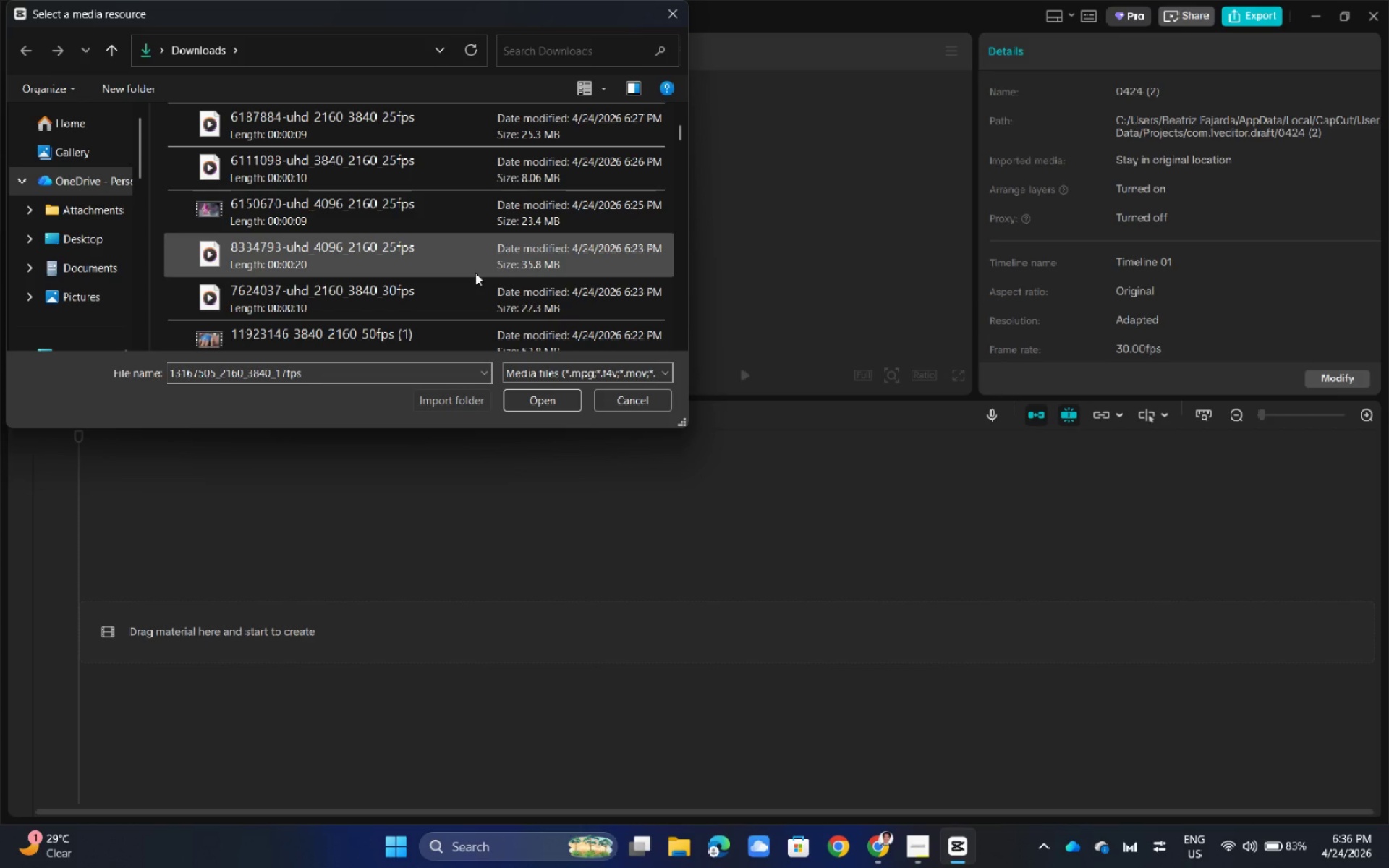 
scroll: coordinate [472, 268], scroll_direction: down, amount: 1.0
 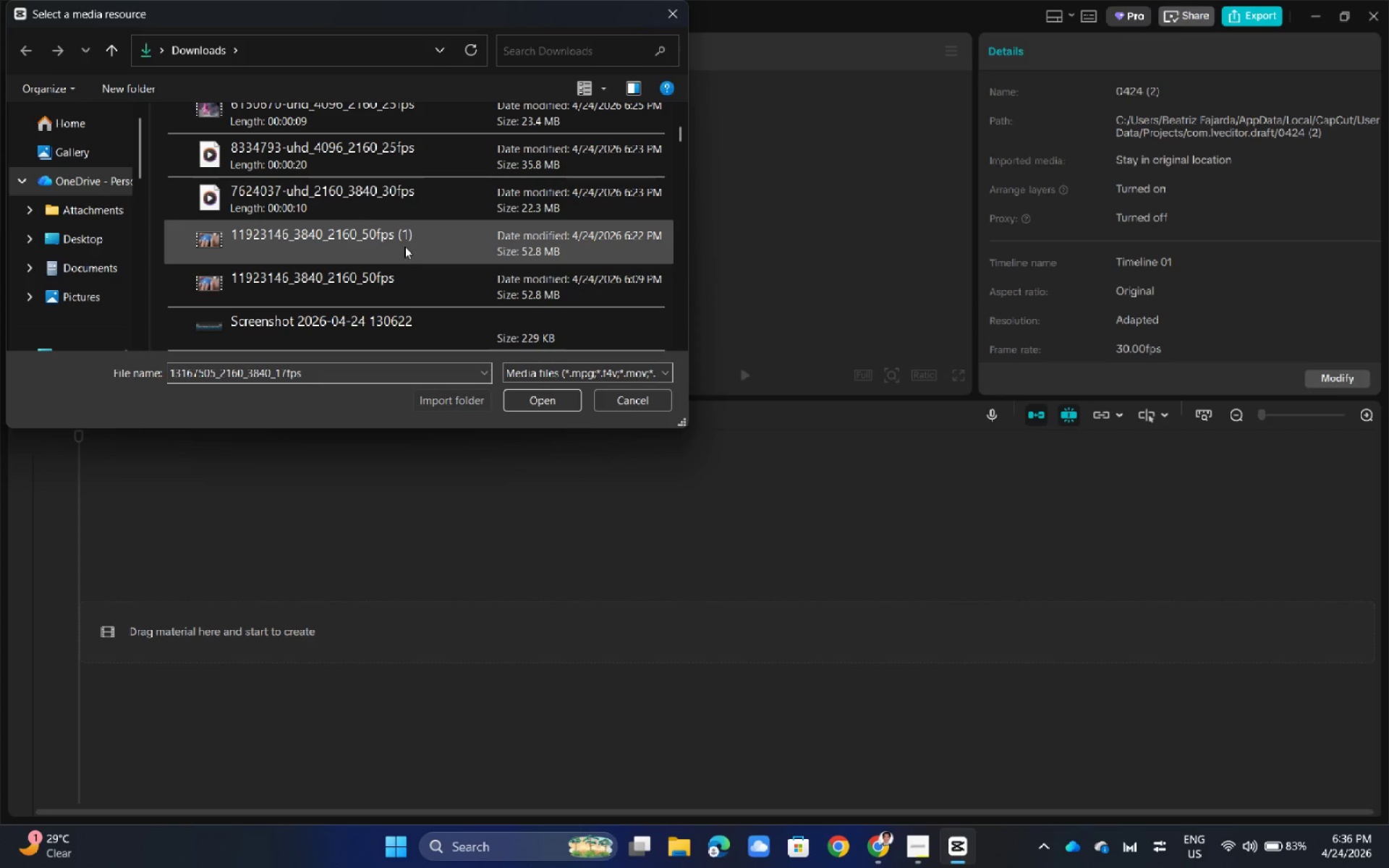 
hold_key(key=ShiftLeft, duration=0.47)
left_click([389, 238])
 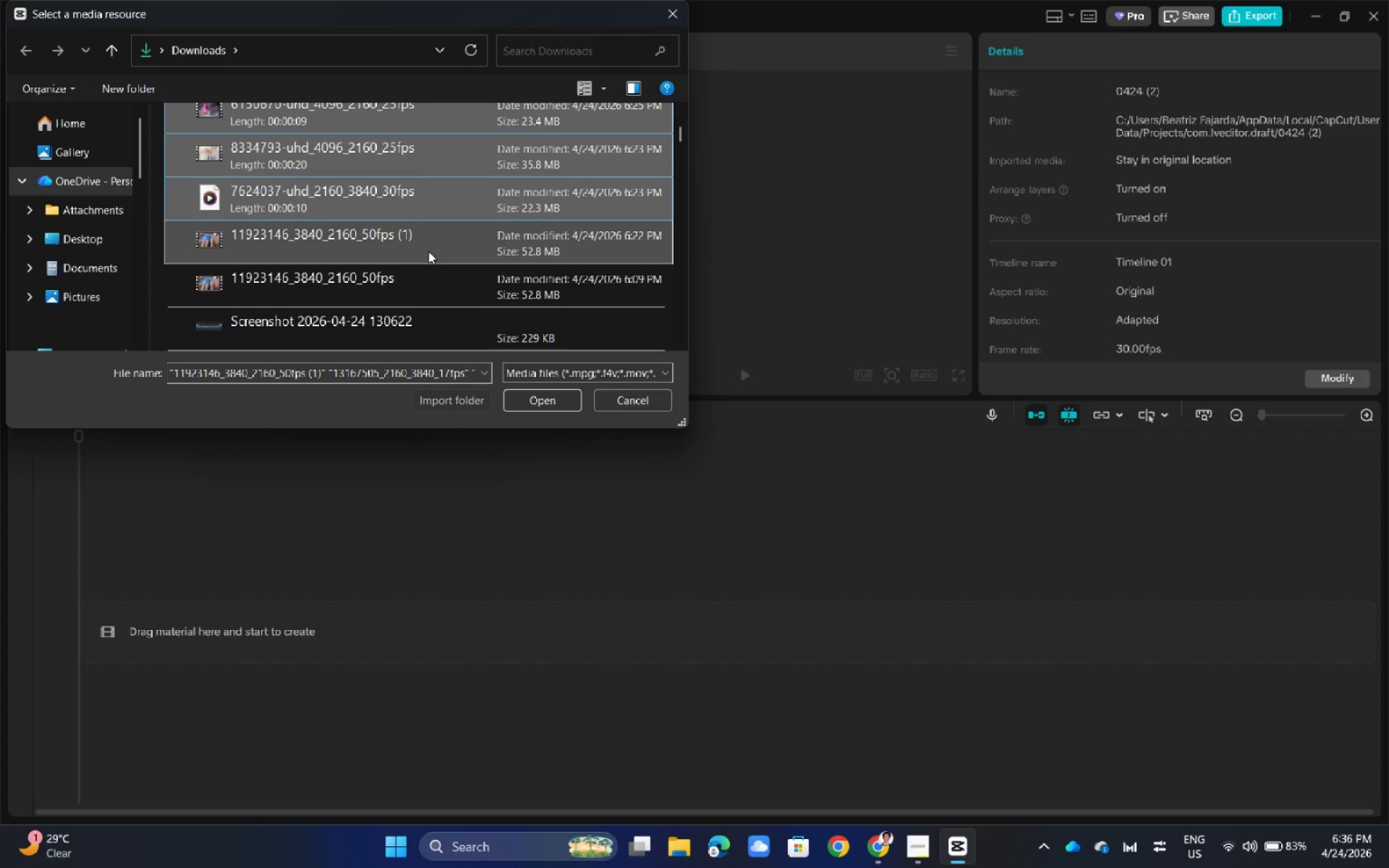 
left_click([527, 399])
 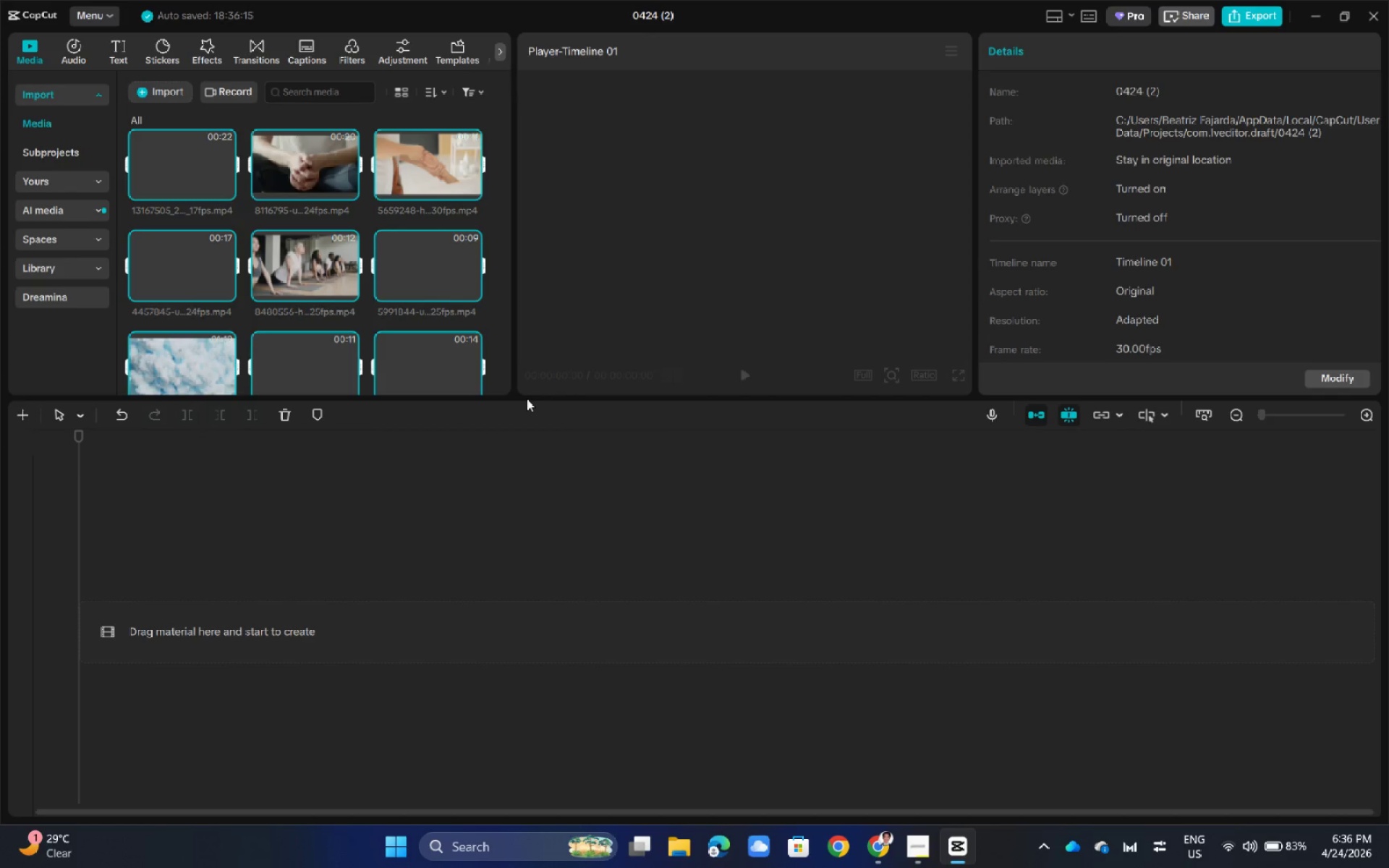 
scroll: coordinate [368, 290], scroll_direction: down, amount: 6.0
 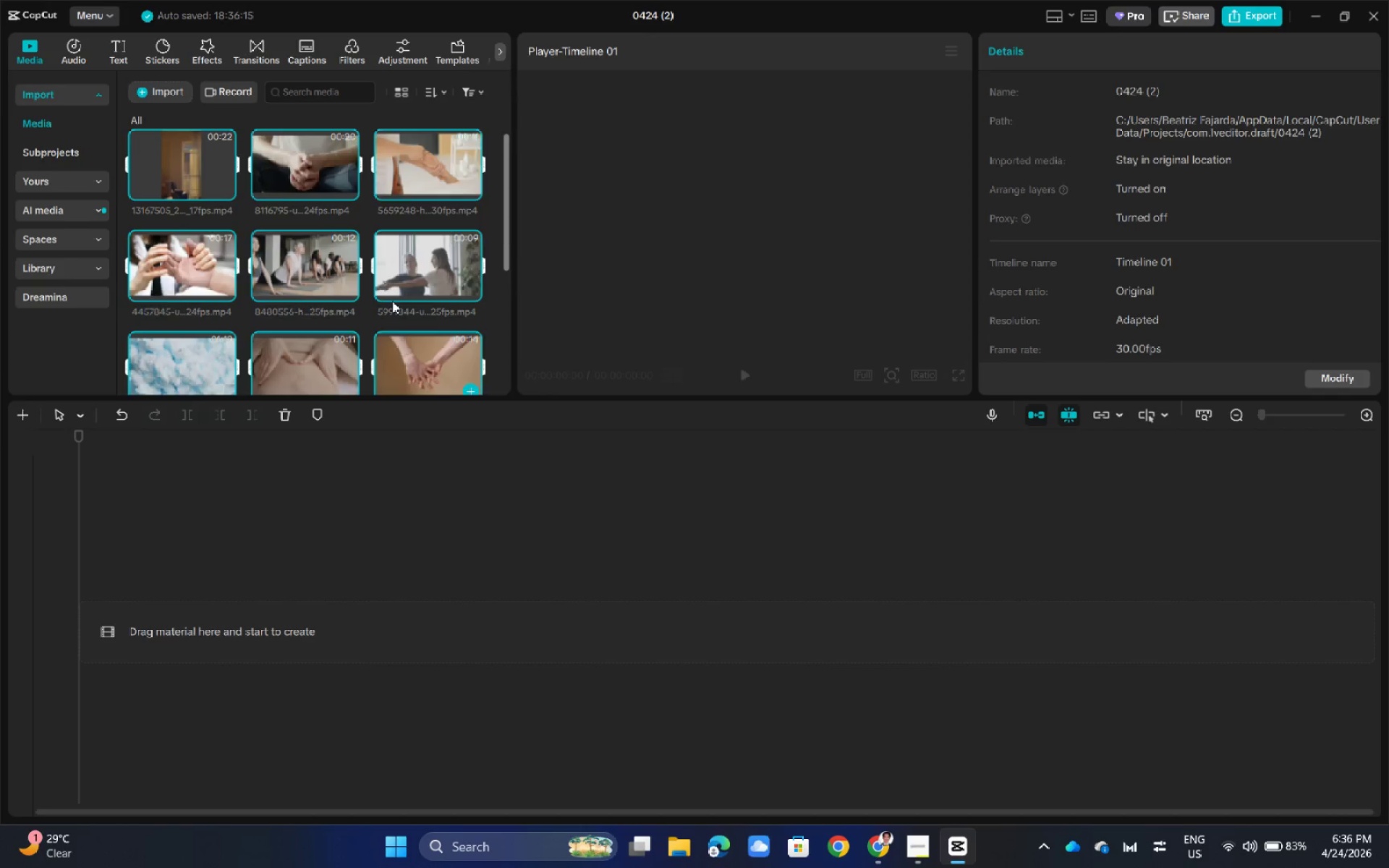 
left_click_drag(start_coordinate=[430, 320], to_coordinate=[160, 618])
 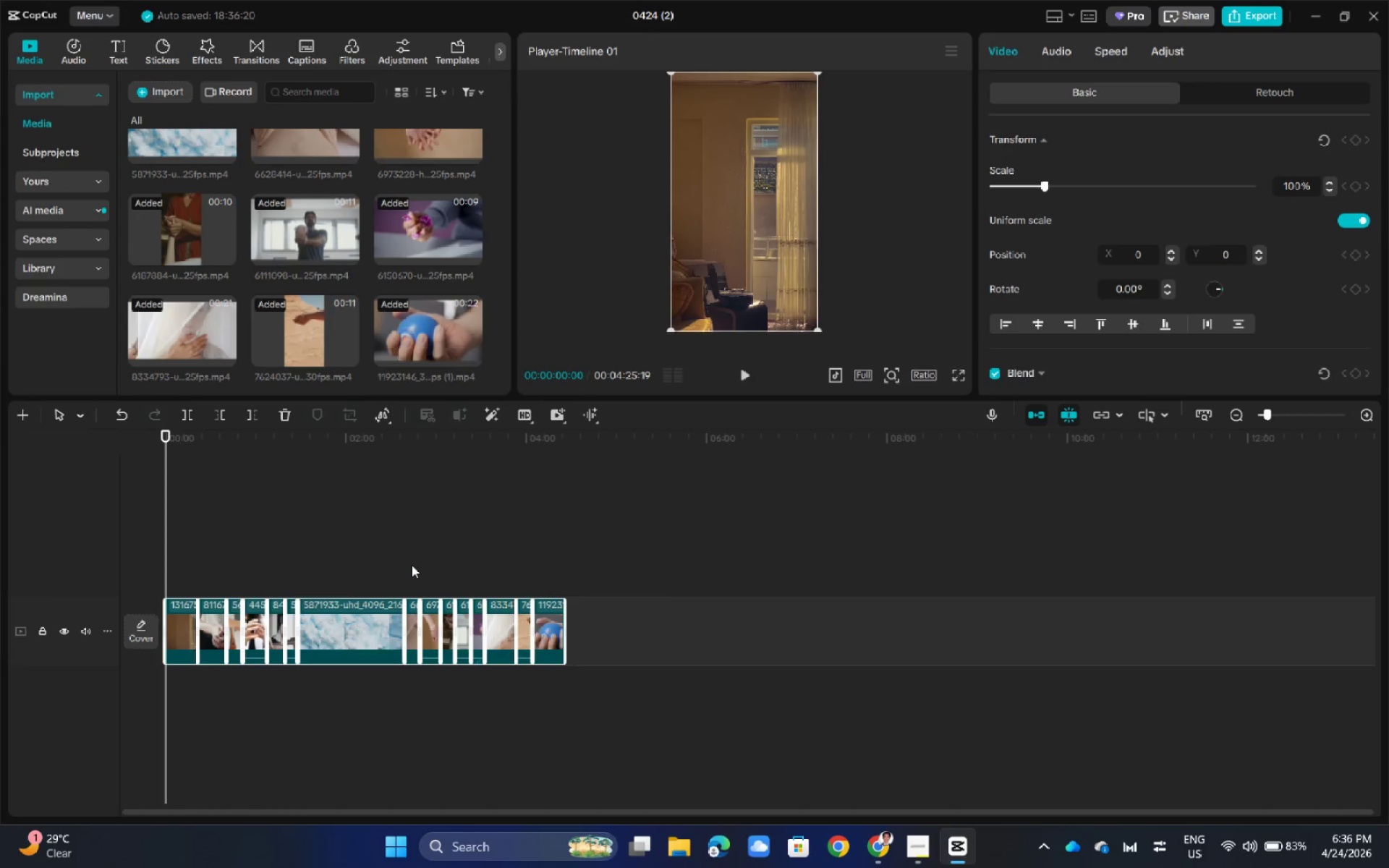 
key(Control+Z)
 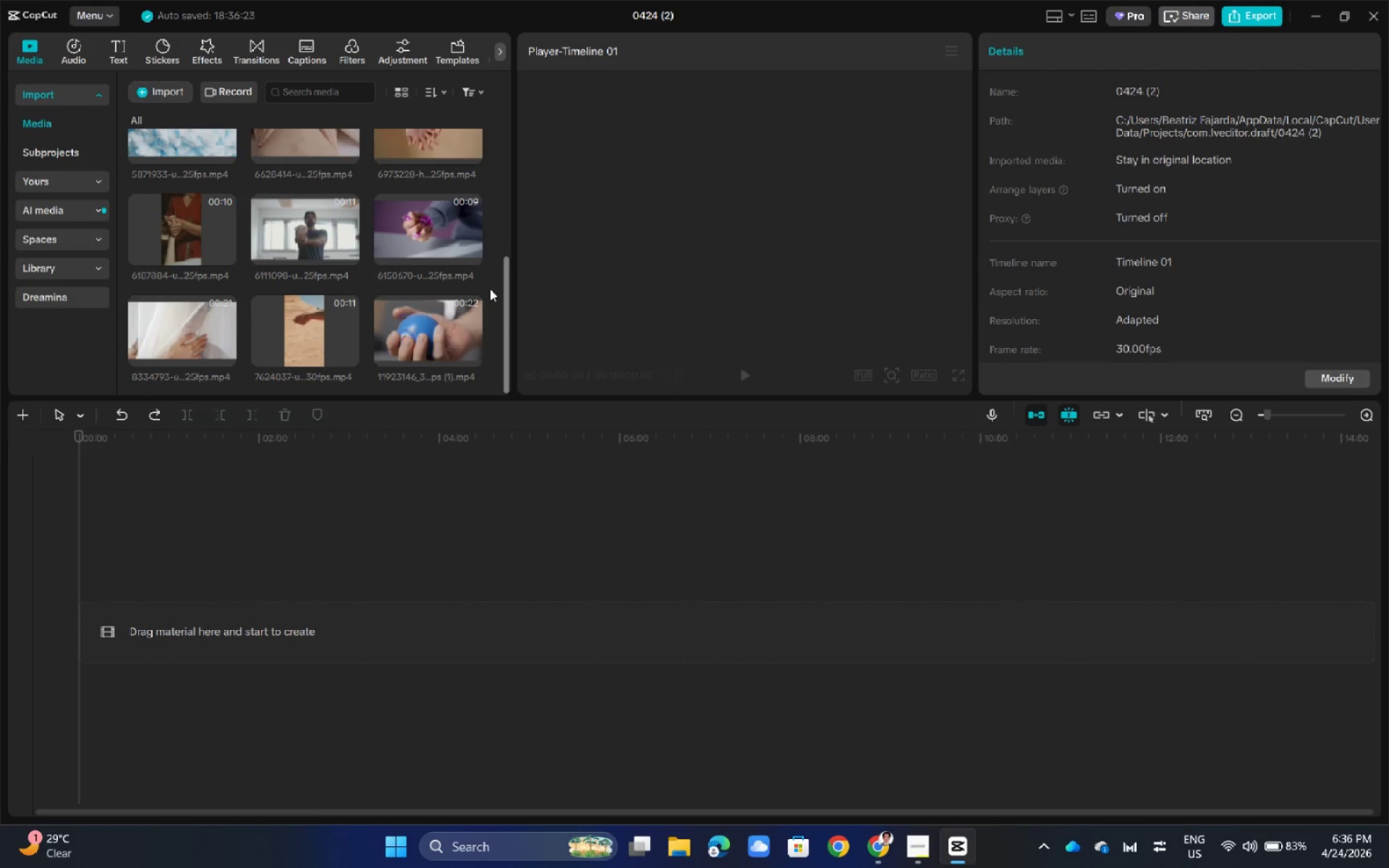 
left_click([453, 315])
 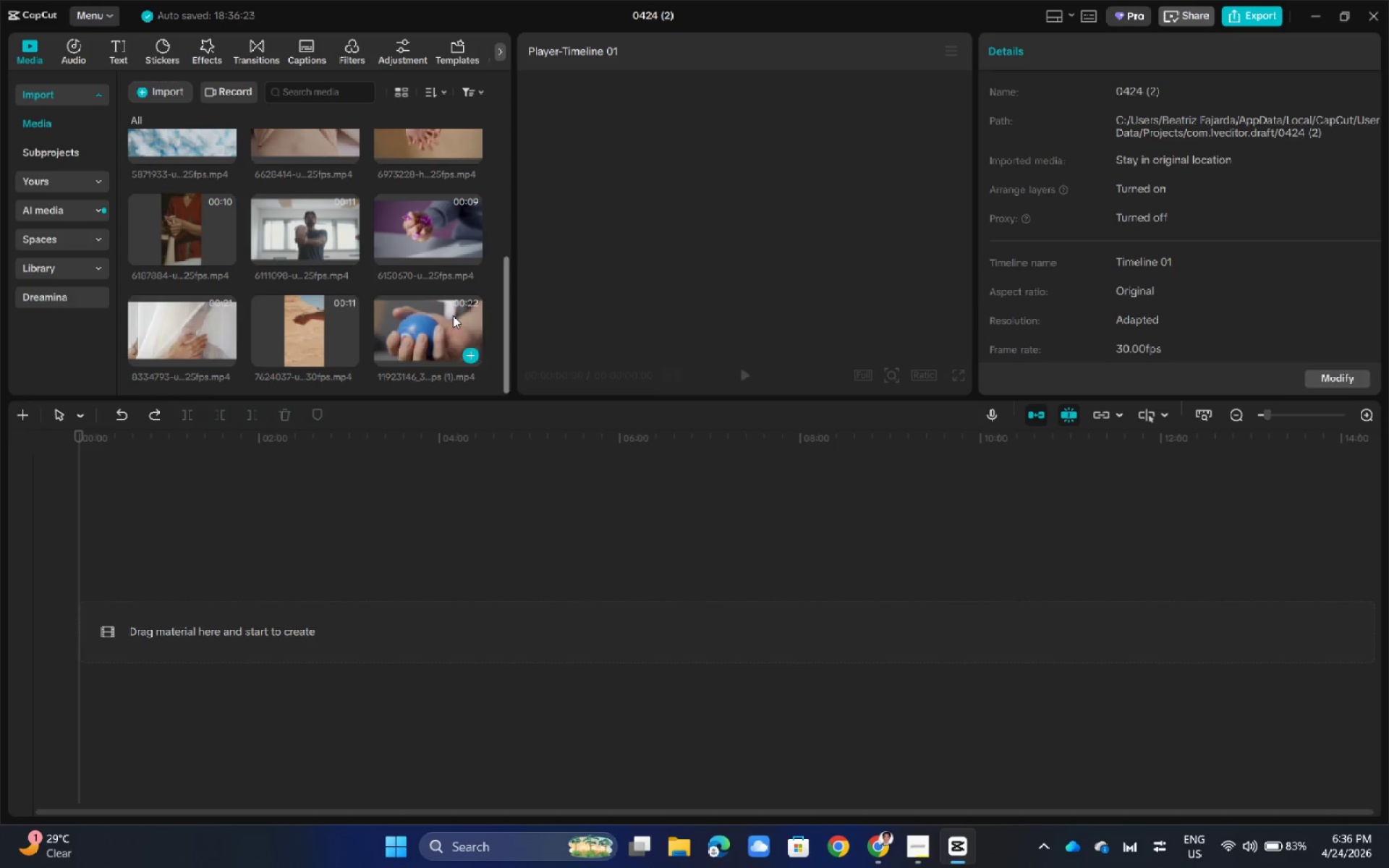 
left_click_drag(start_coordinate=[440, 322], to_coordinate=[194, 616])
 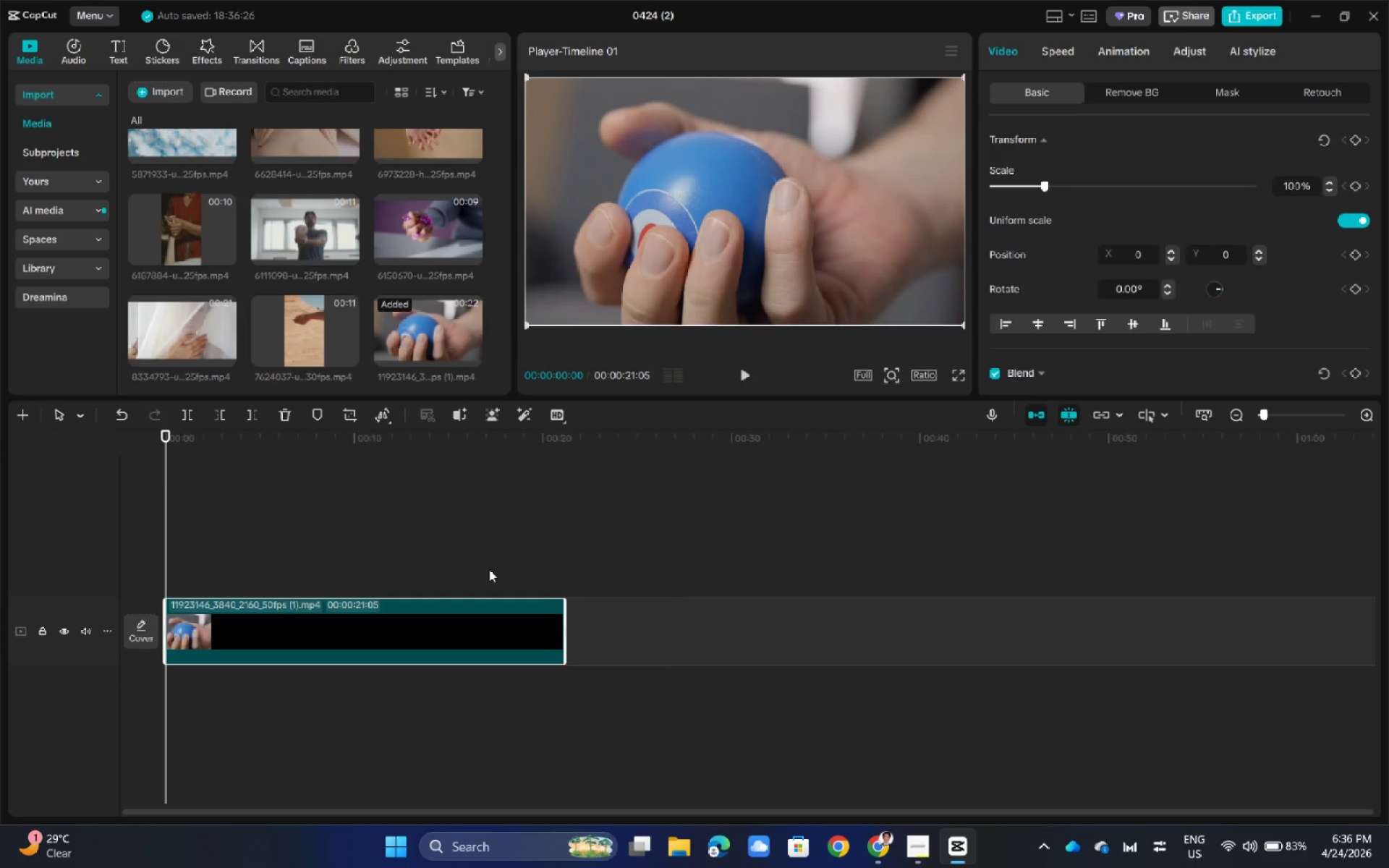 
left_click([543, 633])
 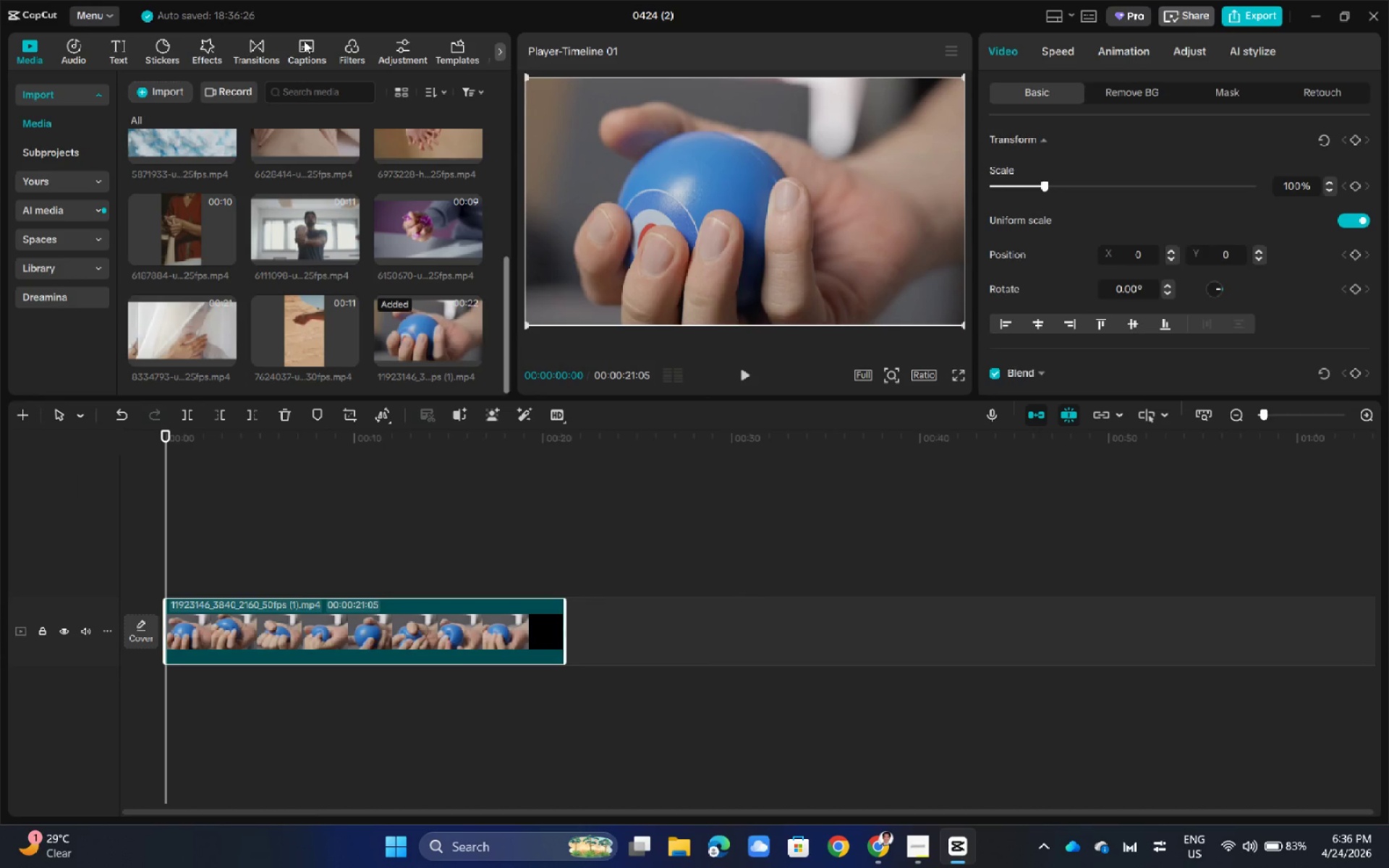 
left_click([82, 54])
 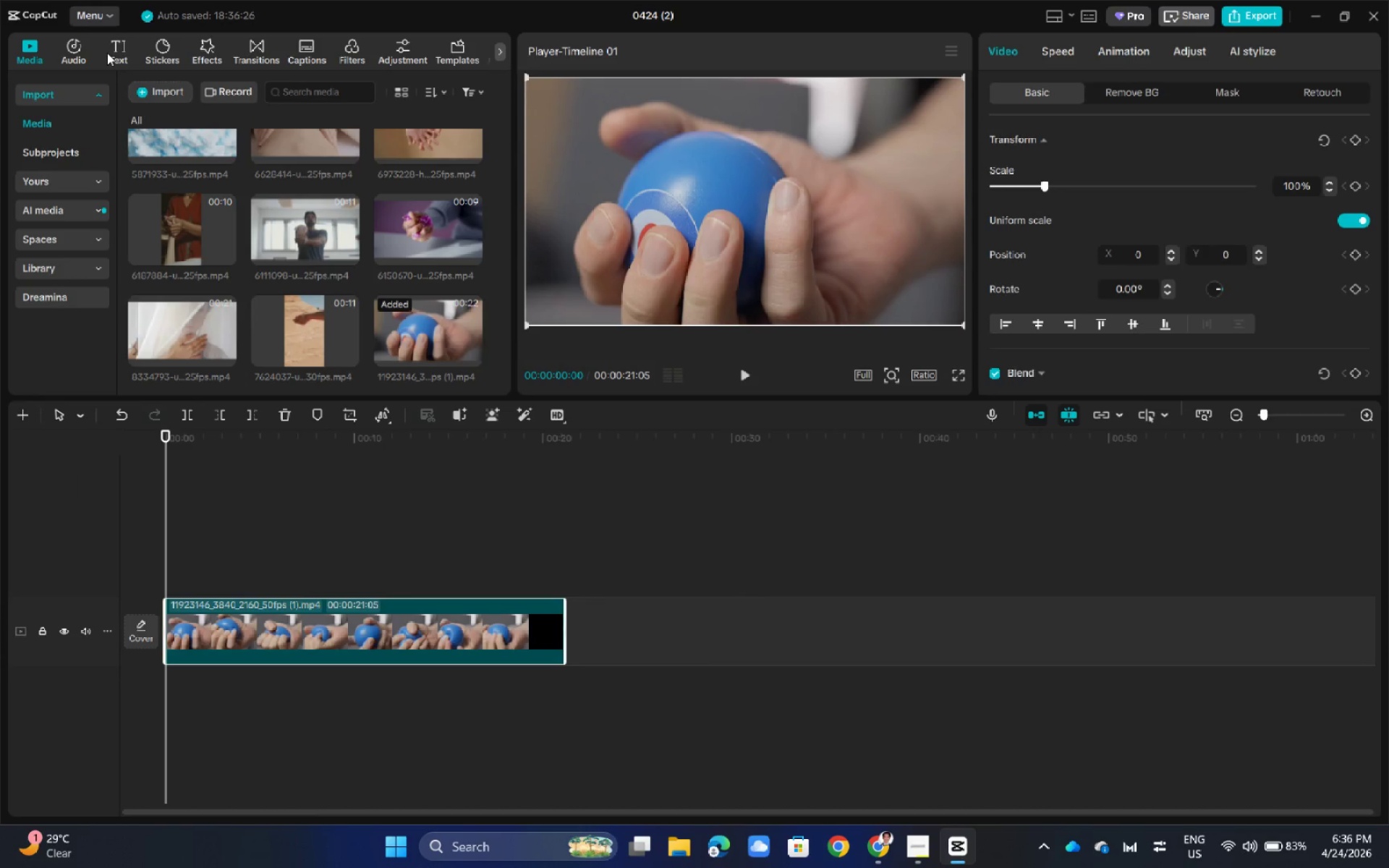 
left_click([322, 100])
 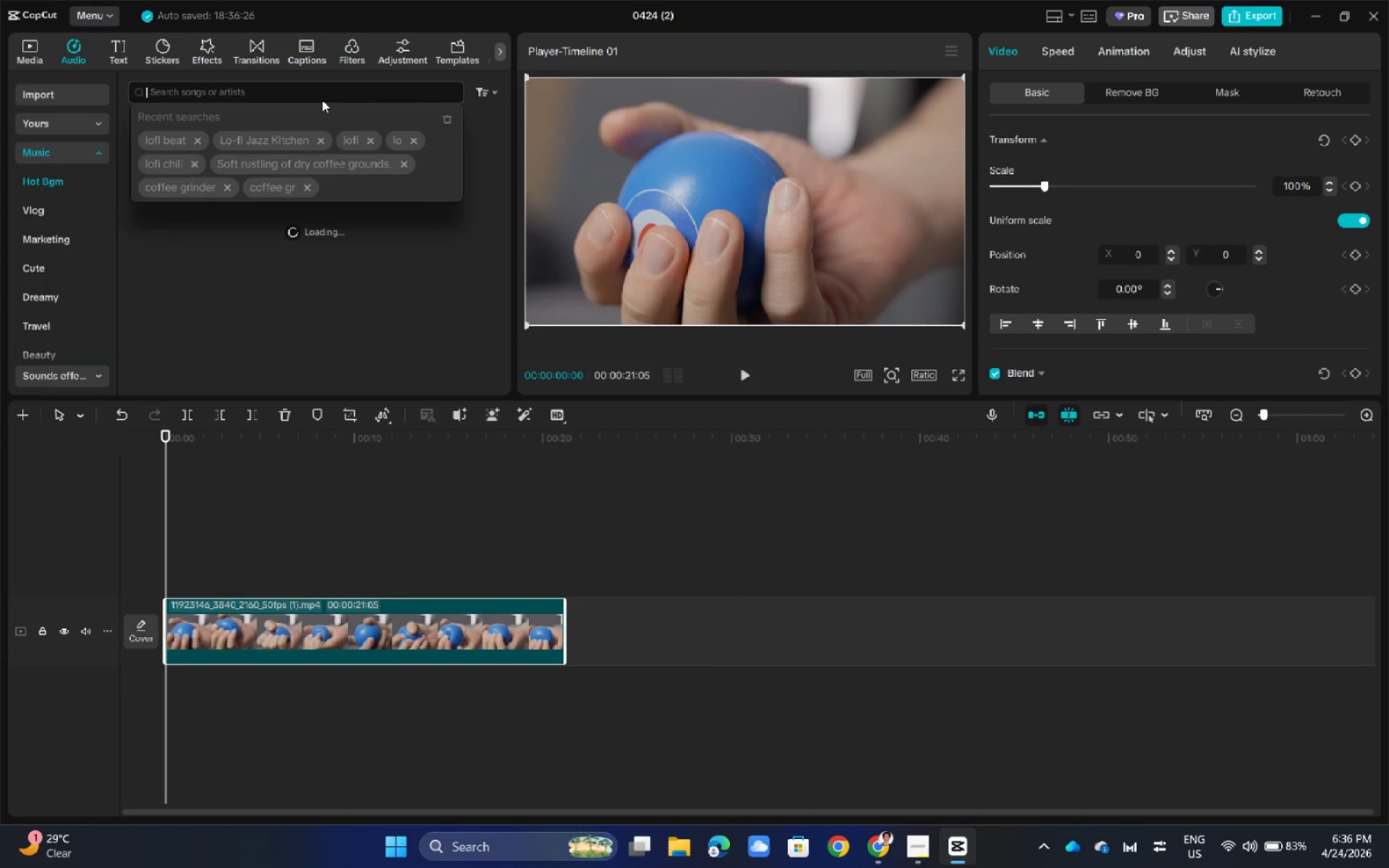 
type(au)
key(Backspace)
key(Backspace)
key(Backspace)
type(lofi)
 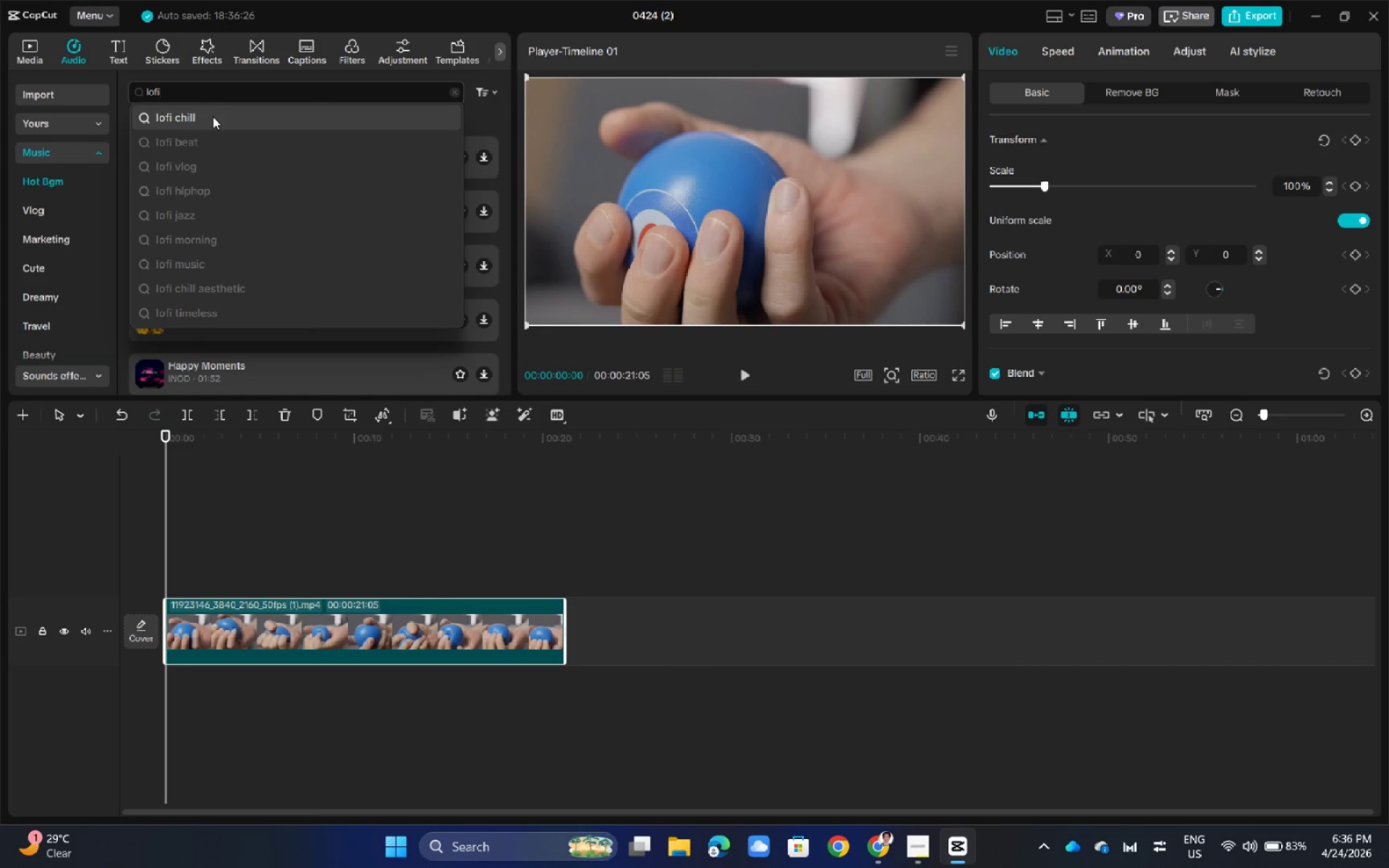 
left_click([213, 116])
 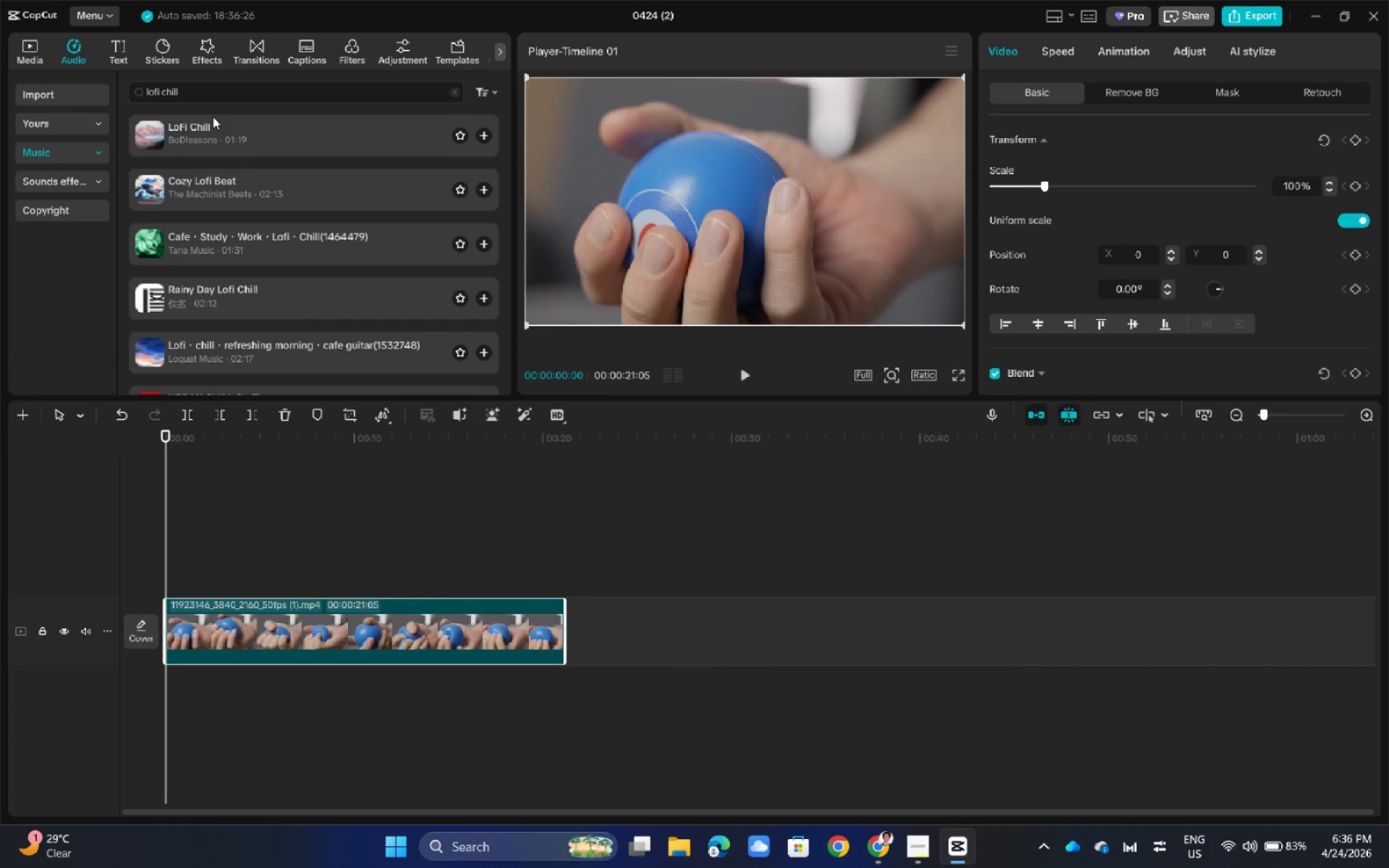 
wait(6.28)
 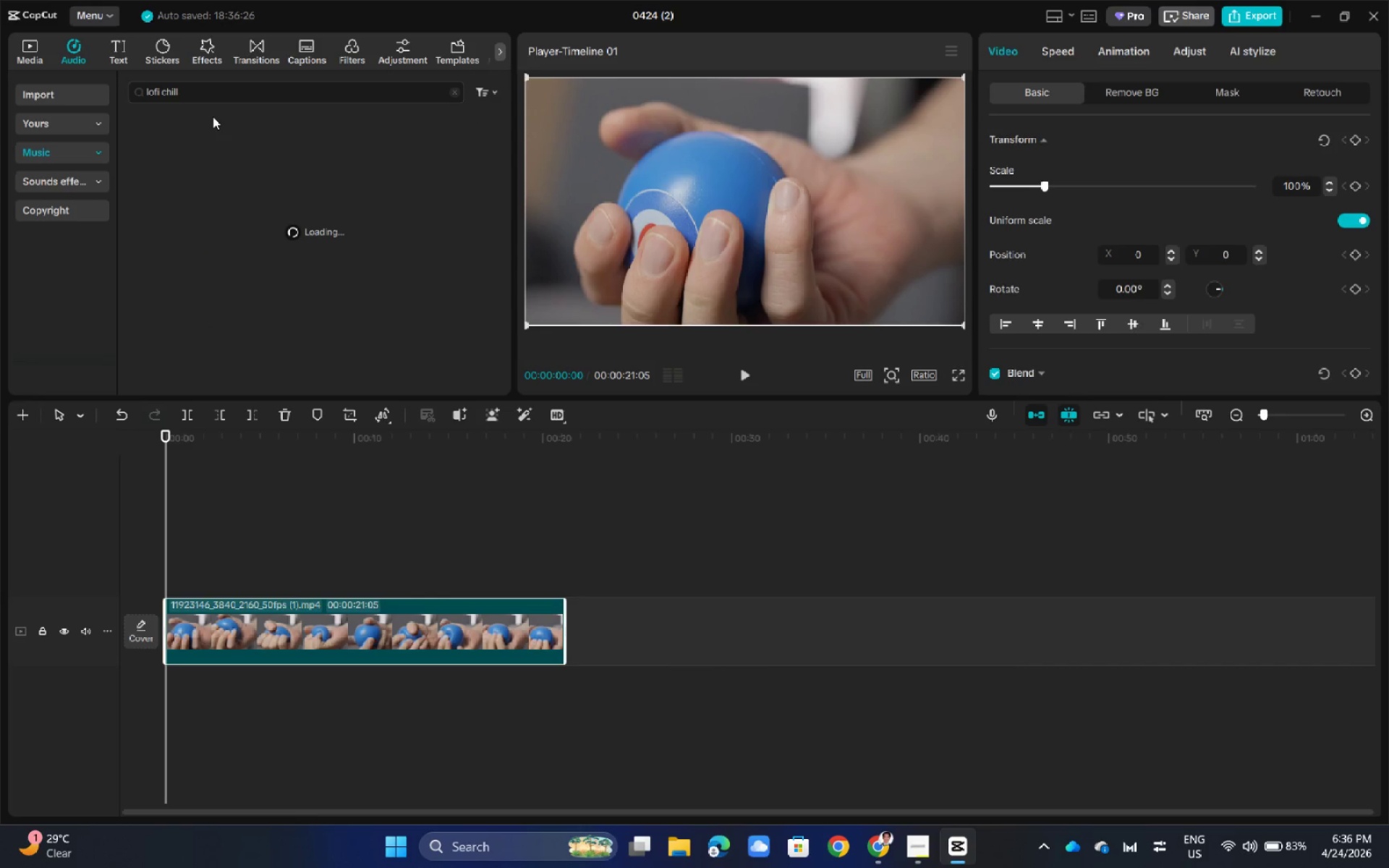 
left_click([262, 129])
 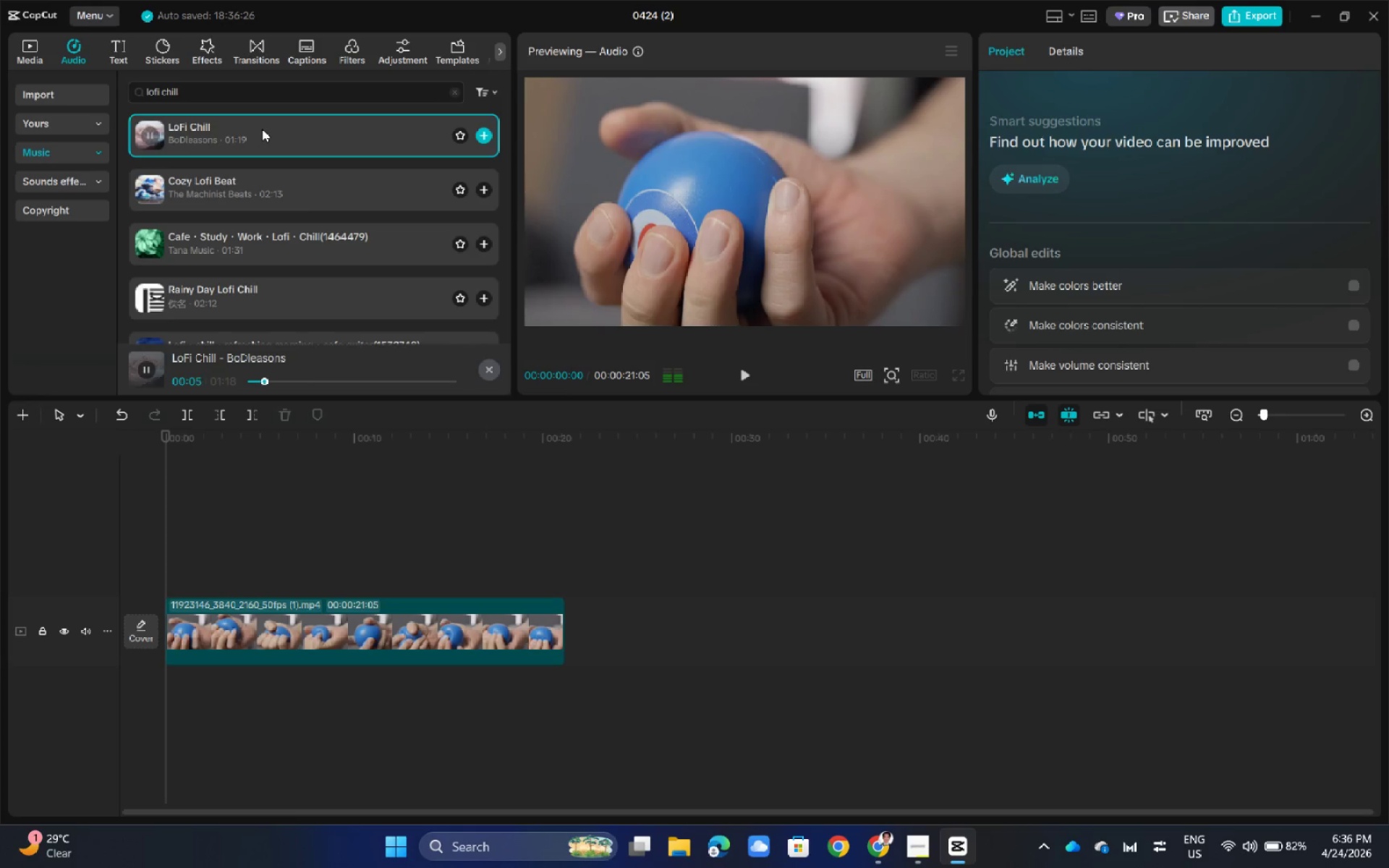 
wait(7.31)
 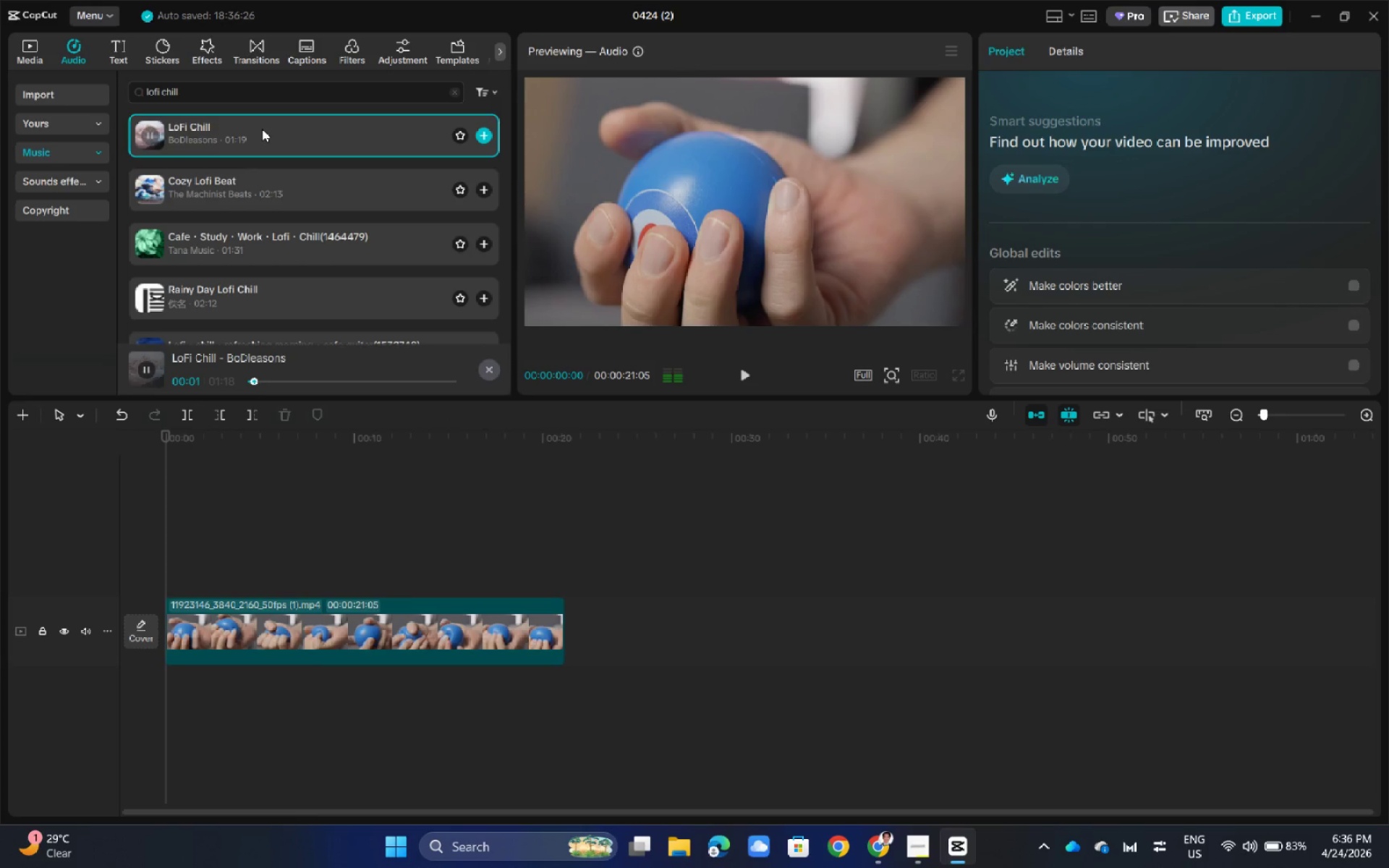 
left_click_drag(start_coordinate=[262, 129], to_coordinate=[168, 686])
 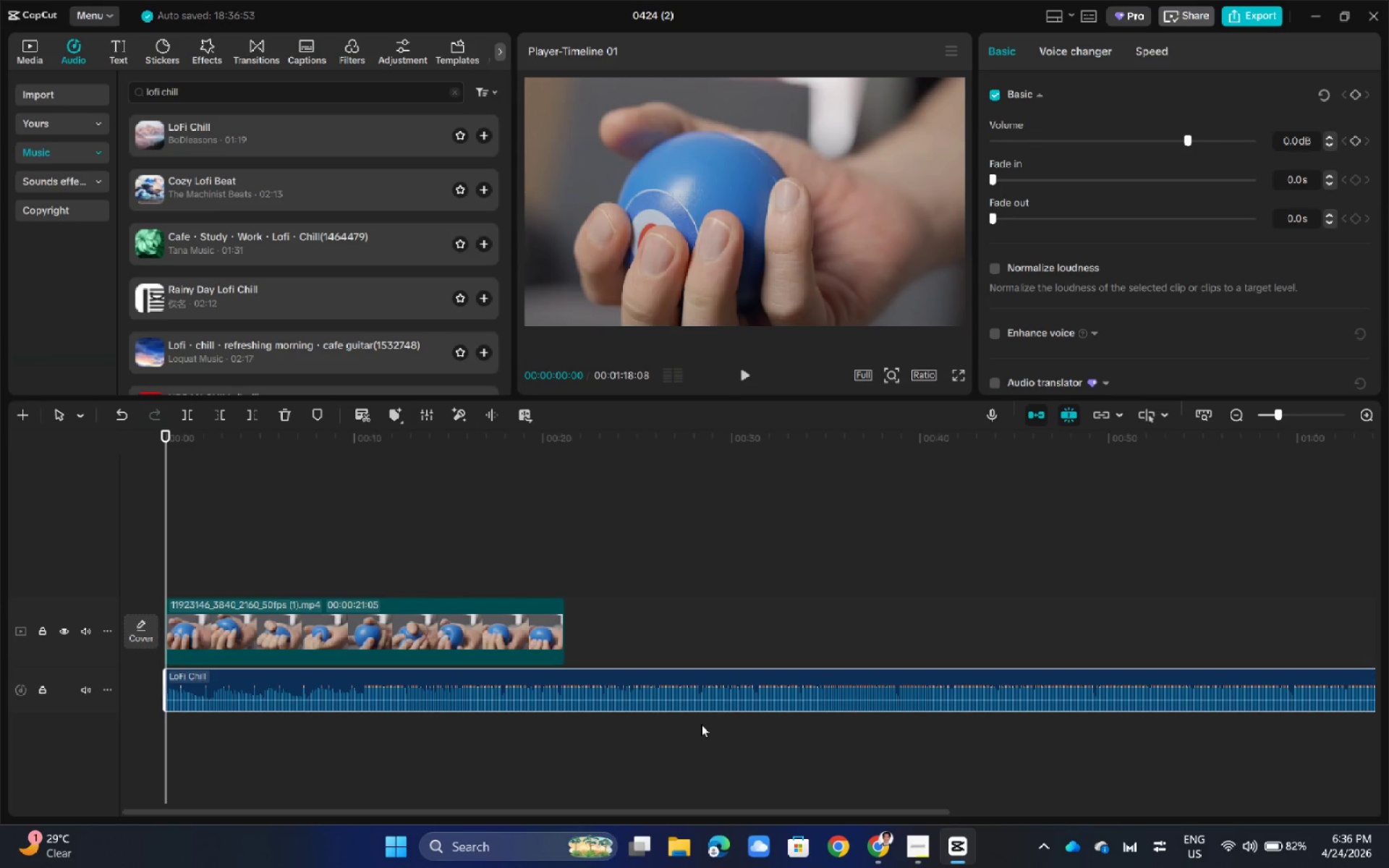 
left_click_drag(start_coordinate=[550, 813], to_coordinate=[975, 808])
 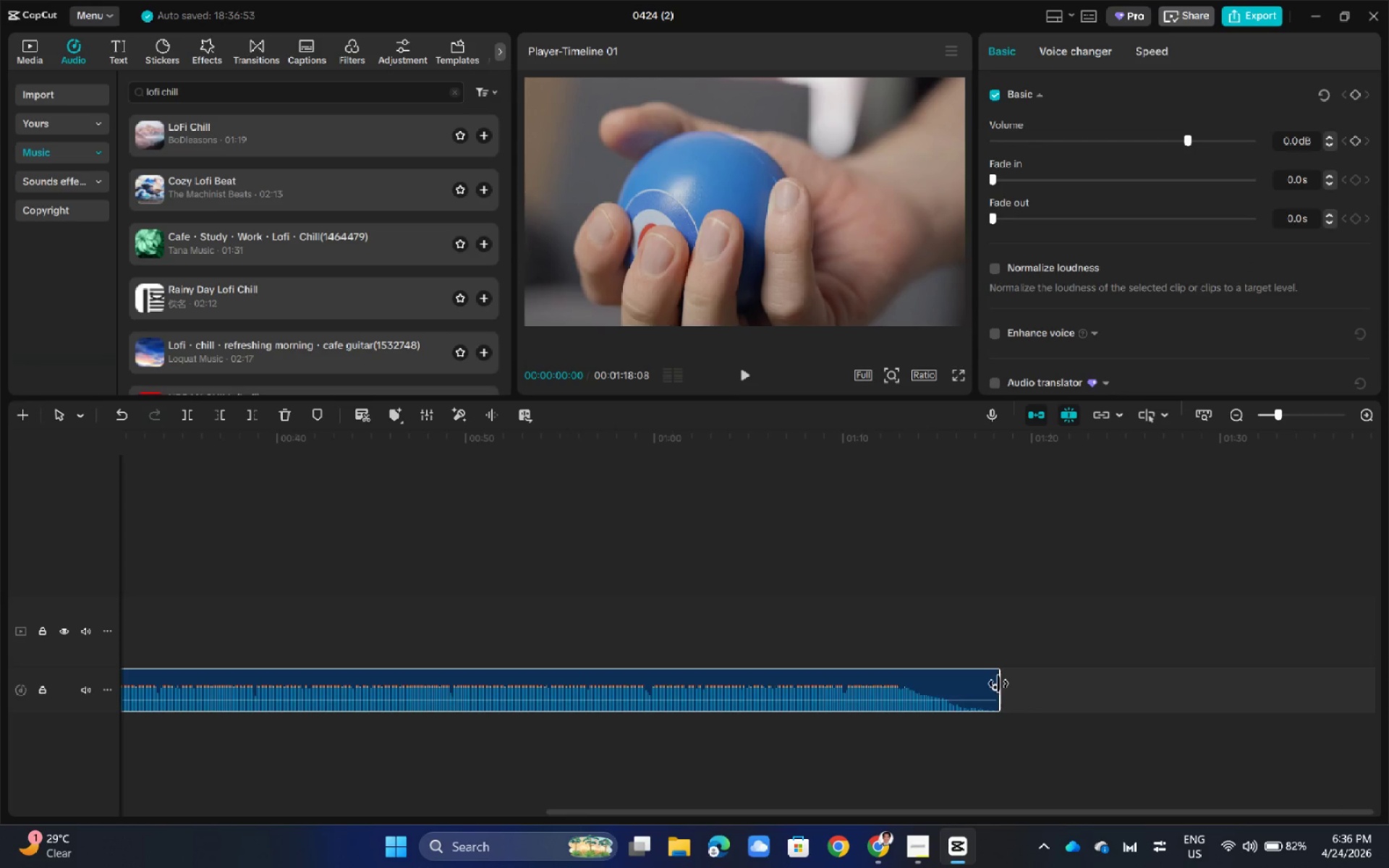 
left_click_drag(start_coordinate=[998, 684], to_coordinate=[368, 699])
 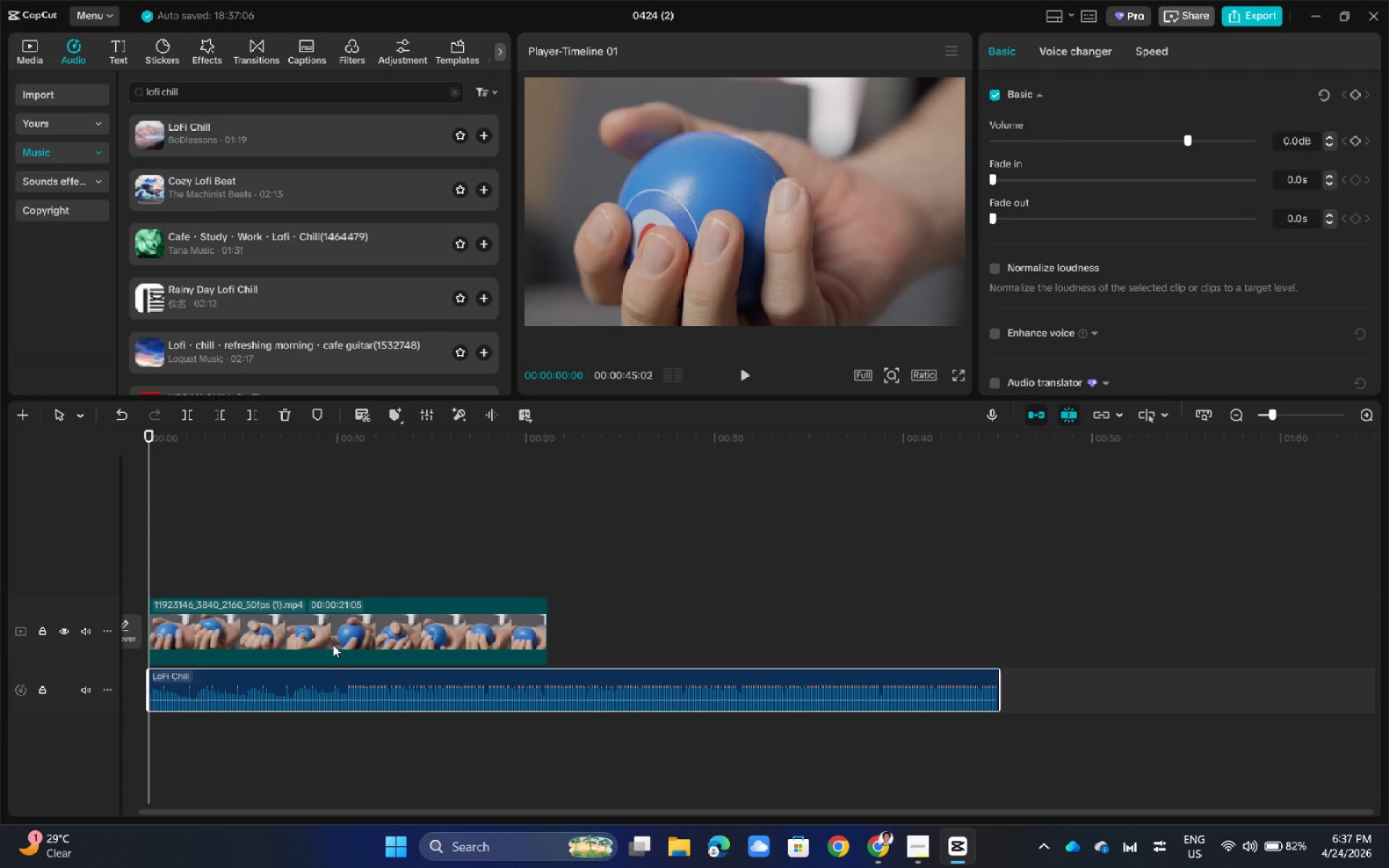 
left_click([333, 633])
 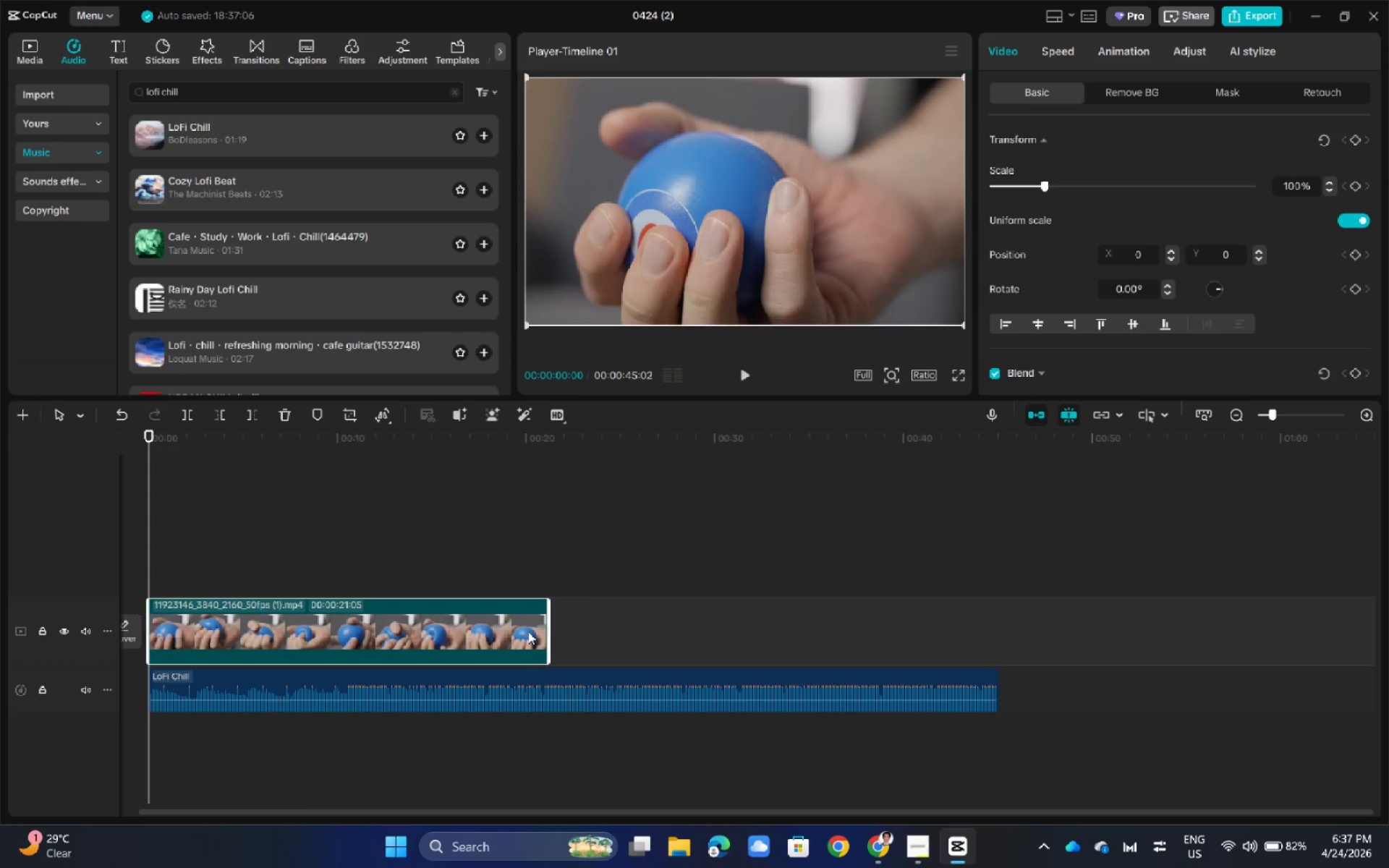 
left_click_drag(start_coordinate=[551, 624], to_coordinate=[354, 625])
 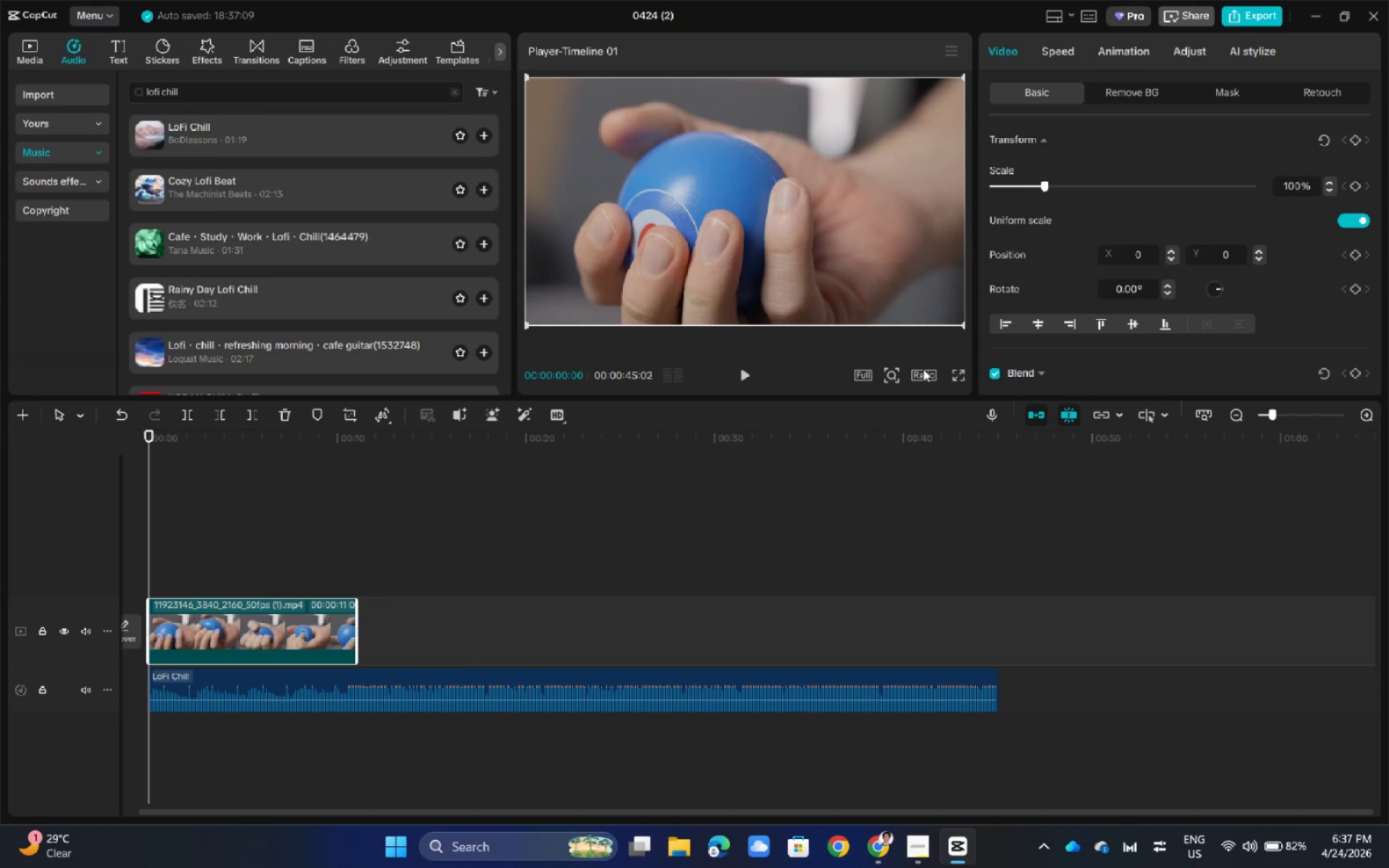 
left_click([923, 370])
 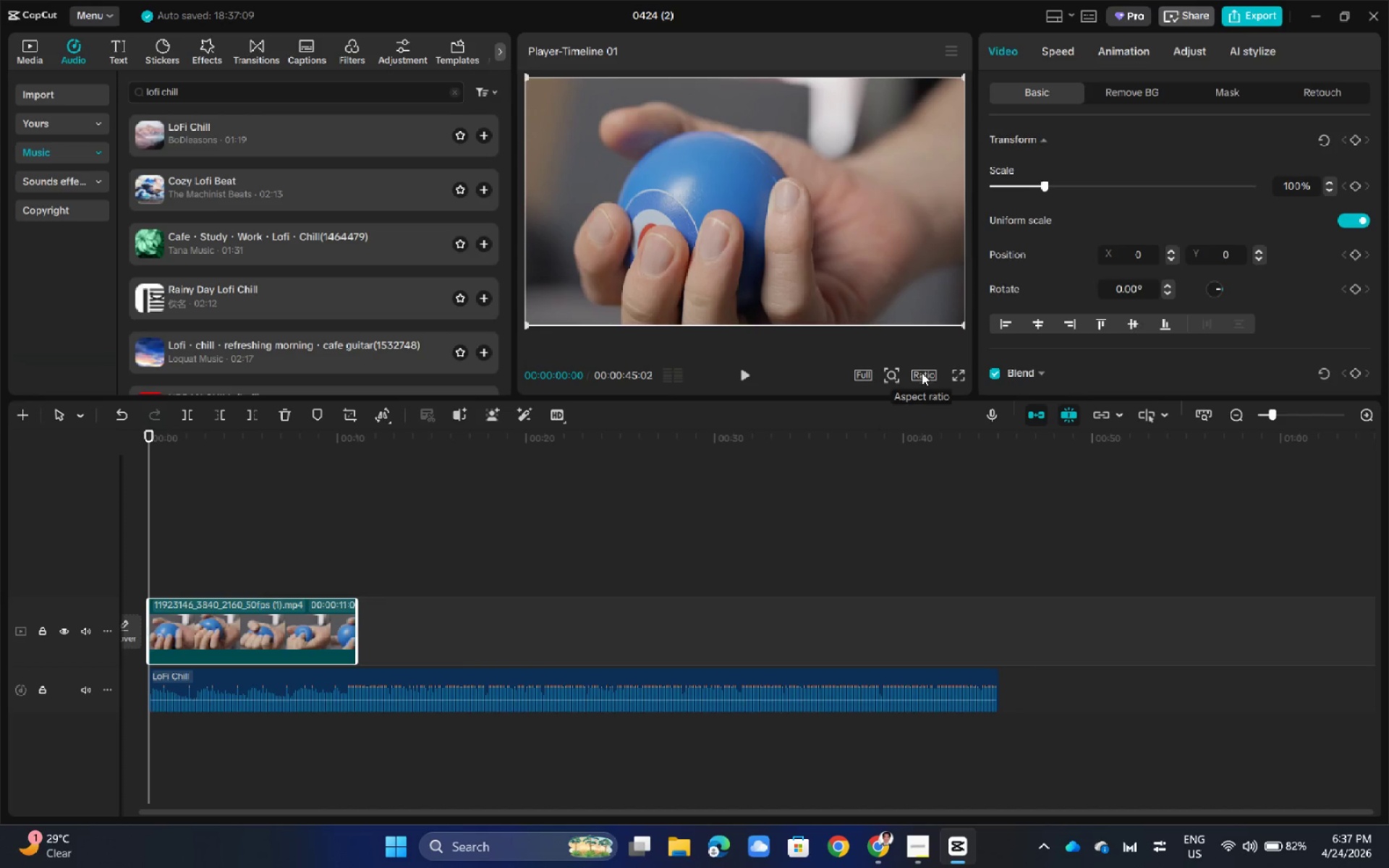 
left_click([922, 373])
 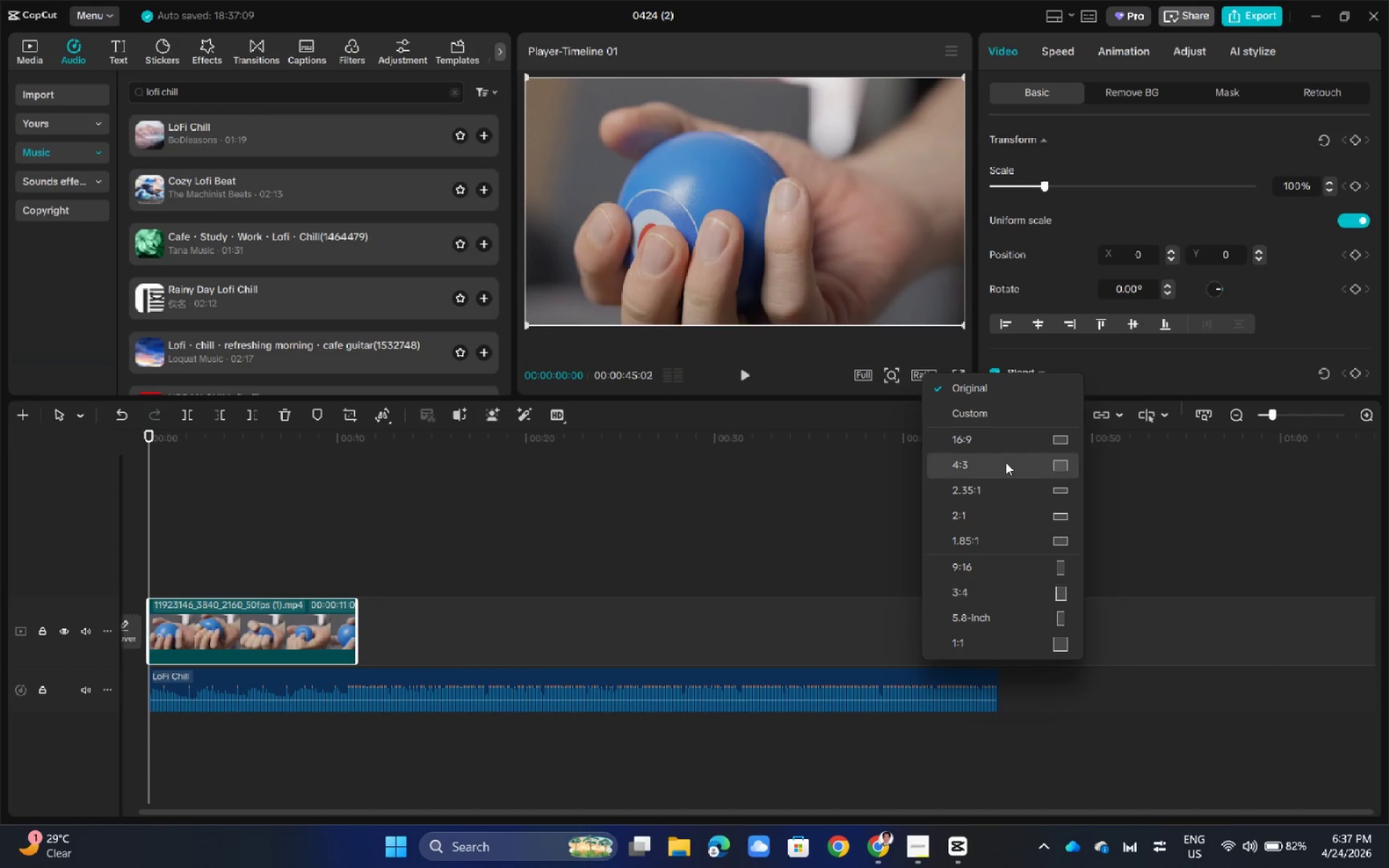 
left_click([982, 563])
 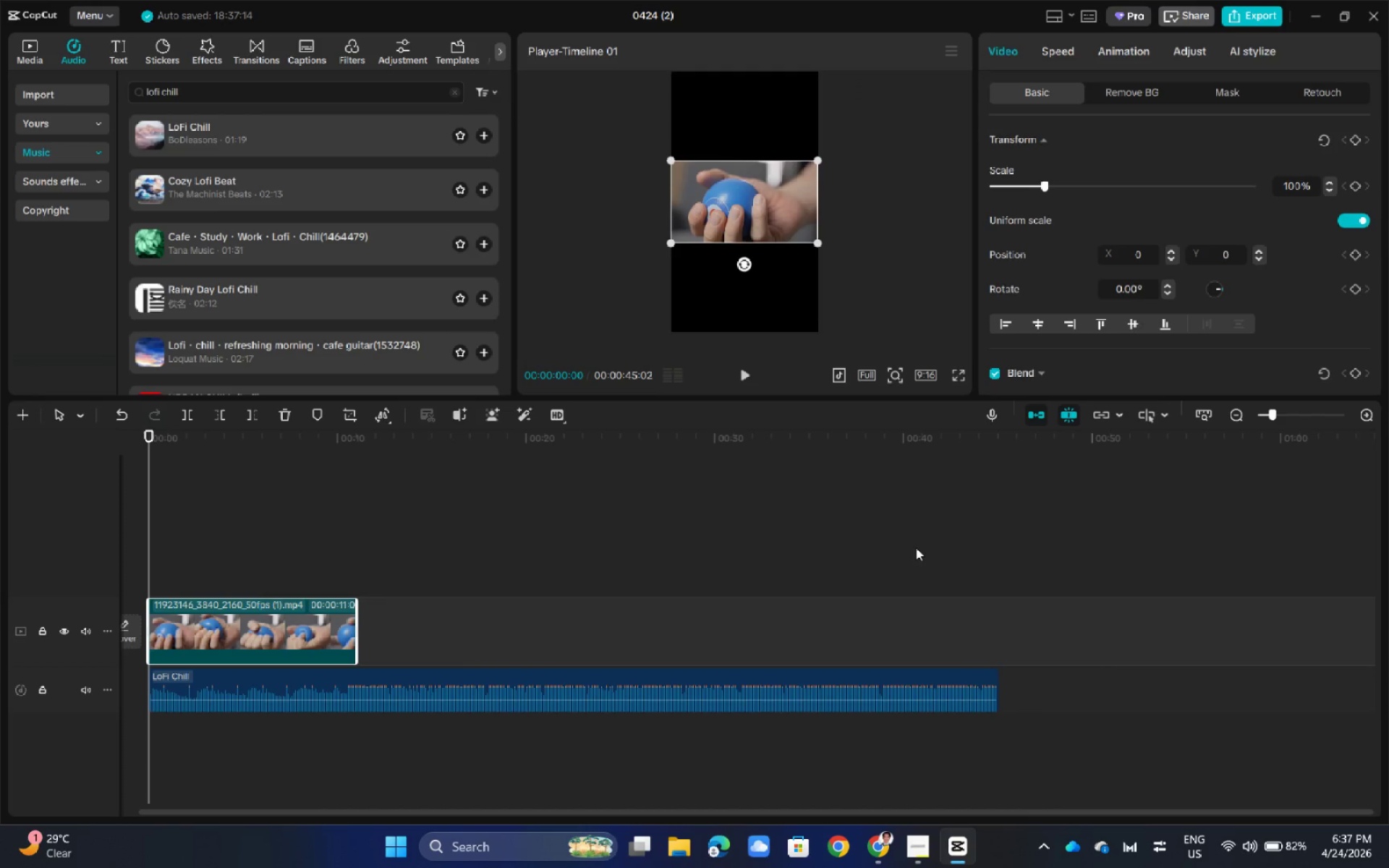 
left_click_drag(start_coordinate=[816, 237], to_coordinate=[962, 539])
 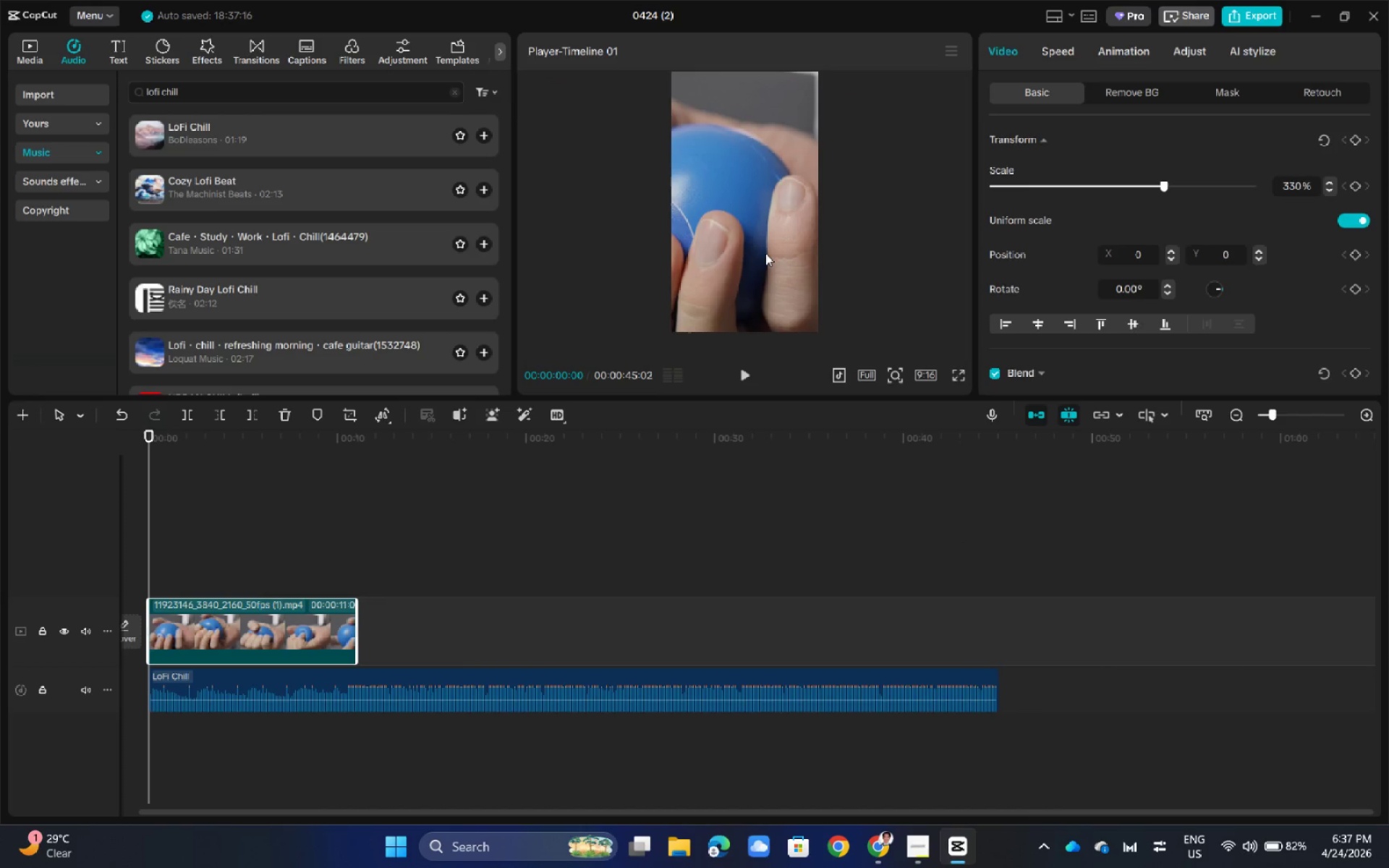 
left_click_drag(start_coordinate=[760, 251], to_coordinate=[828, 253])
 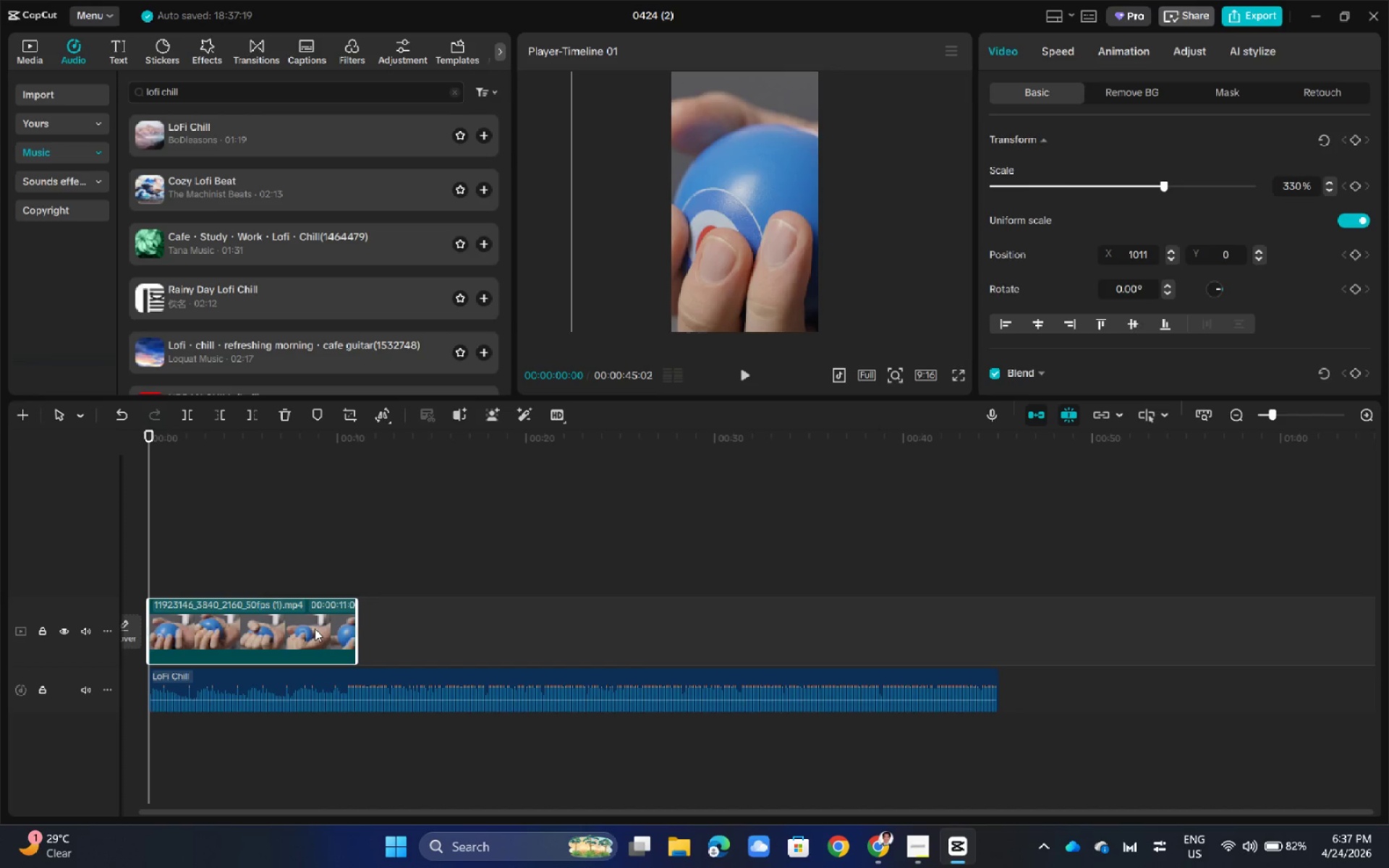 
wait(10.91)
 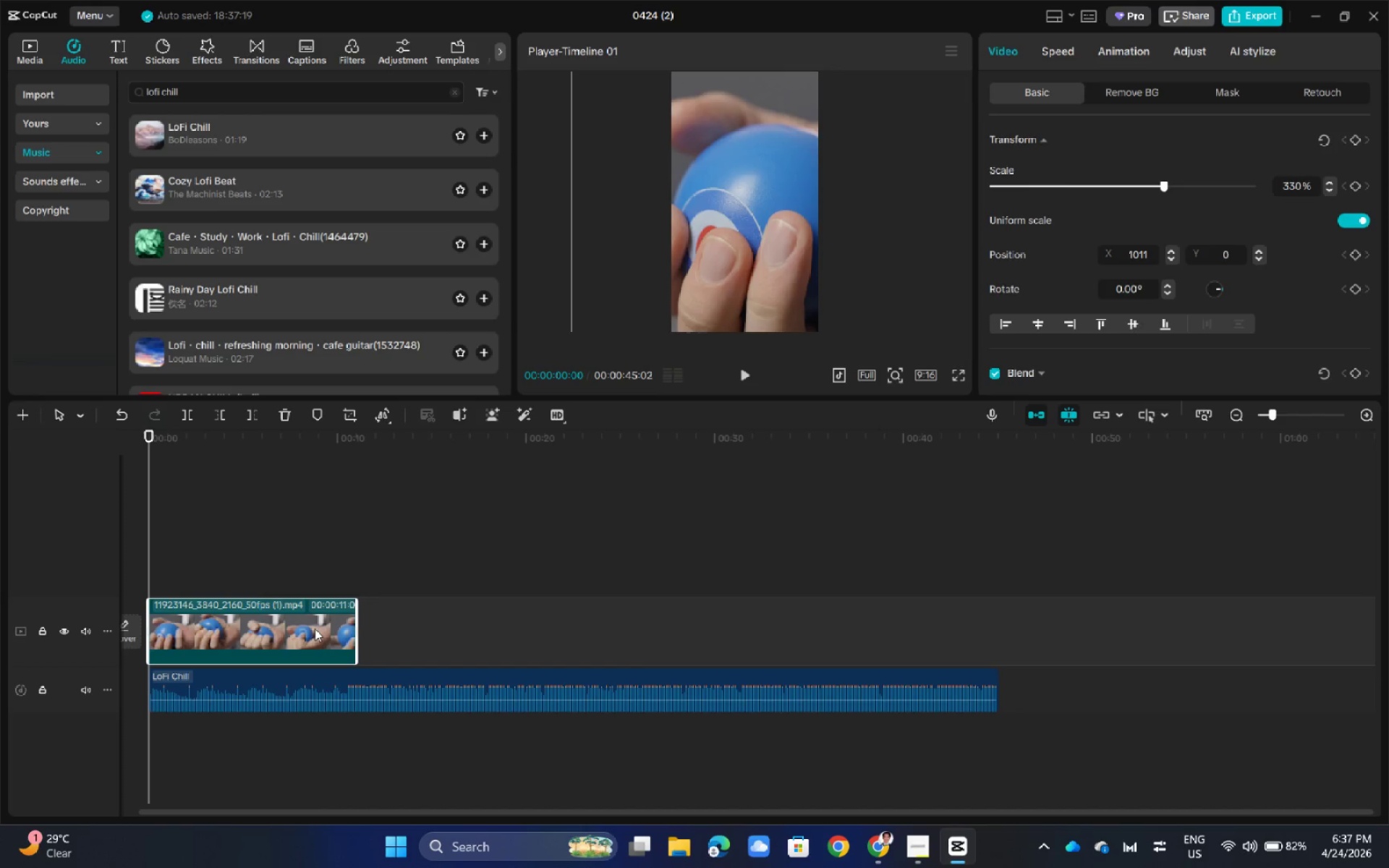 
left_click([1063, 46])
 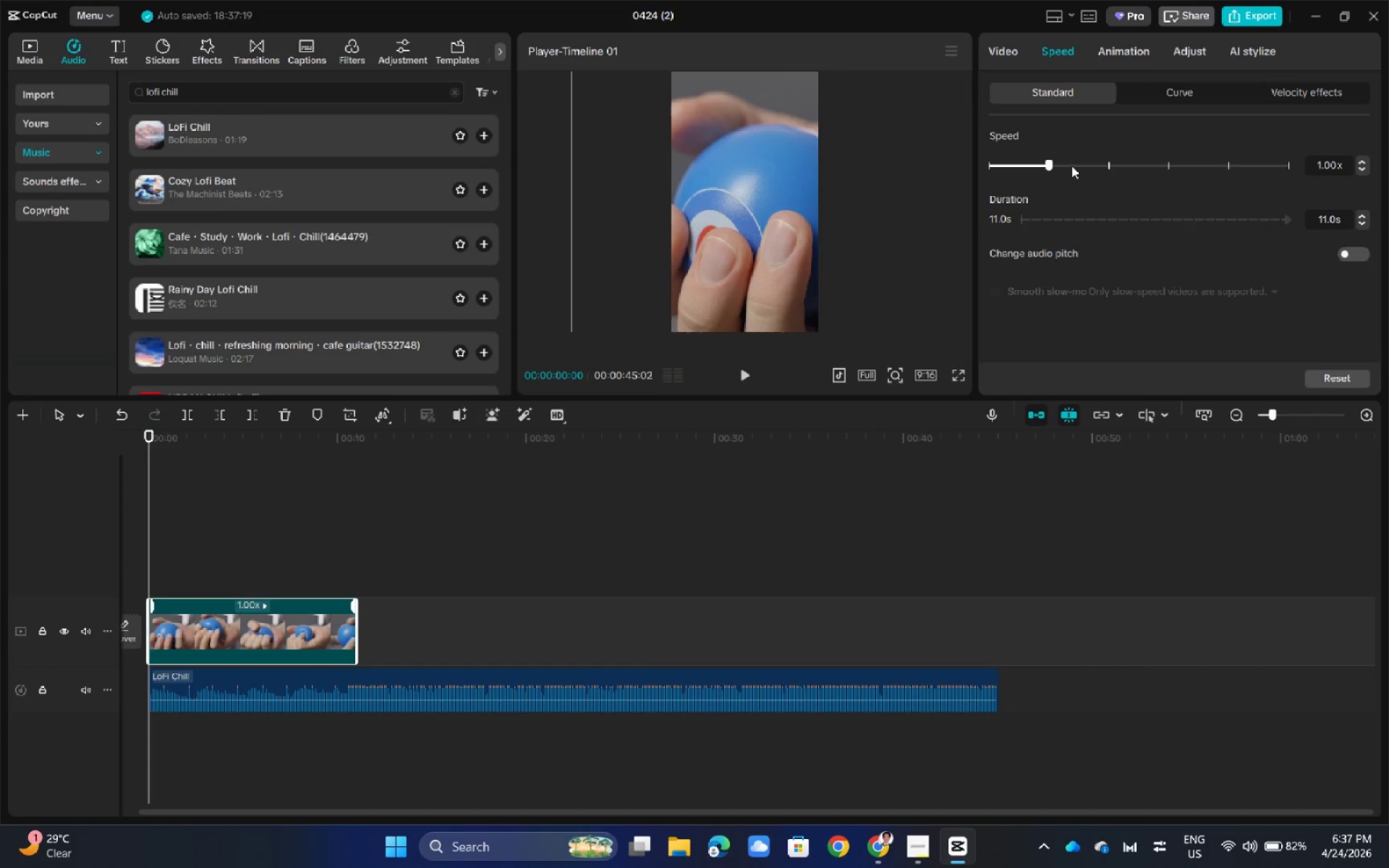 
double_click([1362, 166])
 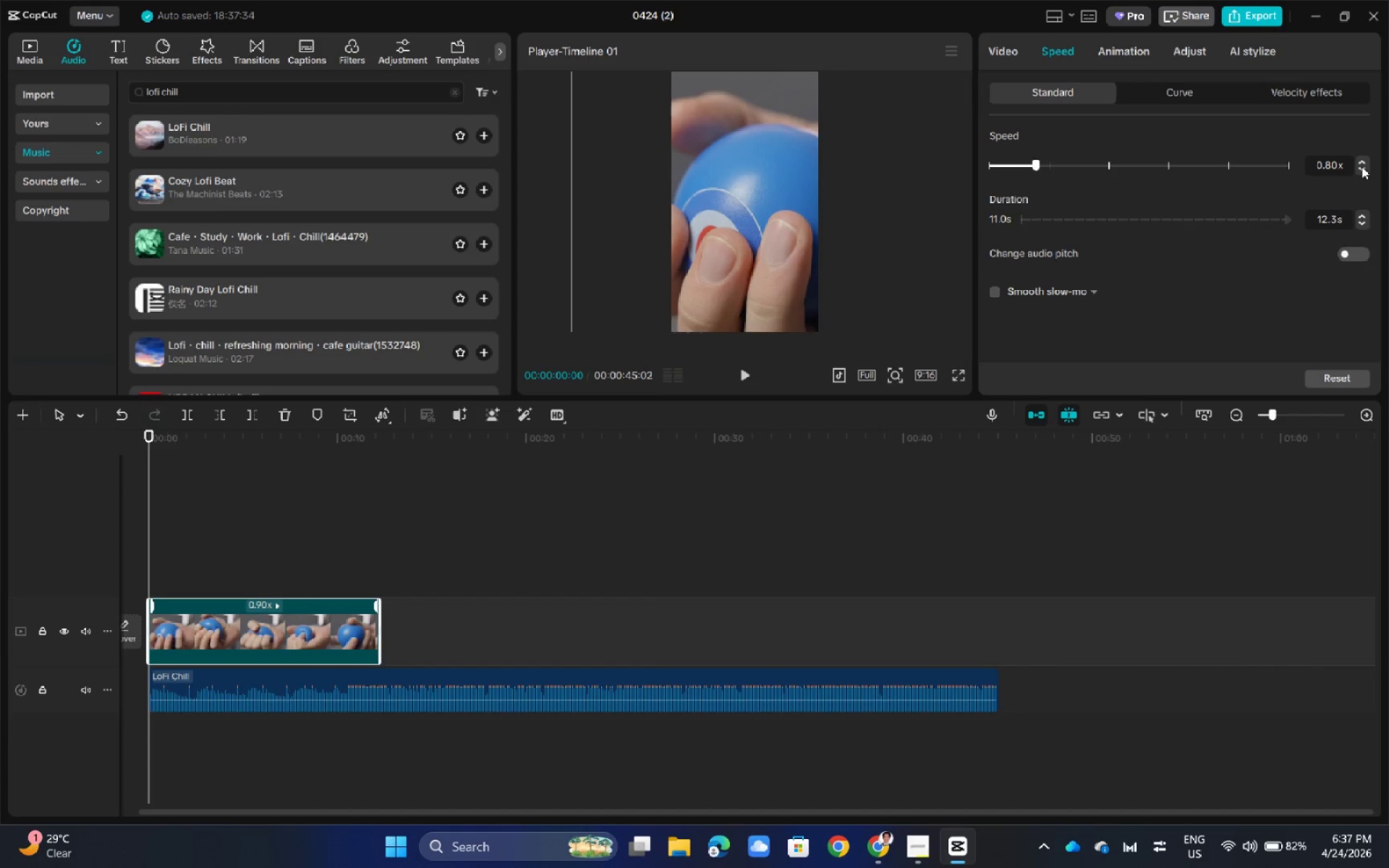 
triple_click([1362, 165])
 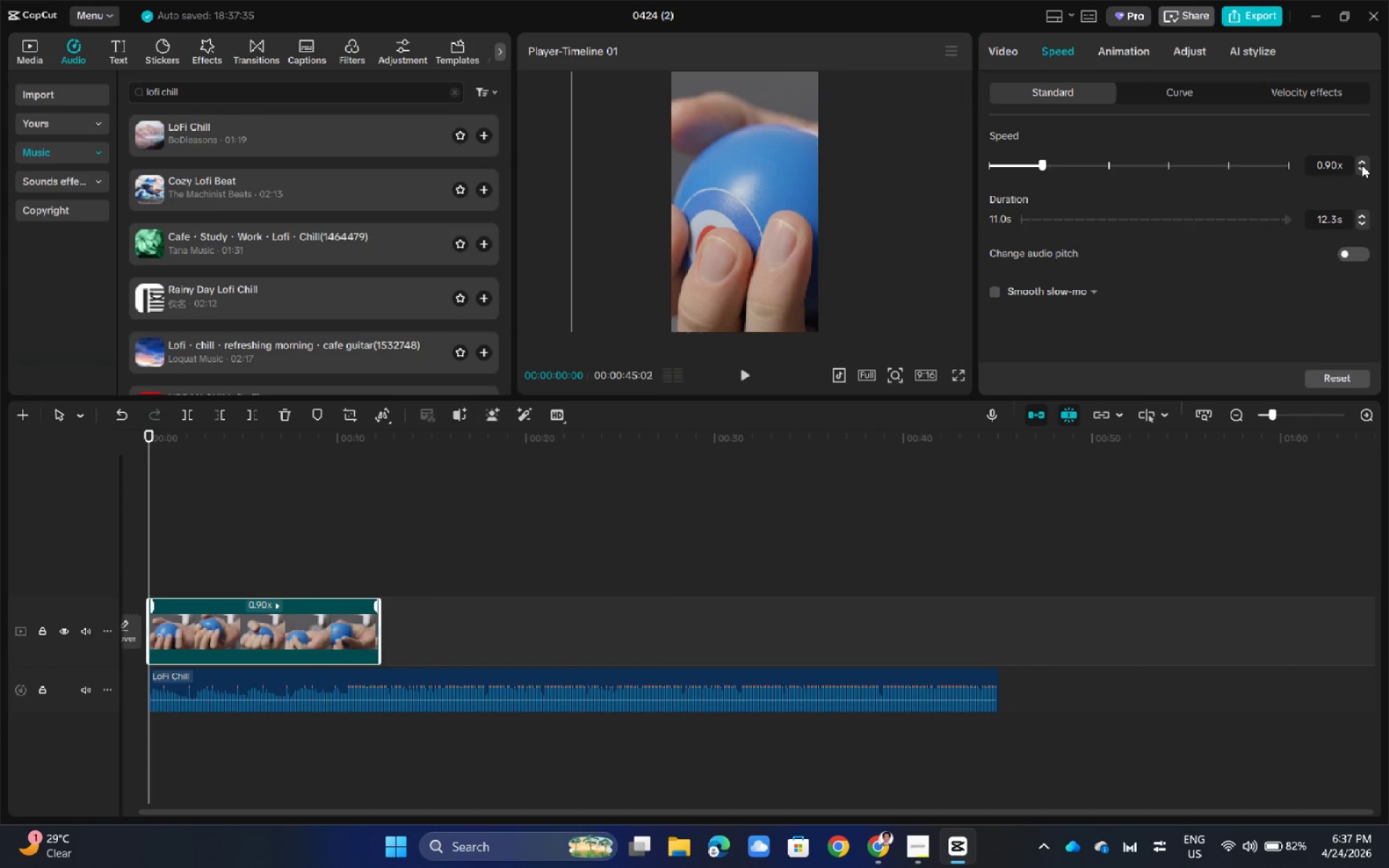 
left_click([1362, 165])
 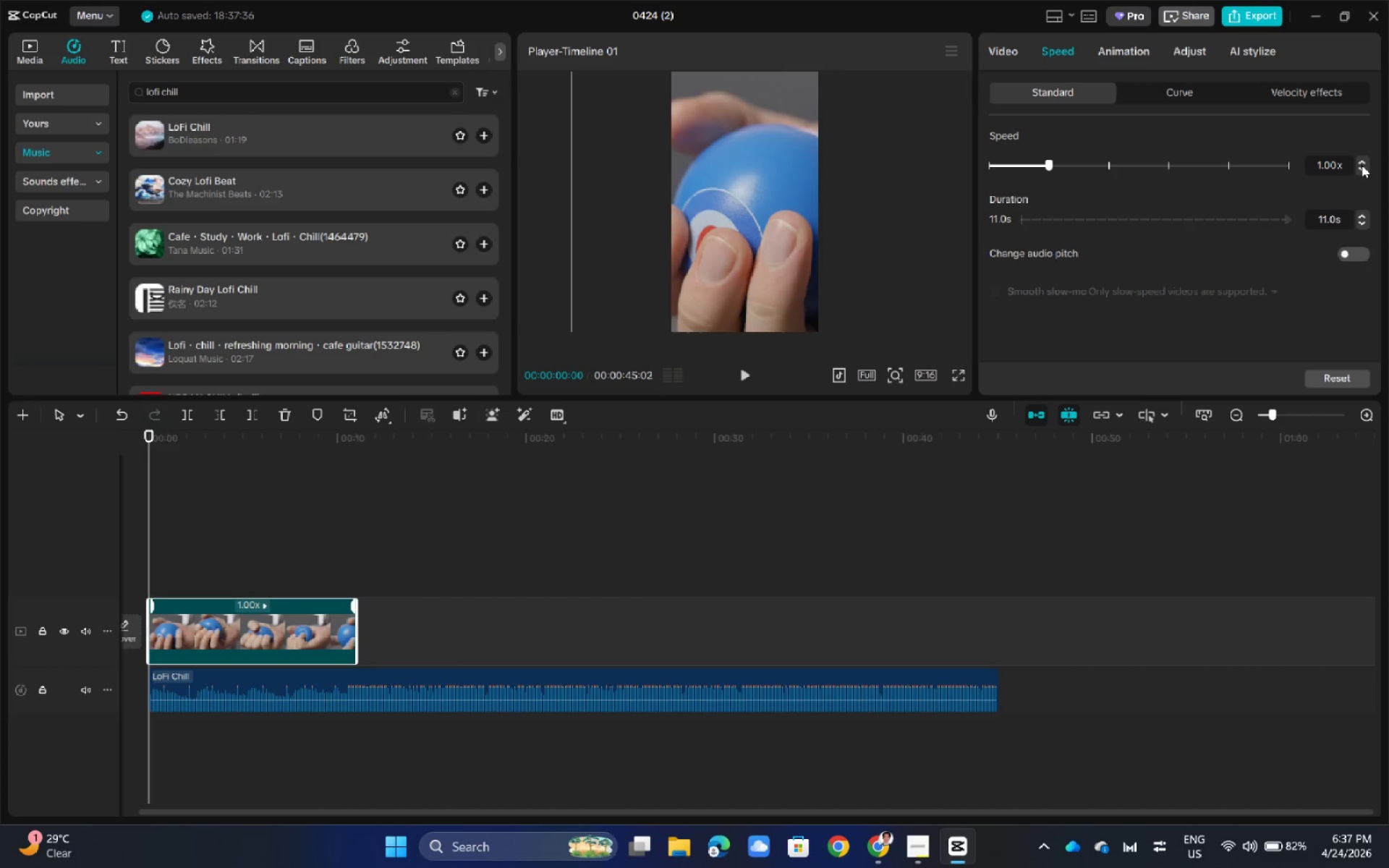 
double_click([1362, 166])
 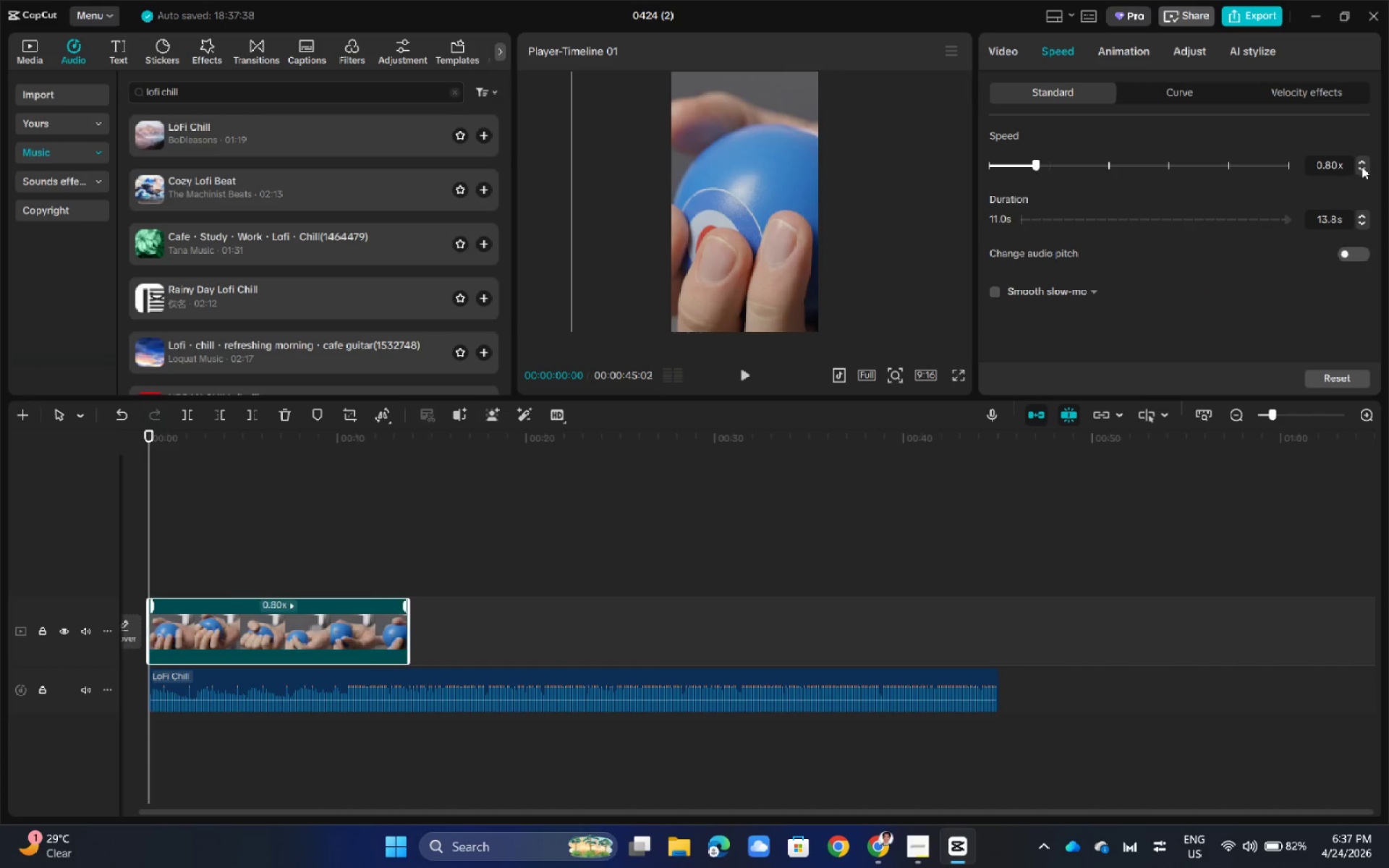 
triple_click([1362, 166])
 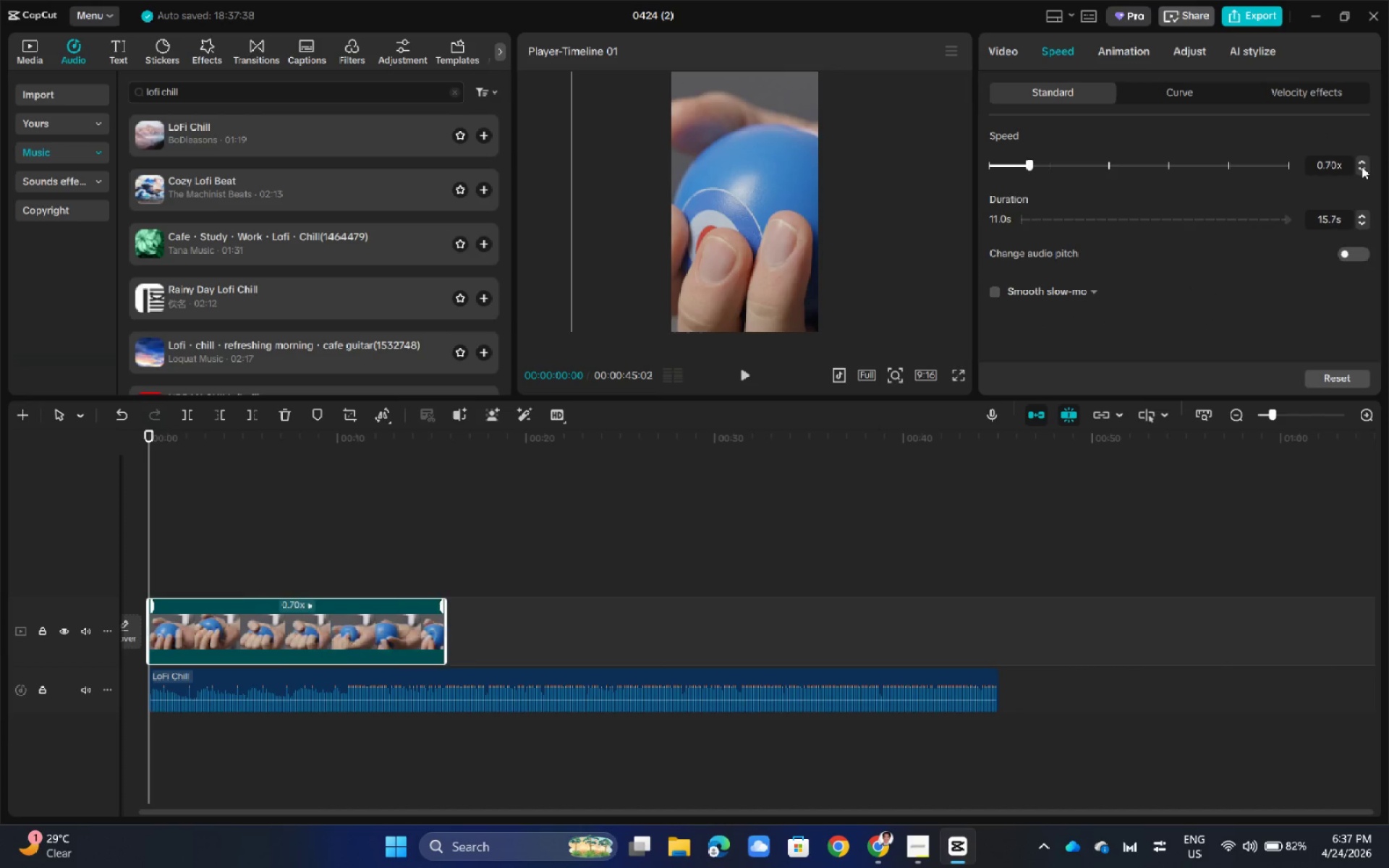 
triple_click([1362, 166])
 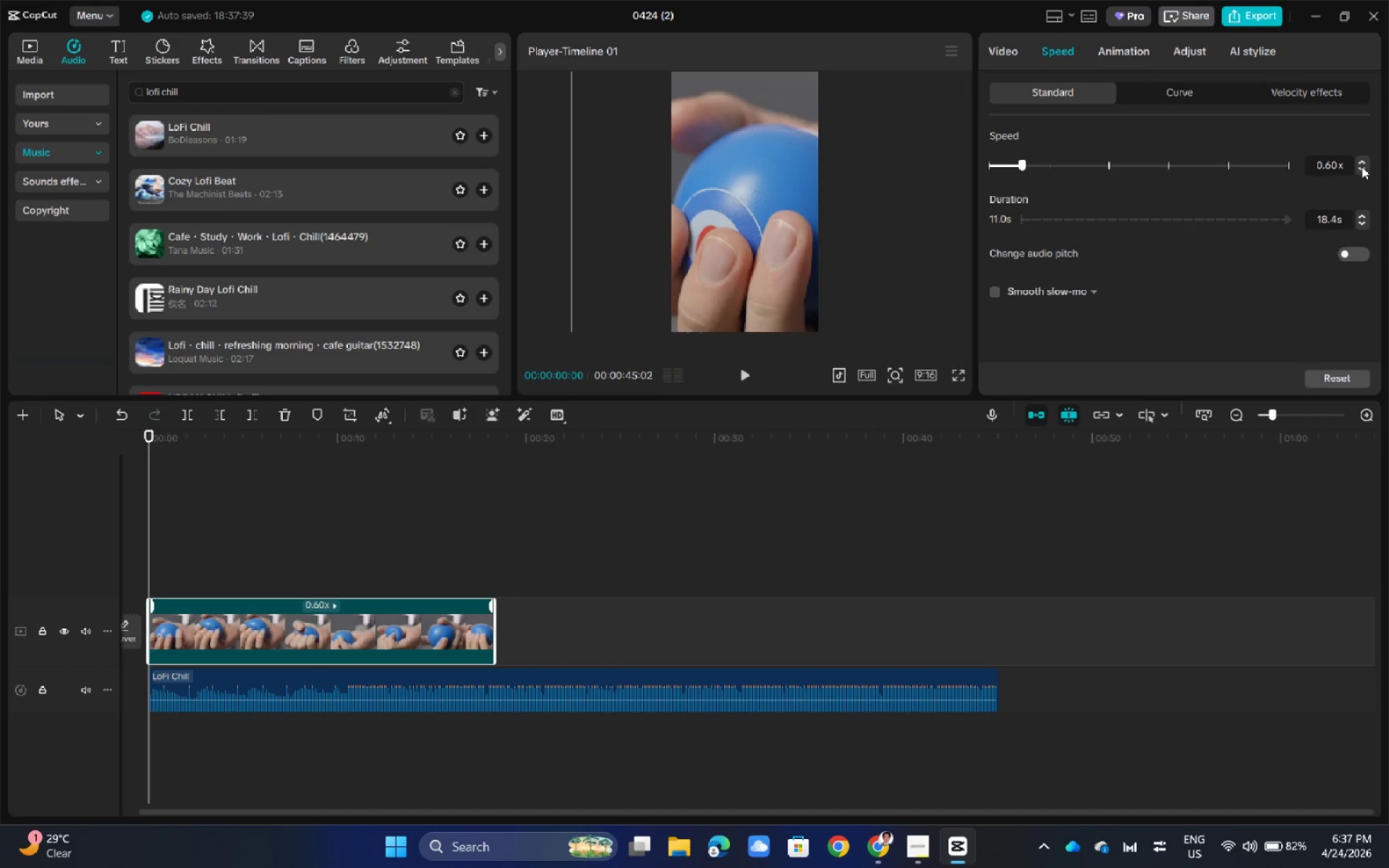 
left_click([1362, 166])
 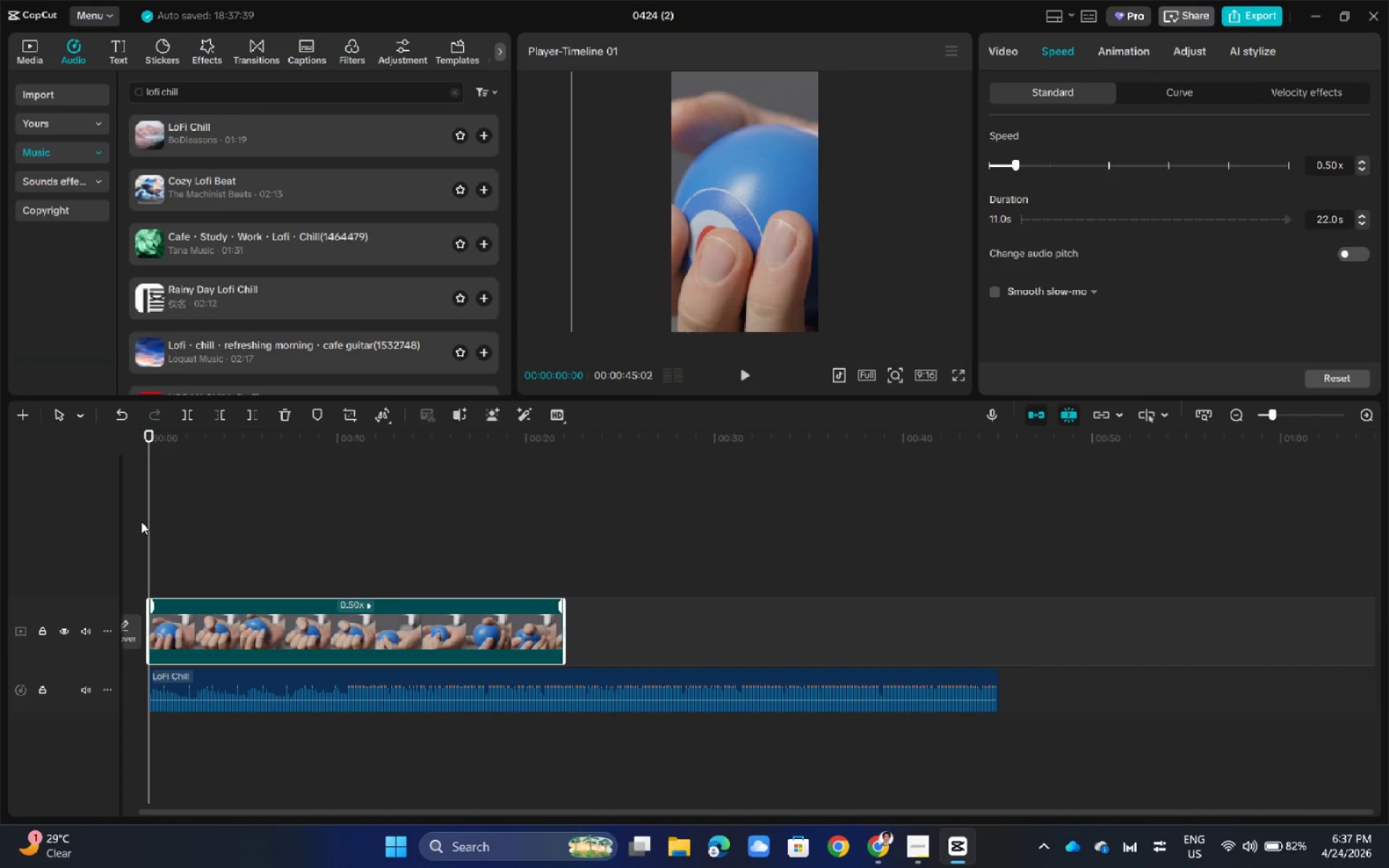 
key(Space)
 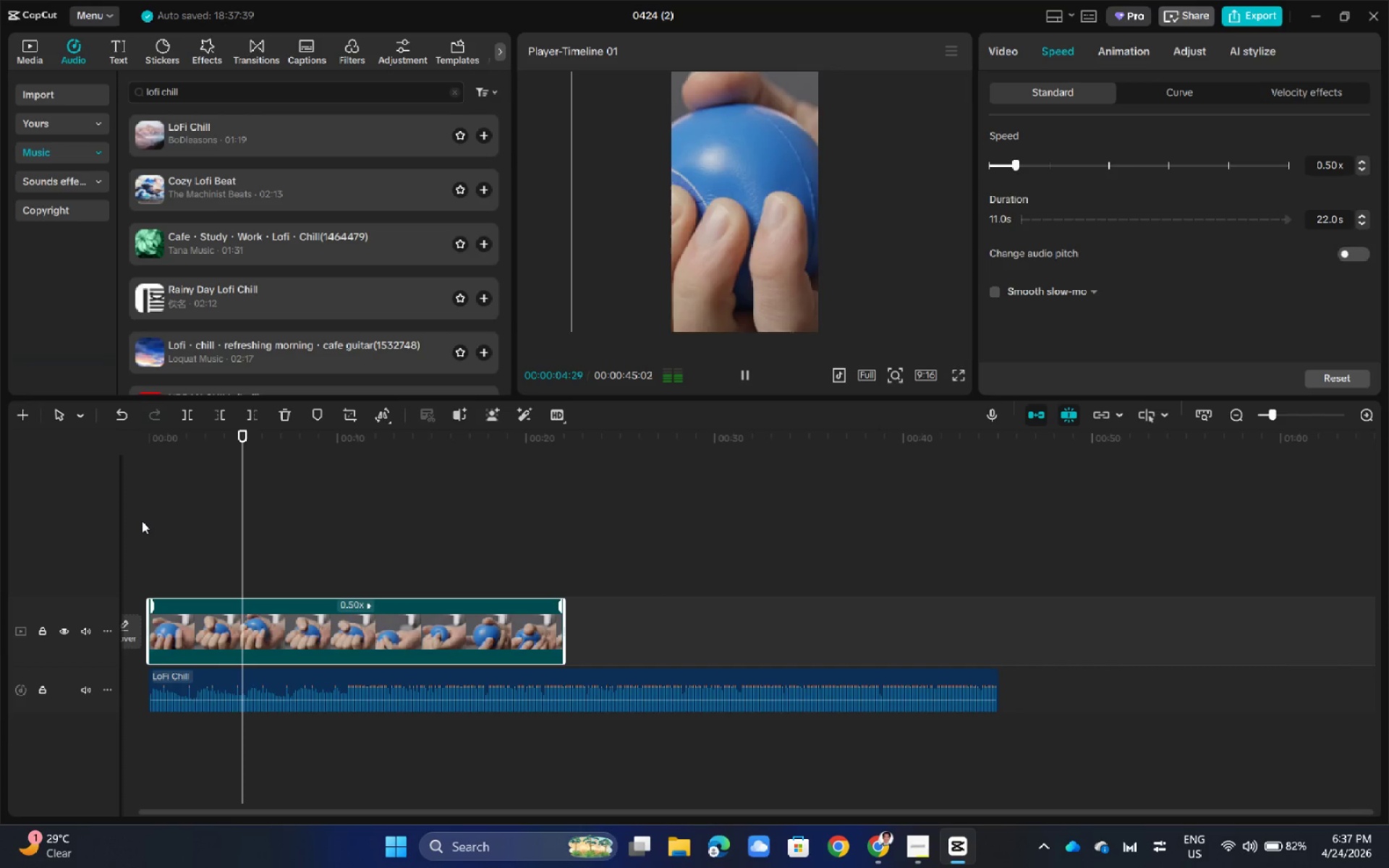 
wait(6.89)
 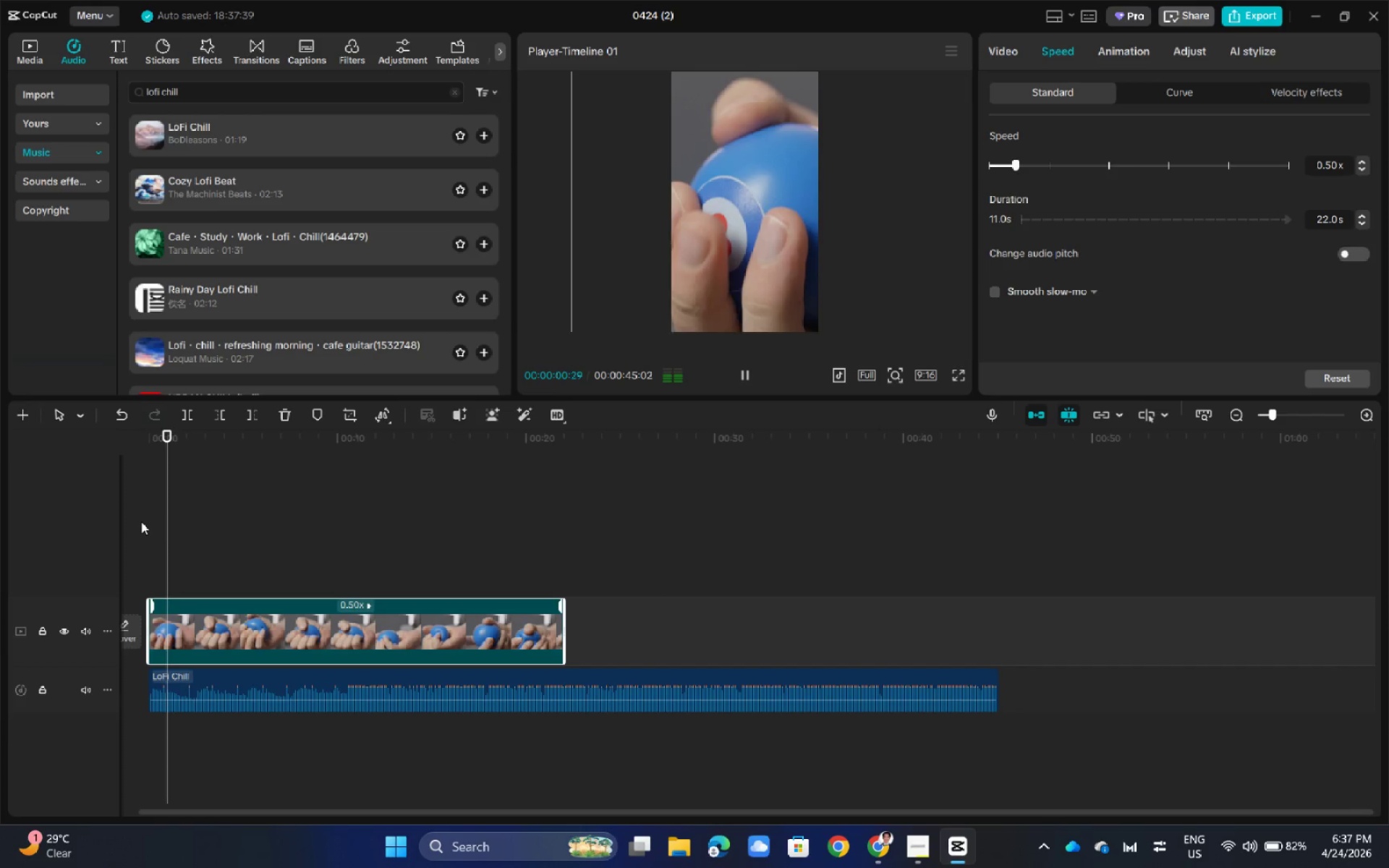 
left_click_drag(start_coordinate=[280, 437], to_coordinate=[140, 454])
 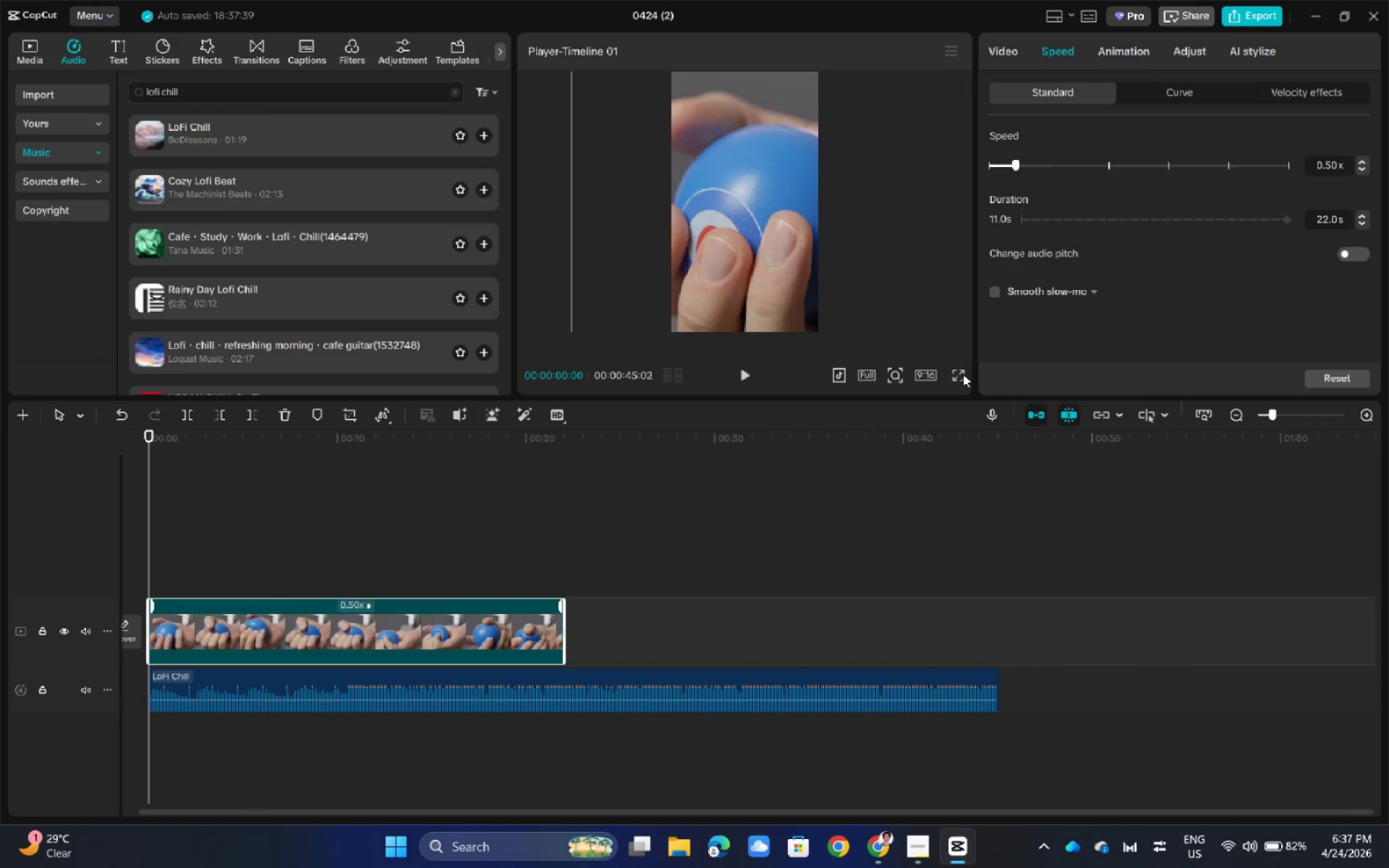 
left_click([963, 374])
 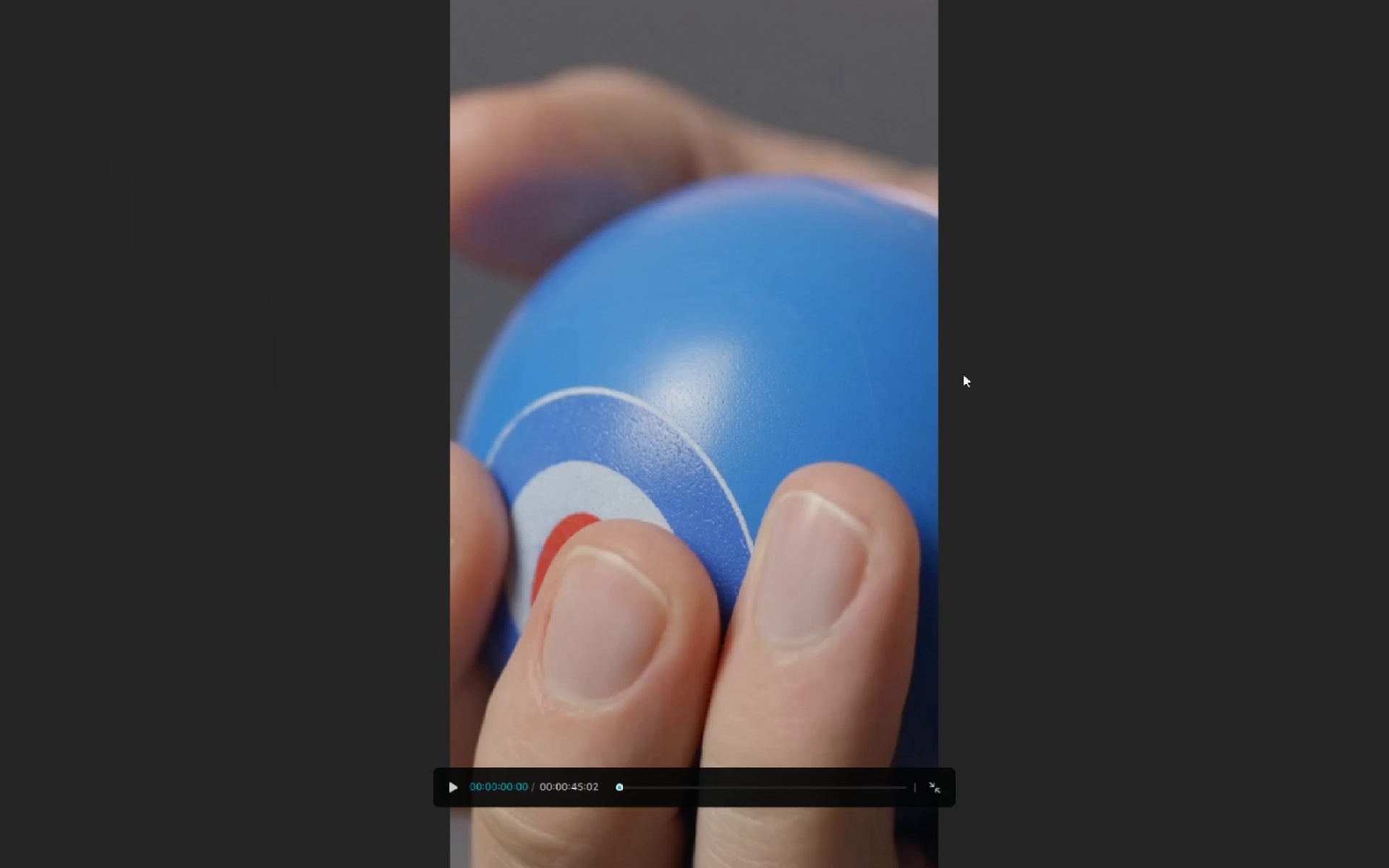 
key(Space)
 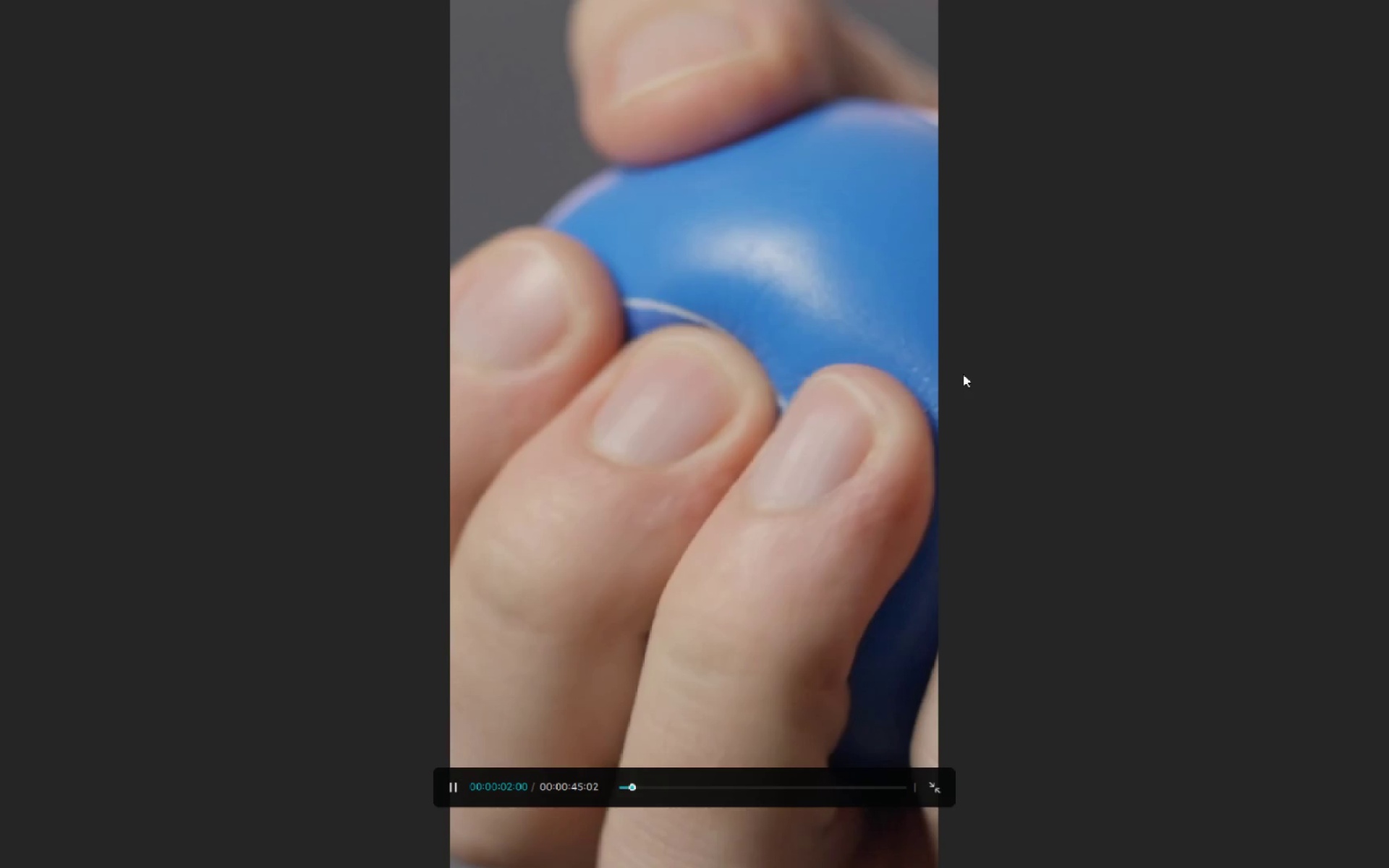 
key(Escape)
 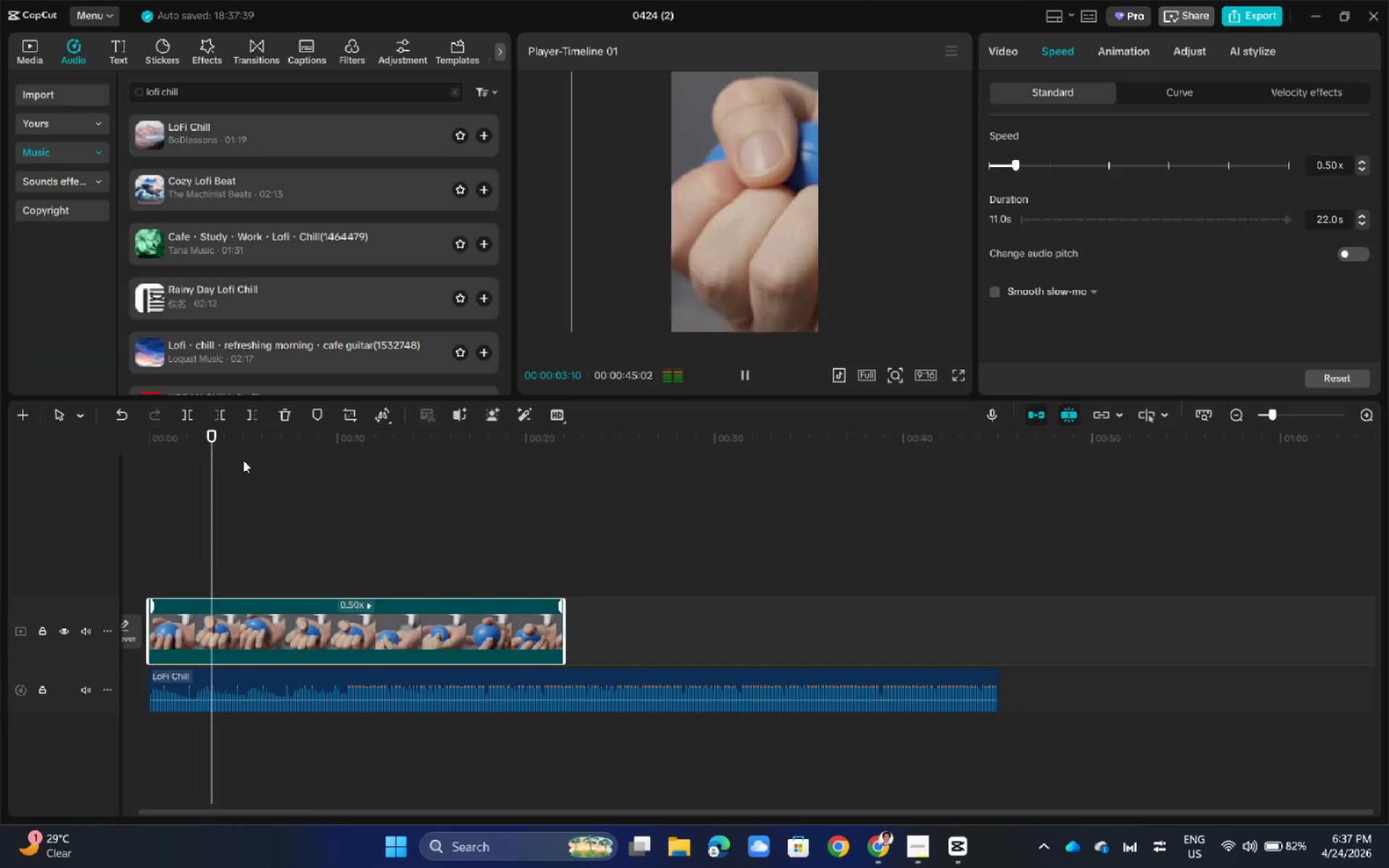 
key(Space)
 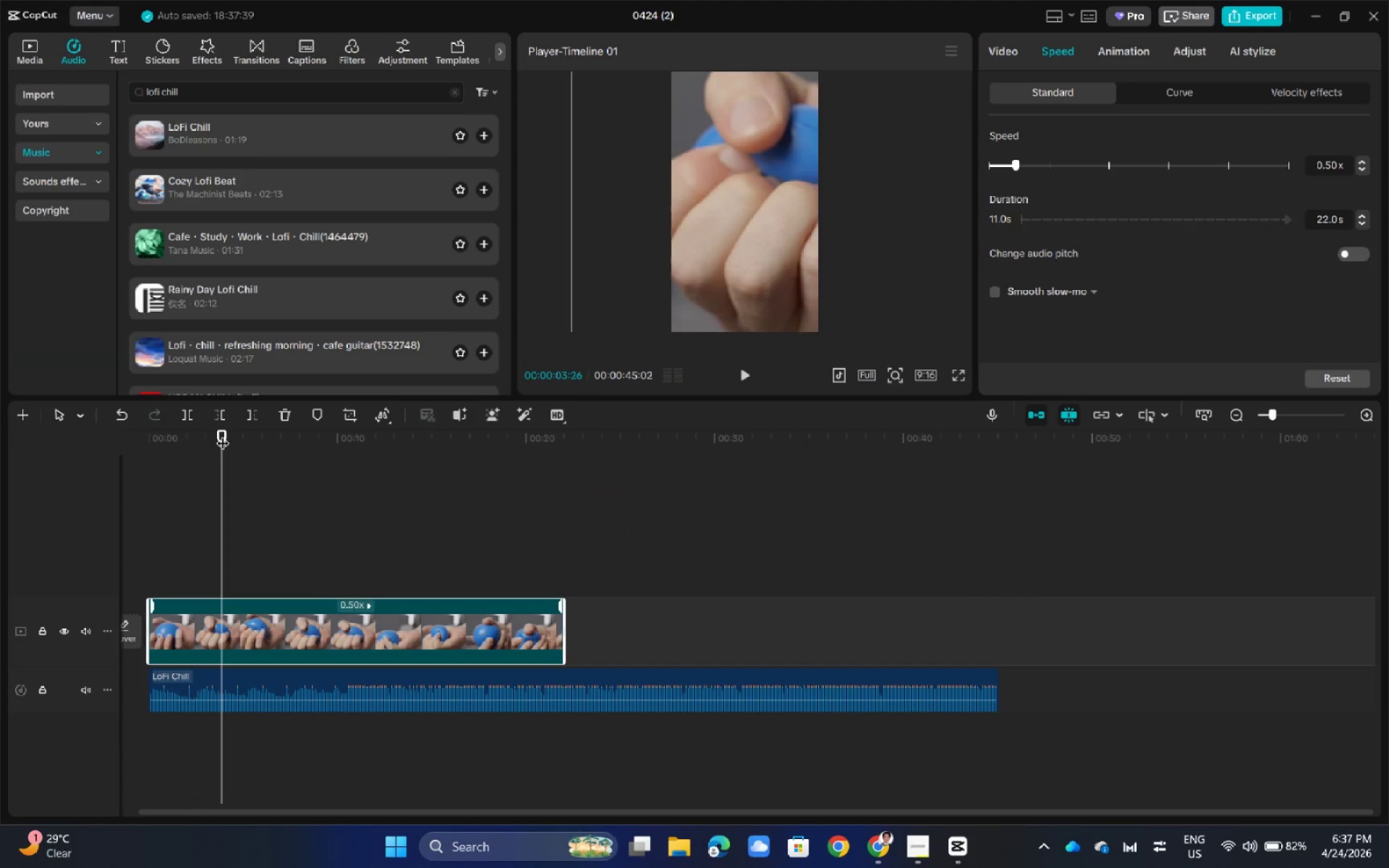 
left_click_drag(start_coordinate=[223, 434], to_coordinate=[147, 449])
 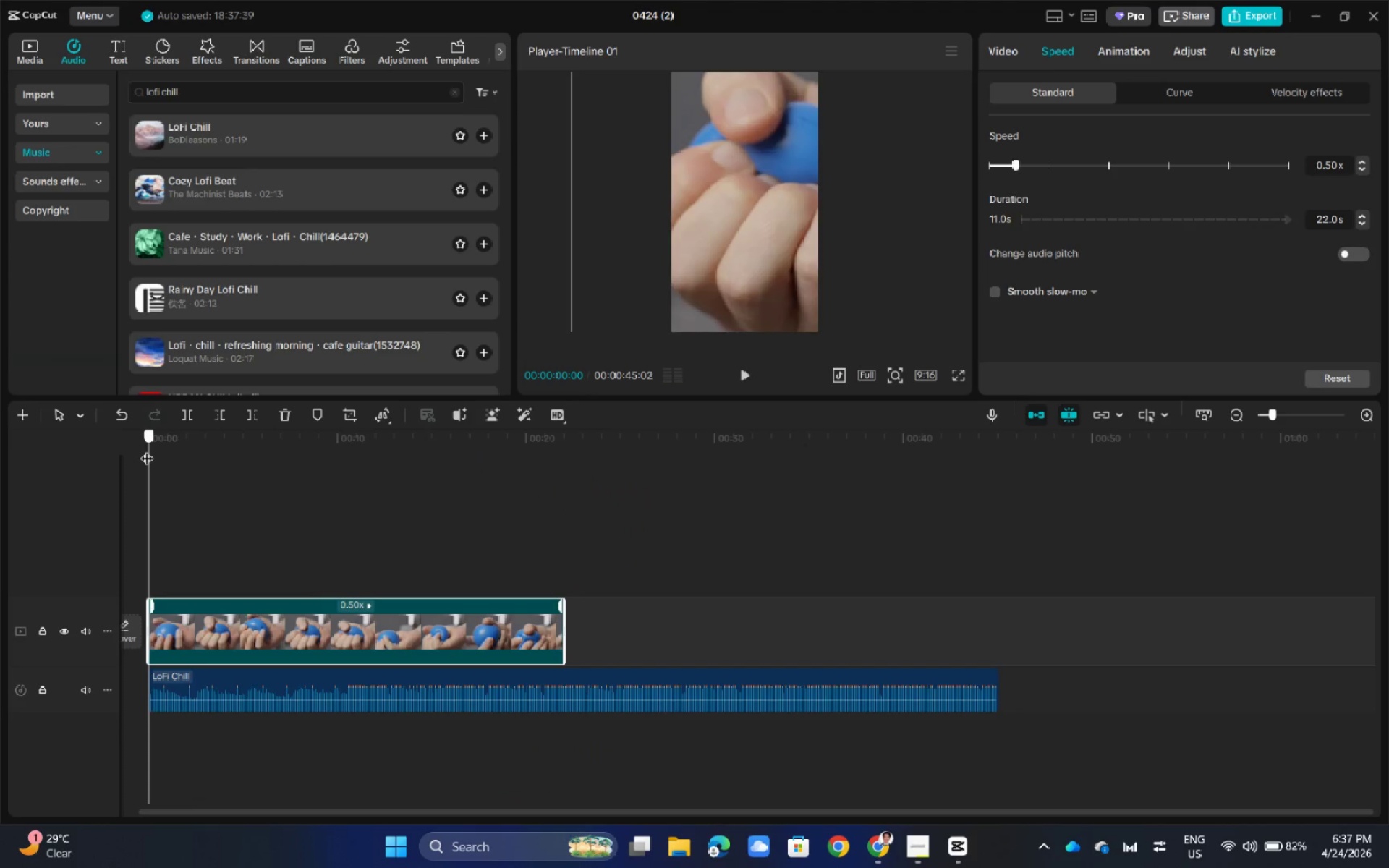 
left_click([988, 35])
 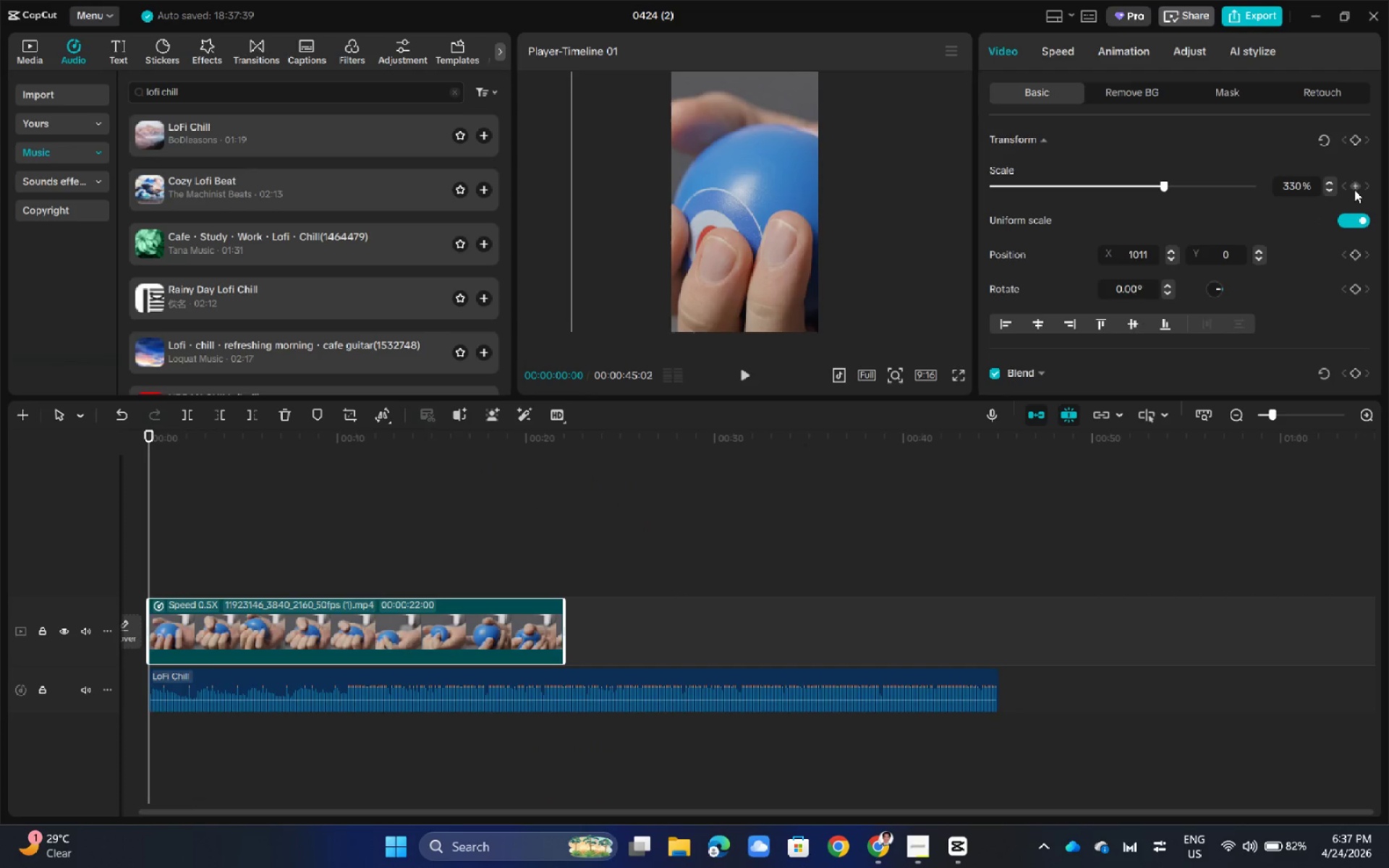 
left_click([1356, 190])
 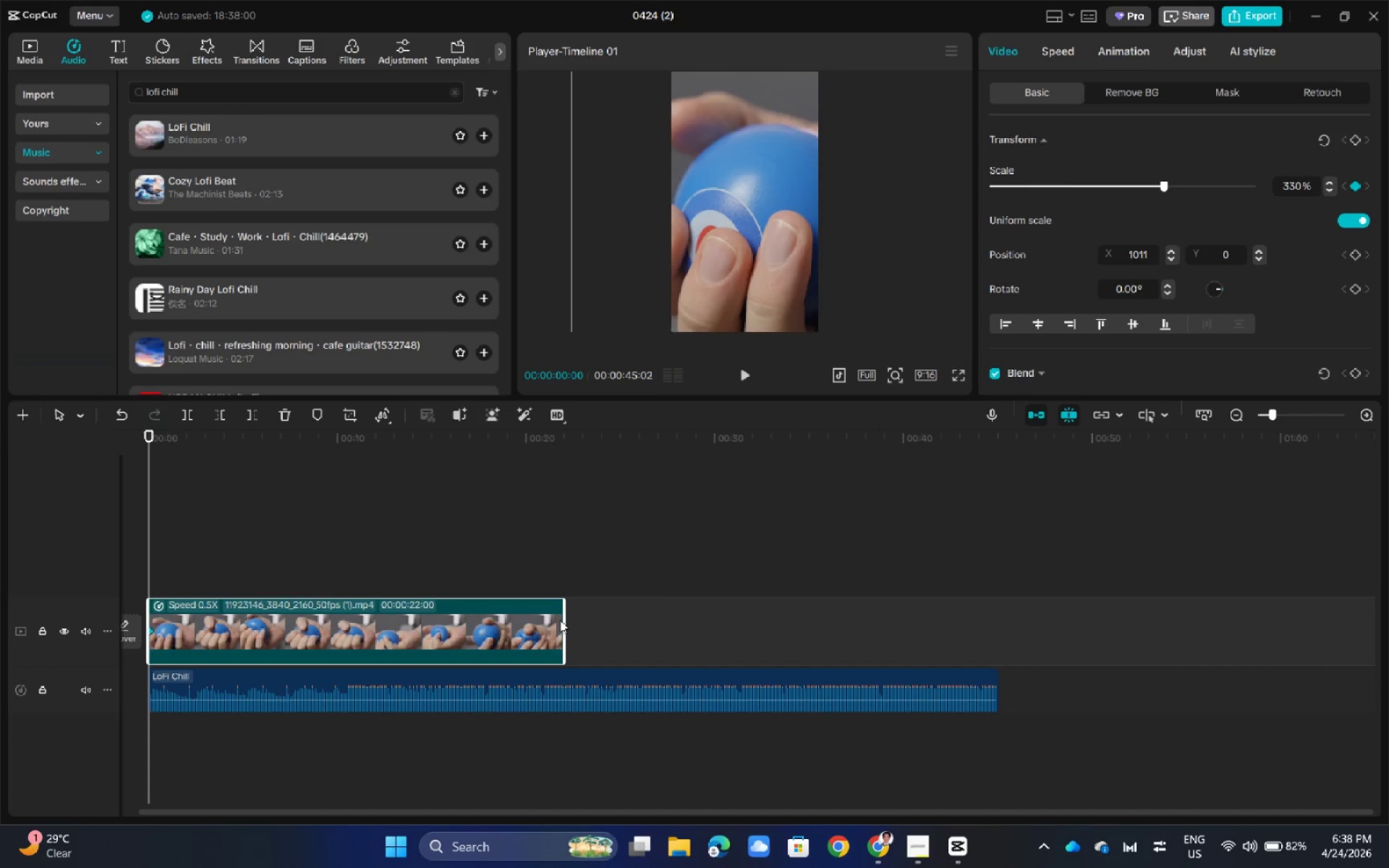 
left_click_drag(start_coordinate=[563, 621], to_coordinate=[260, 624])
 